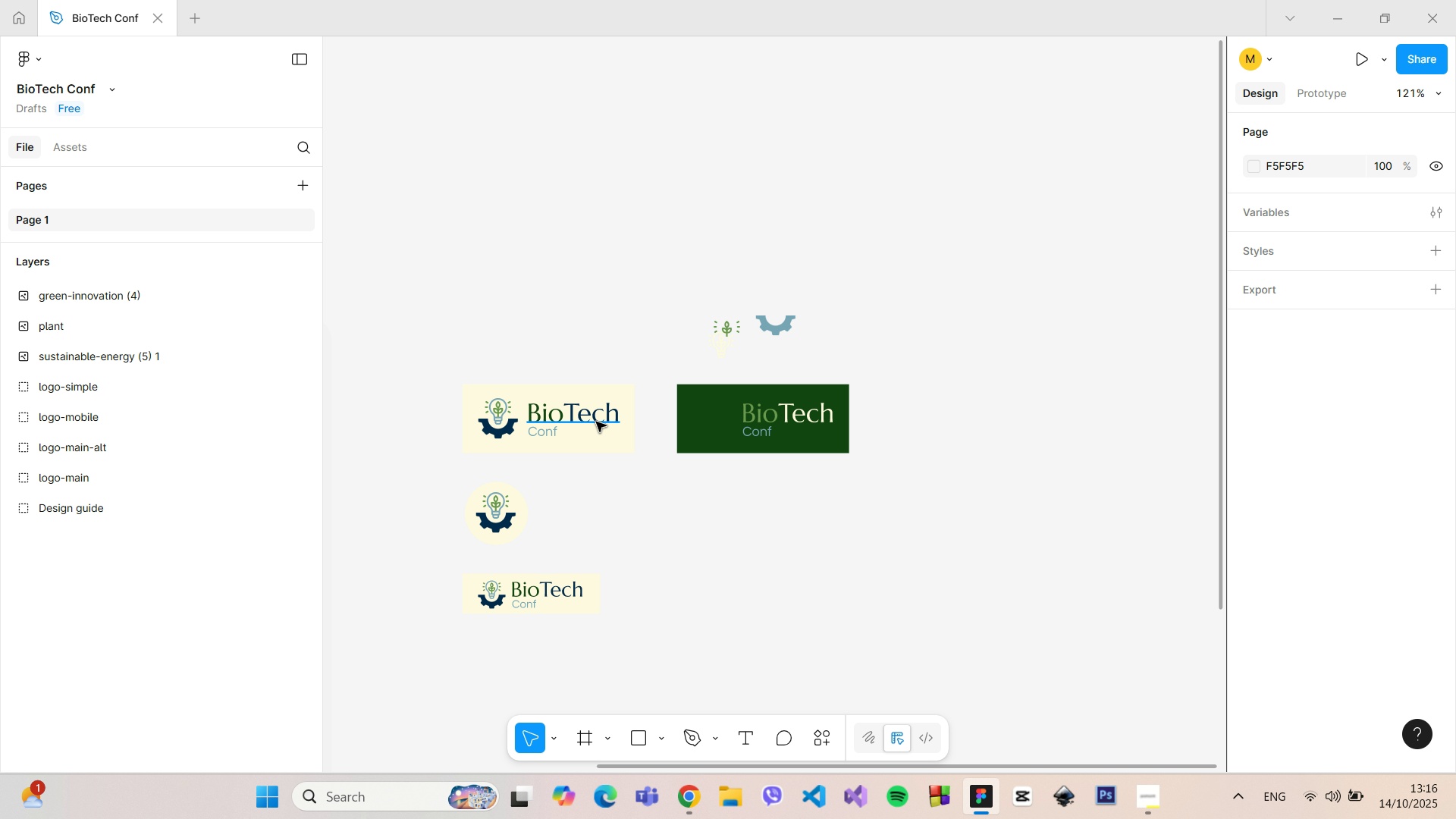 
hold_key(key=ControlLeft, duration=1.51)
 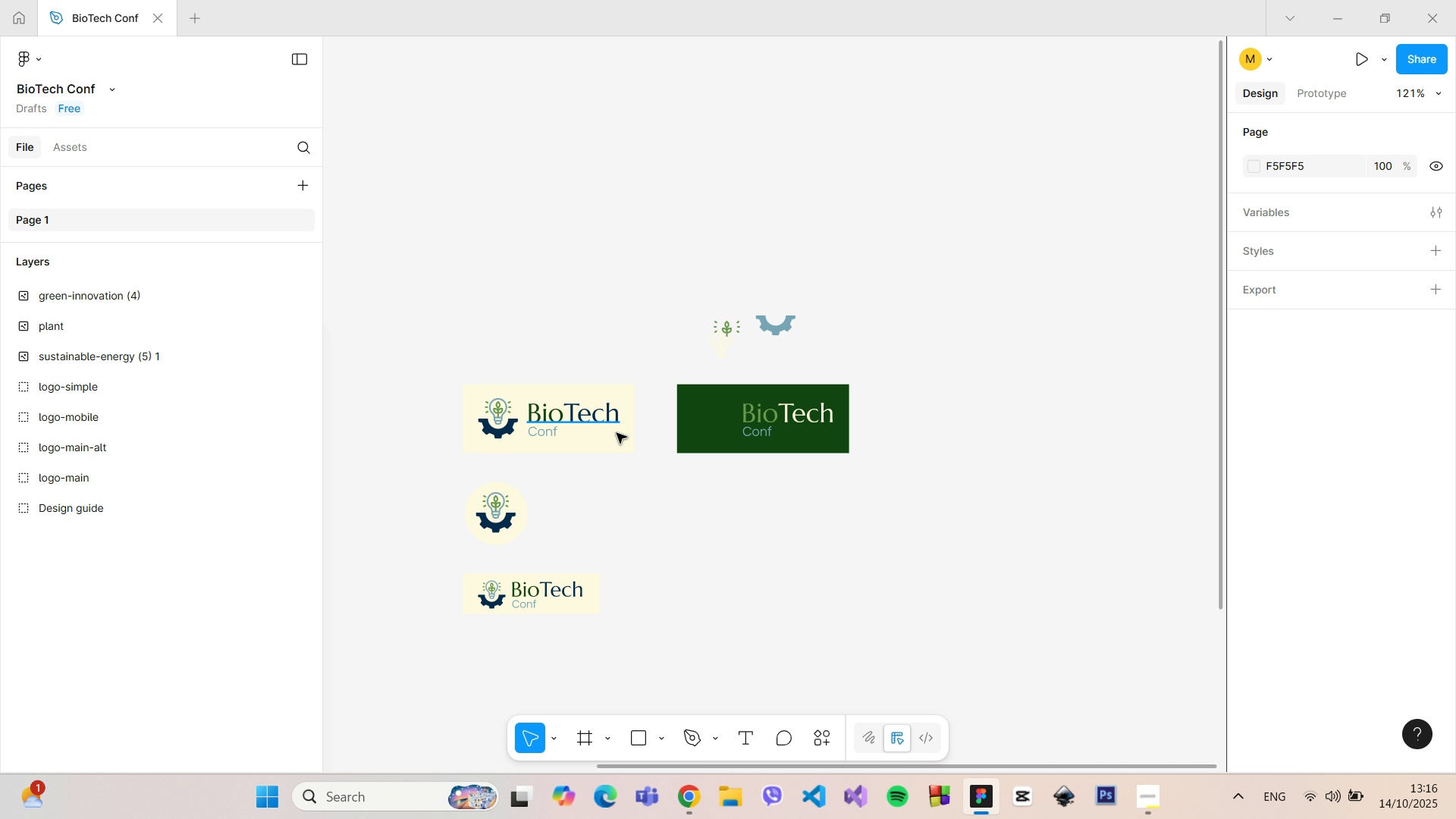 
hold_key(key=ControlLeft, duration=1.51)
 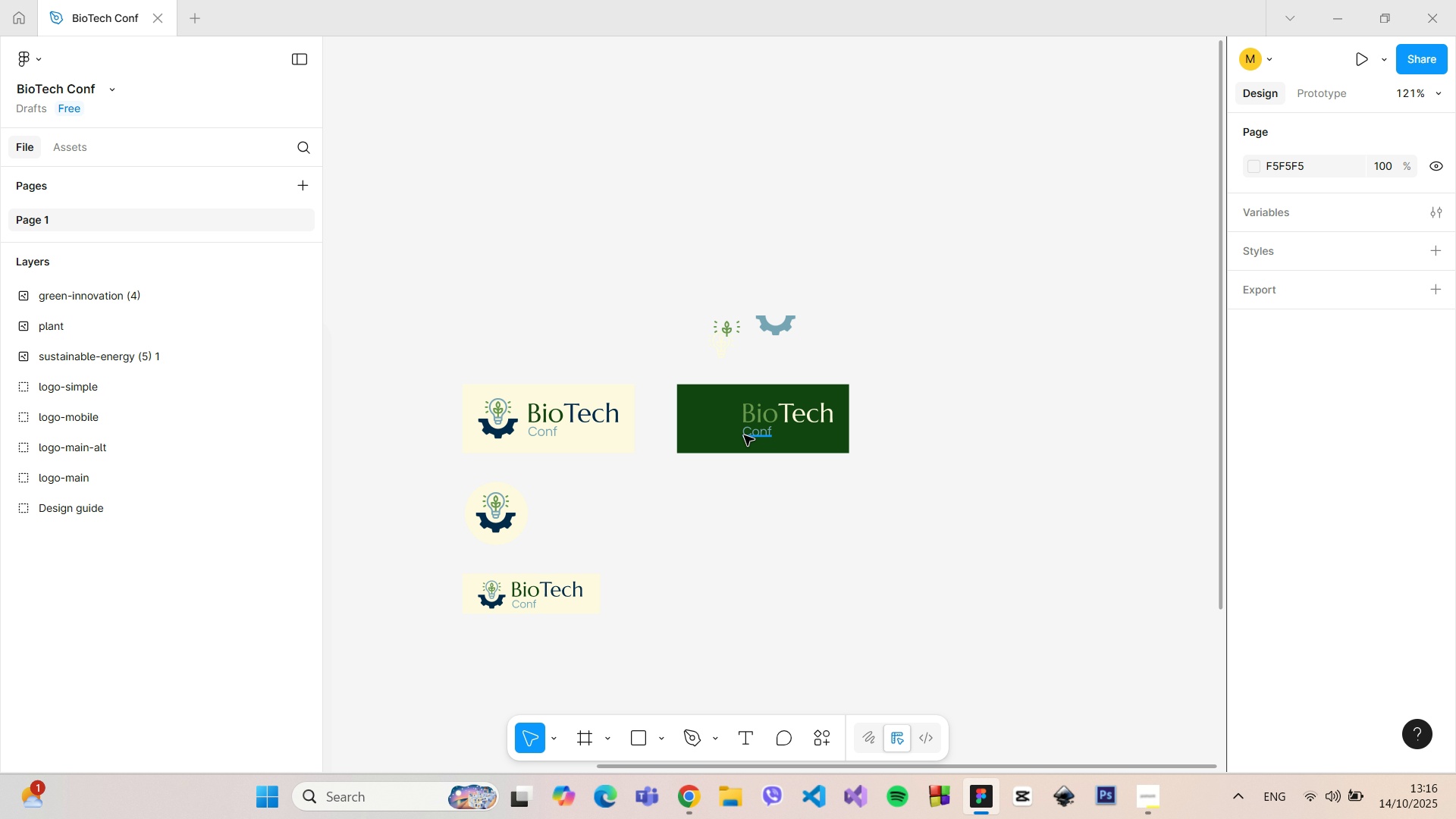 
hold_key(key=ControlLeft, duration=1.51)
 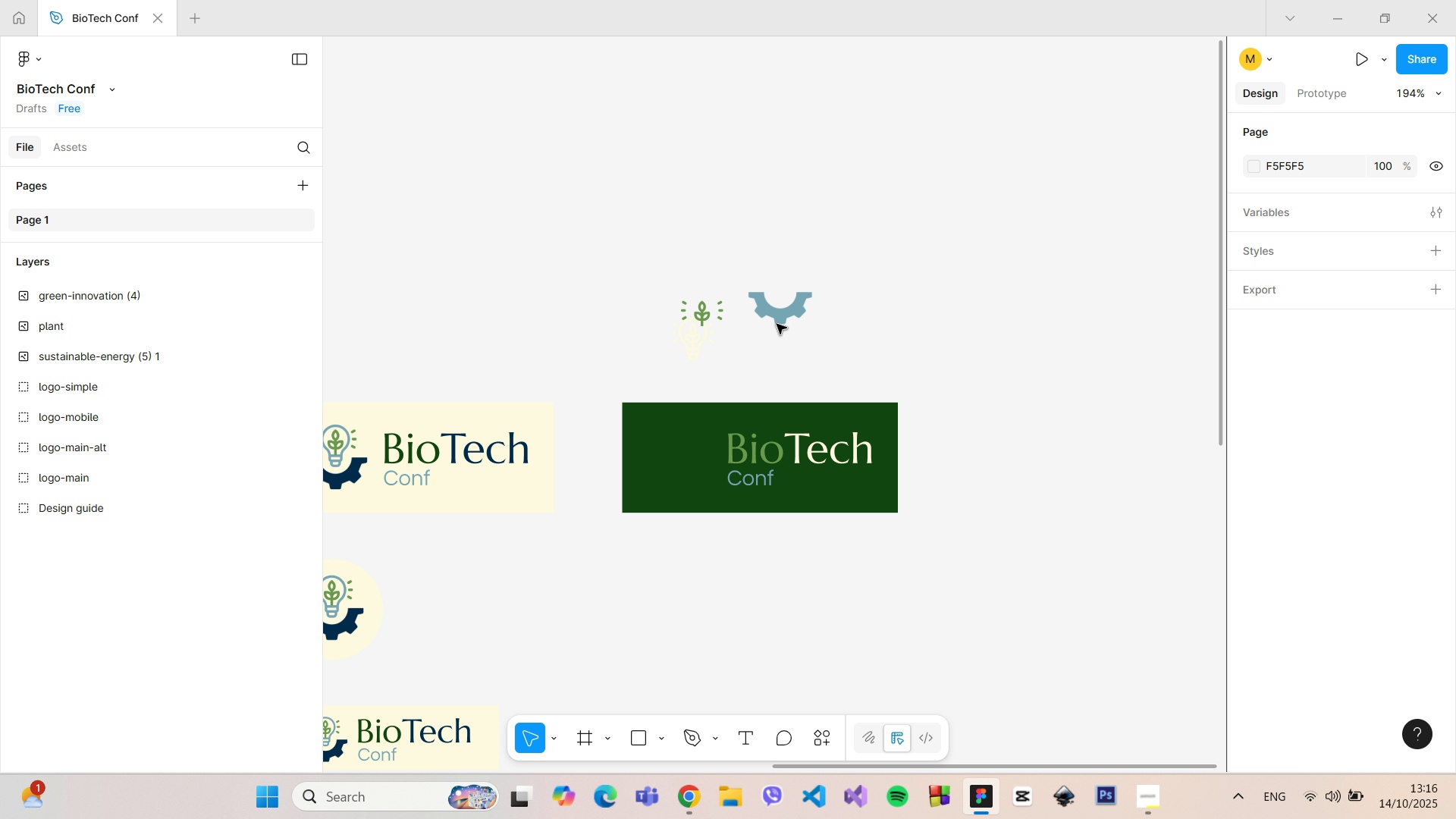 
hold_key(key=ControlLeft, duration=1.21)
scroll: coordinate [768, 355], scroll_direction: up, amount: 4.0
 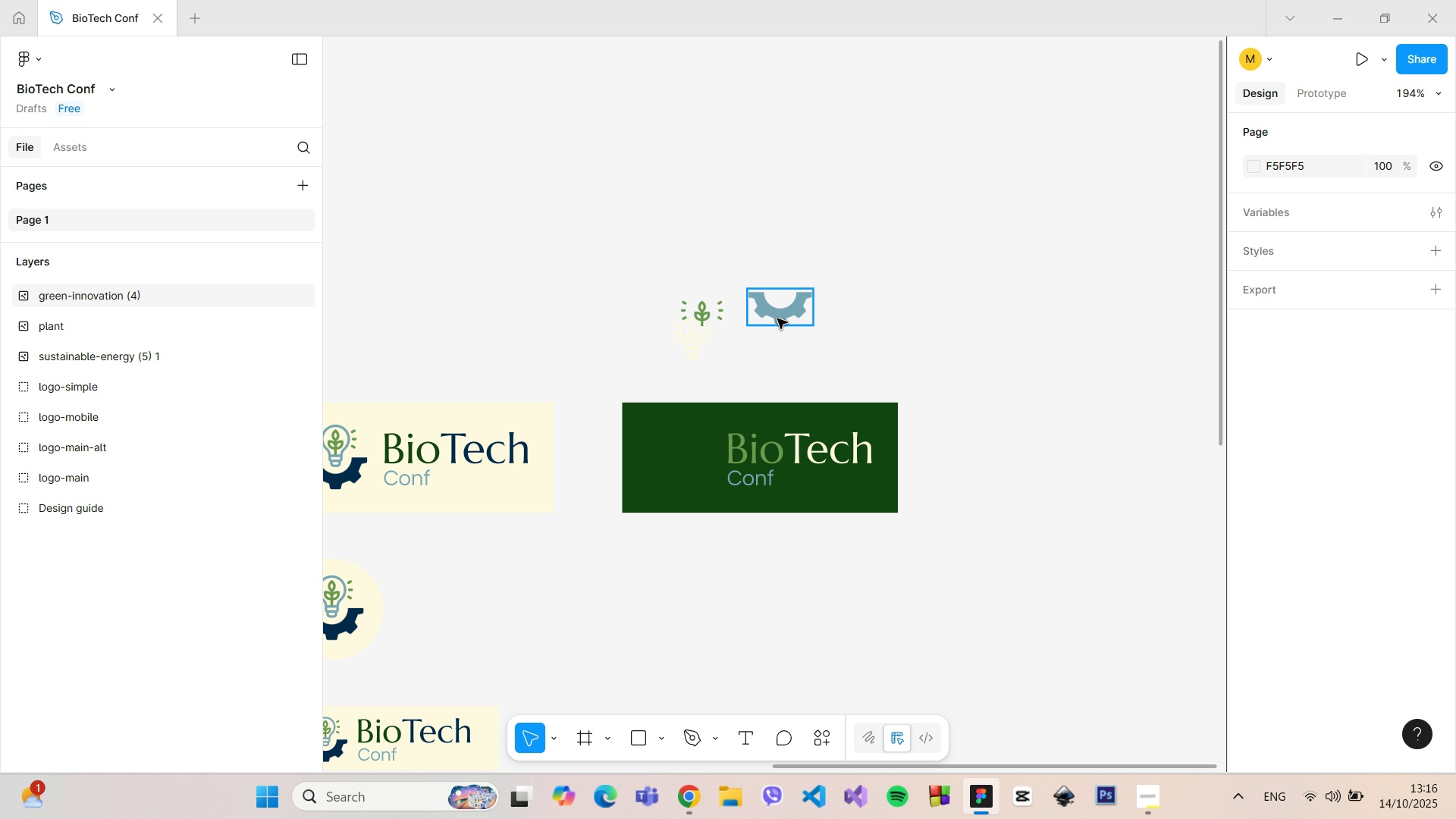 
scroll: coordinate [777, 318], scroll_direction: down, amount: 2.0
 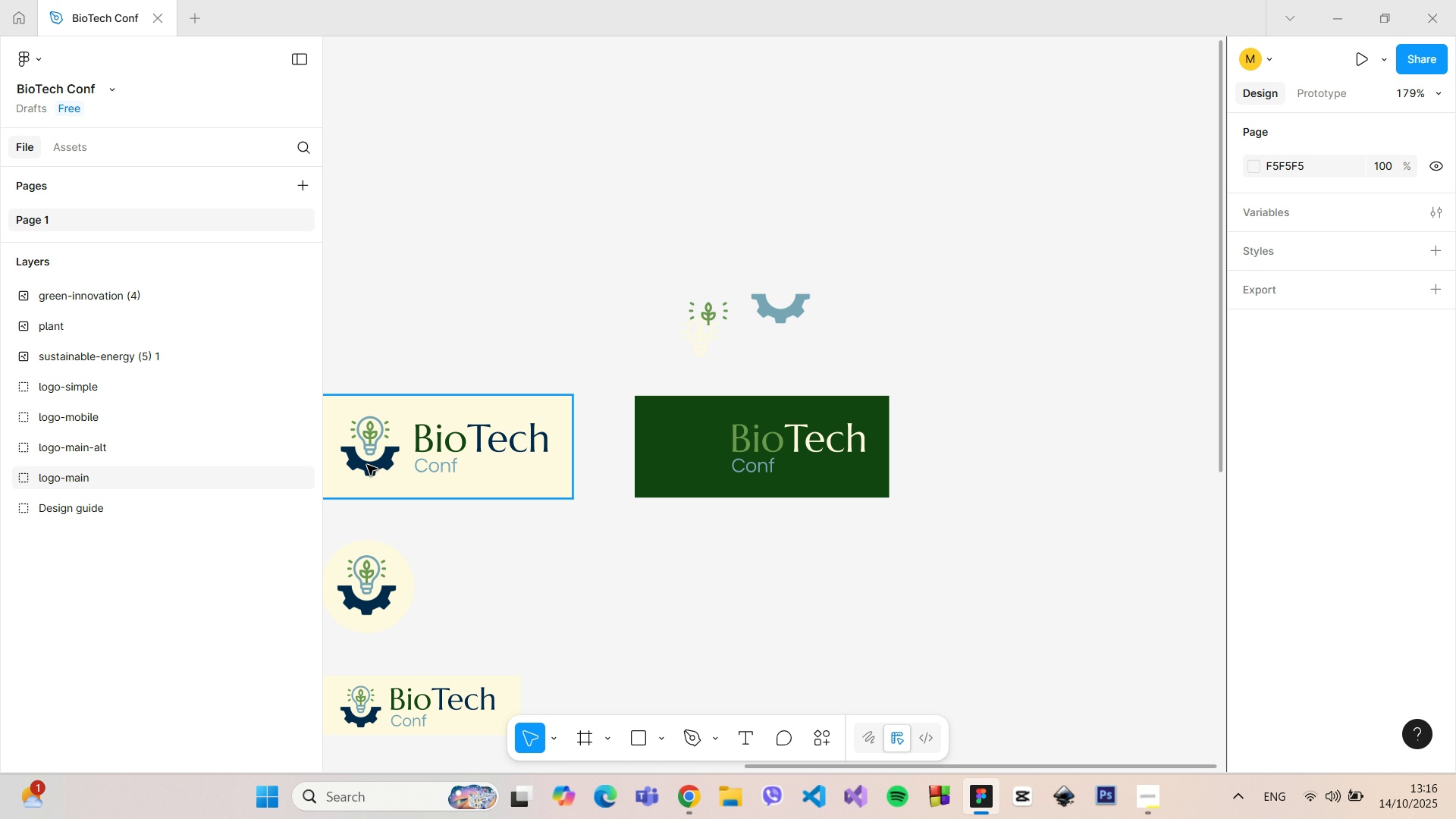 
double_click([367, 465])
 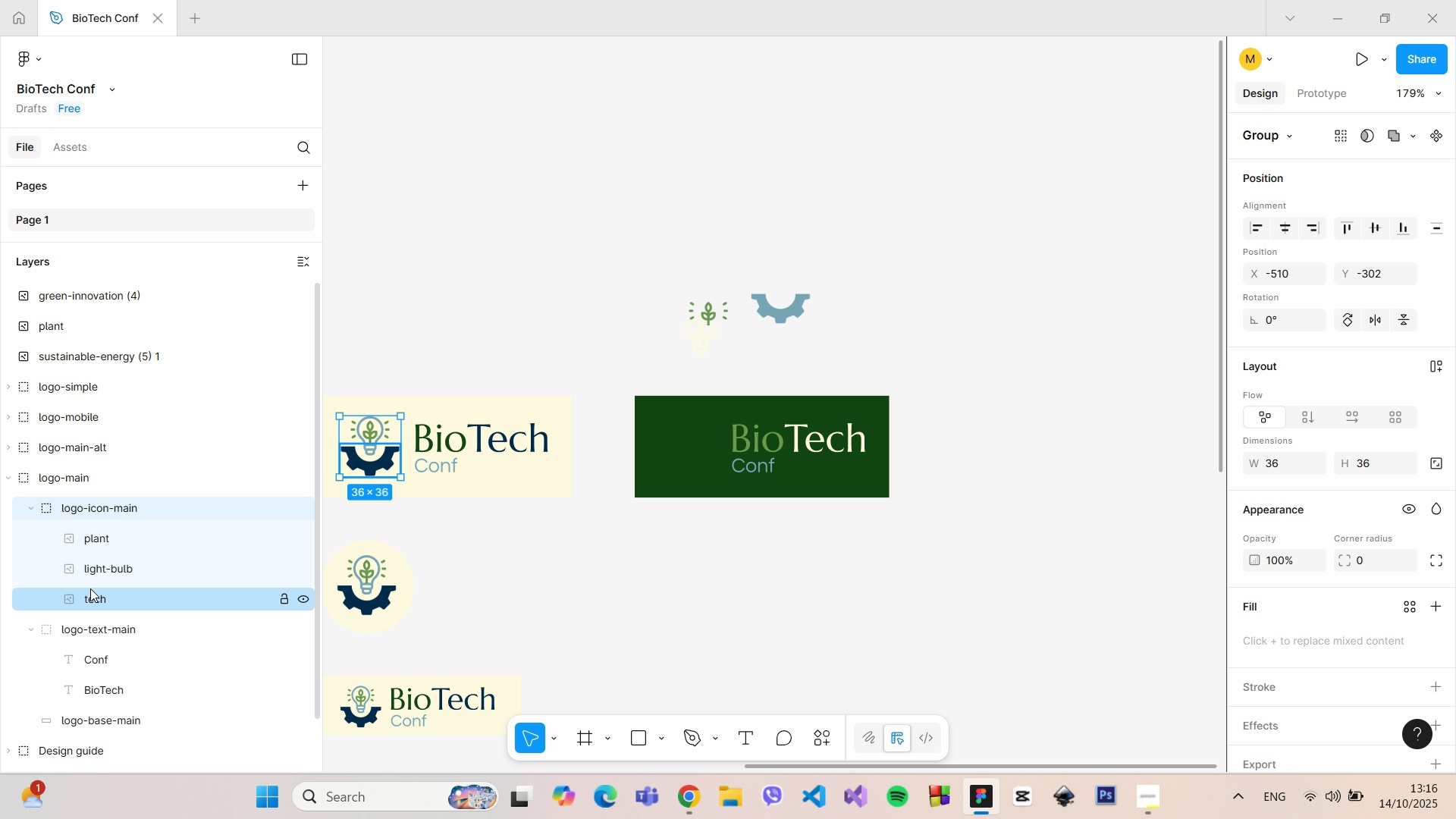 
left_click([90, 589])
 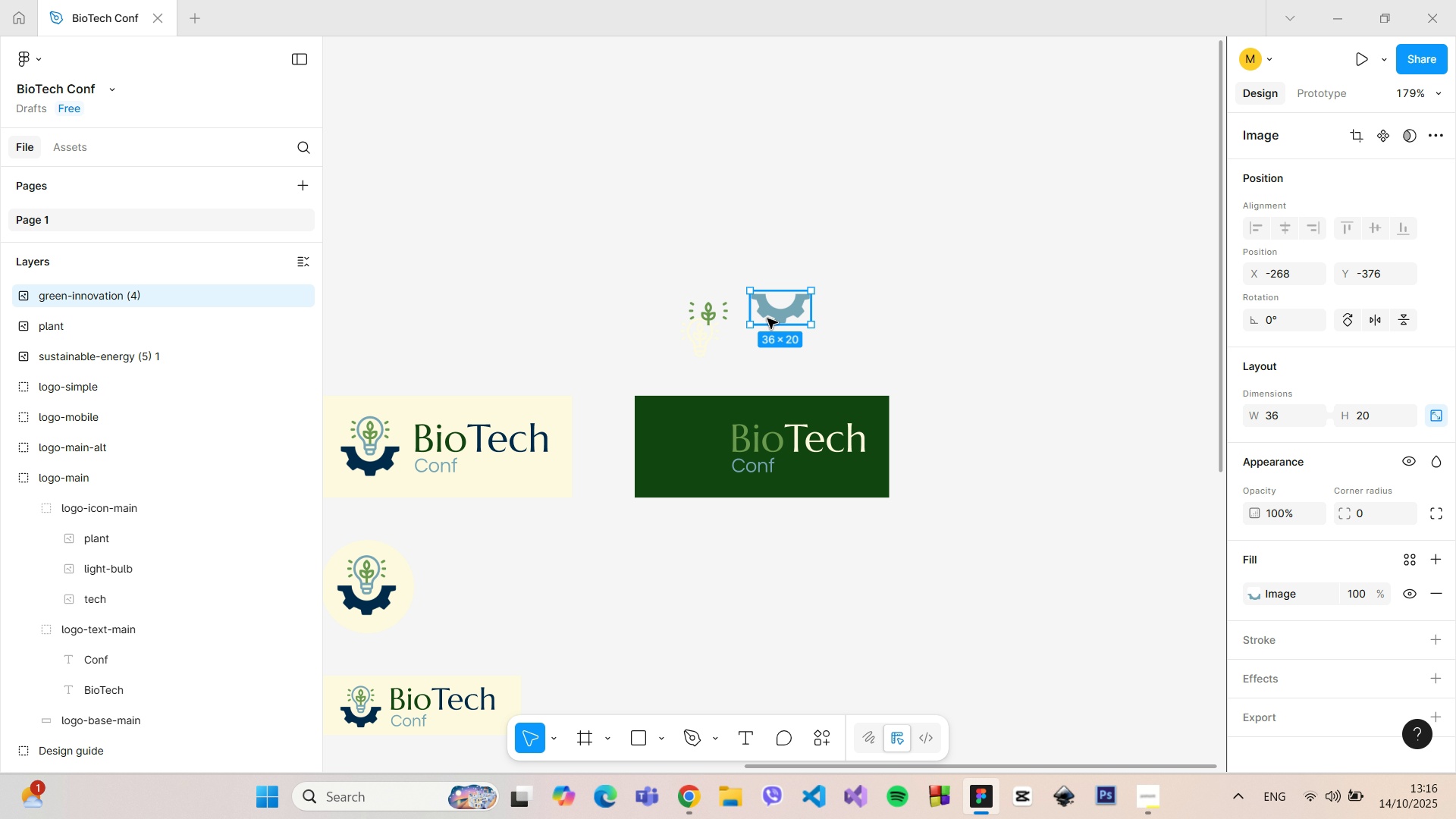 
left_click([767, 318])
 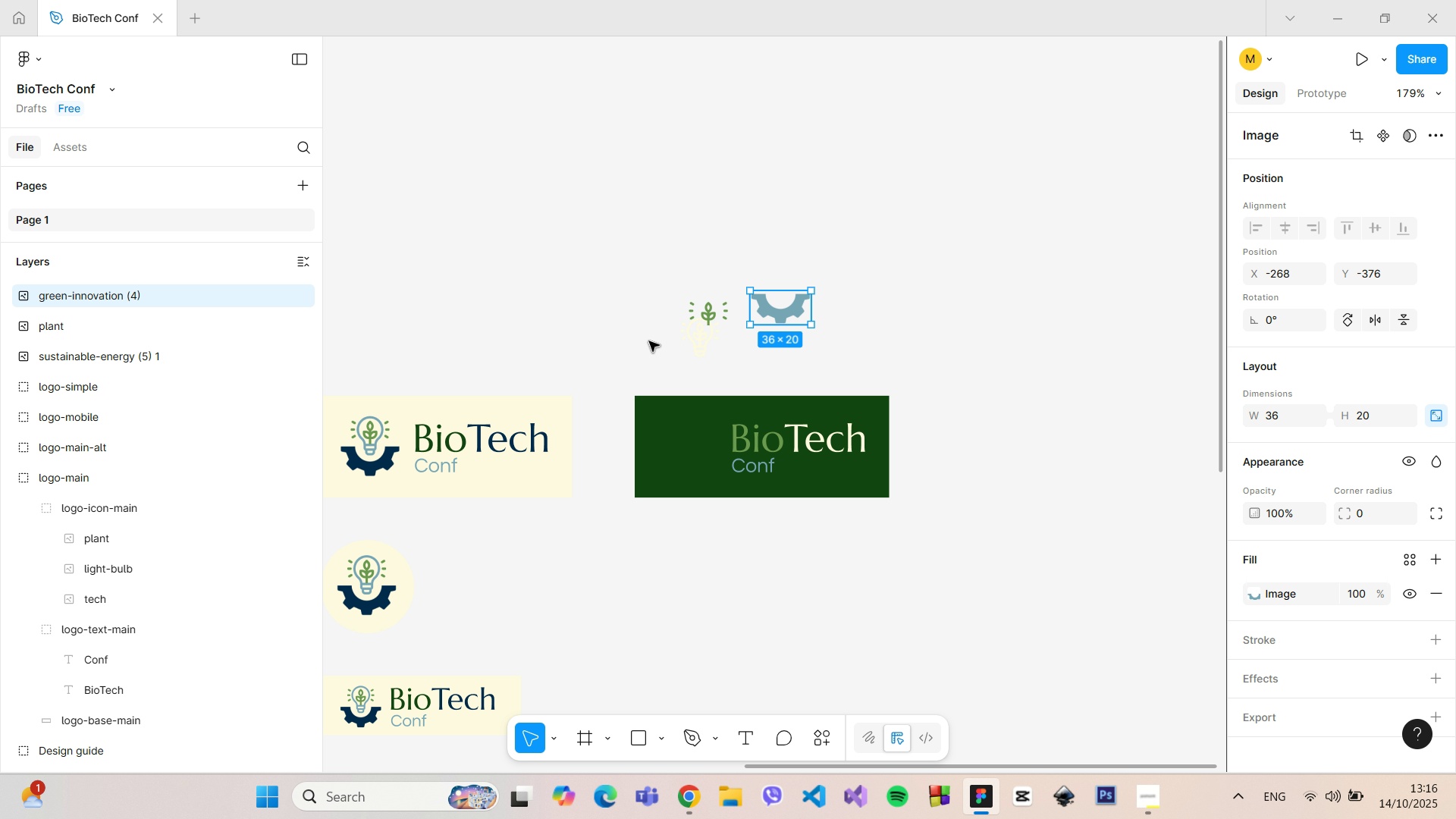 
left_click([703, 320])
 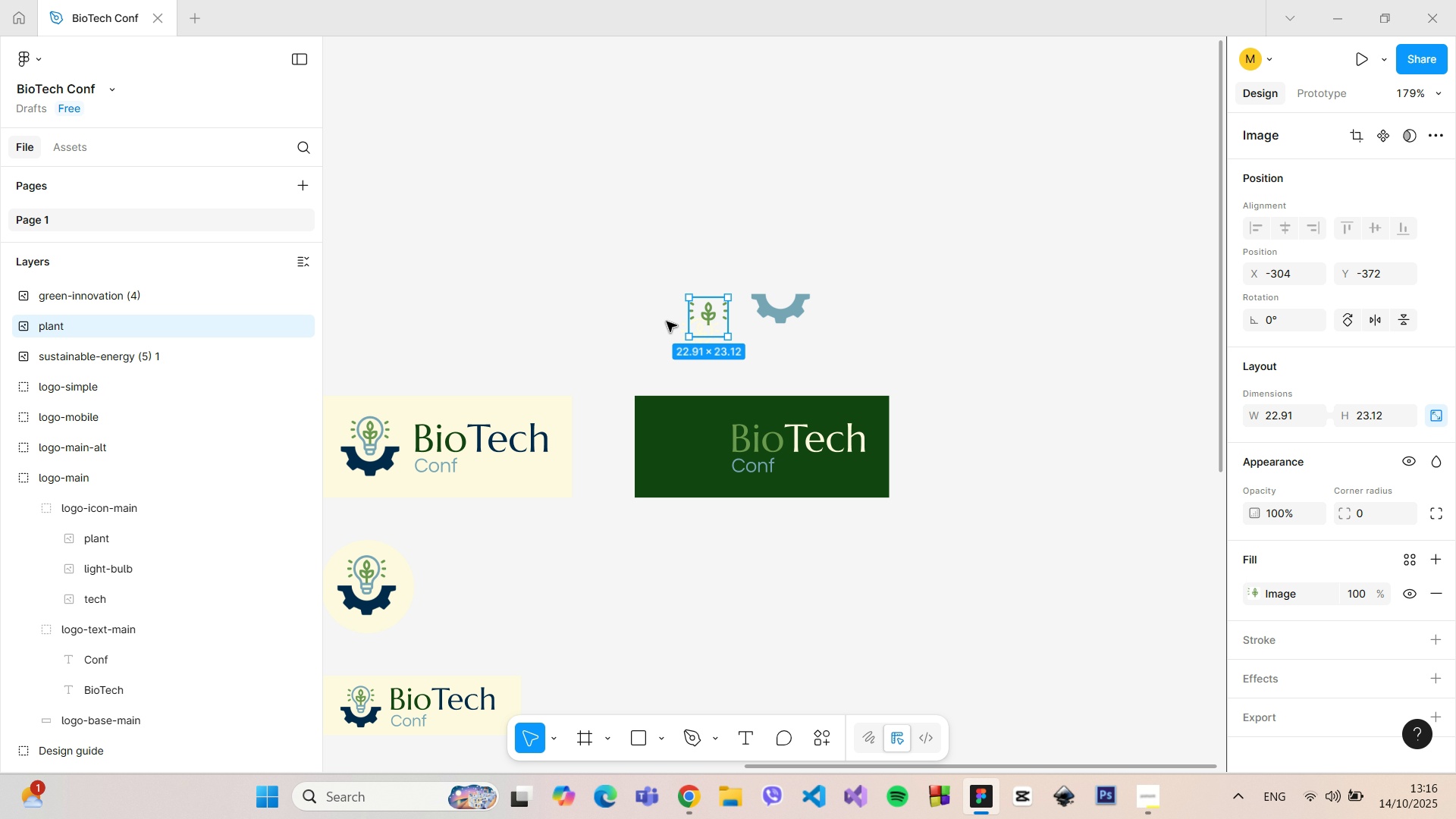 
left_click([128, 352])
 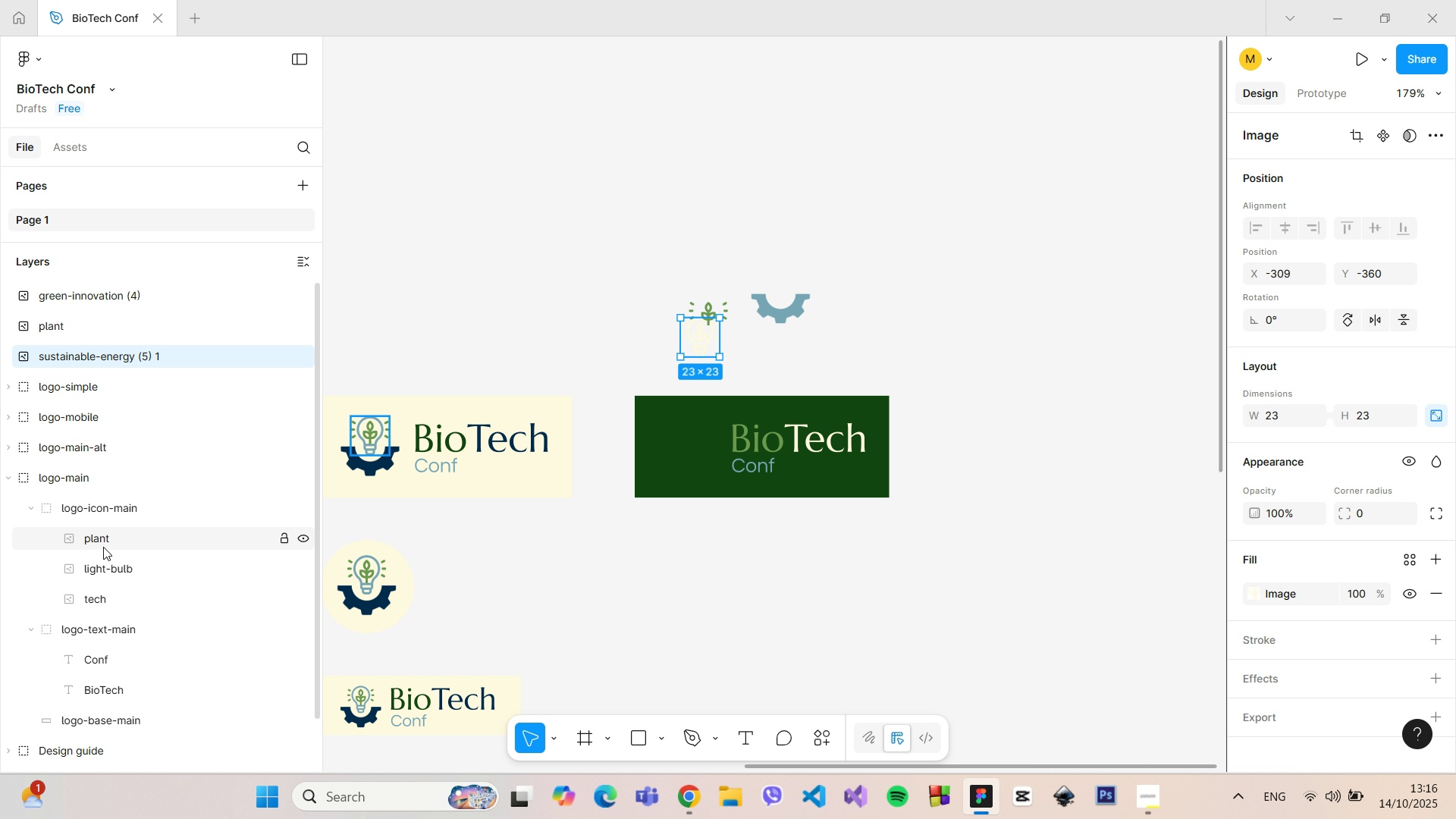 
wait(5.79)
 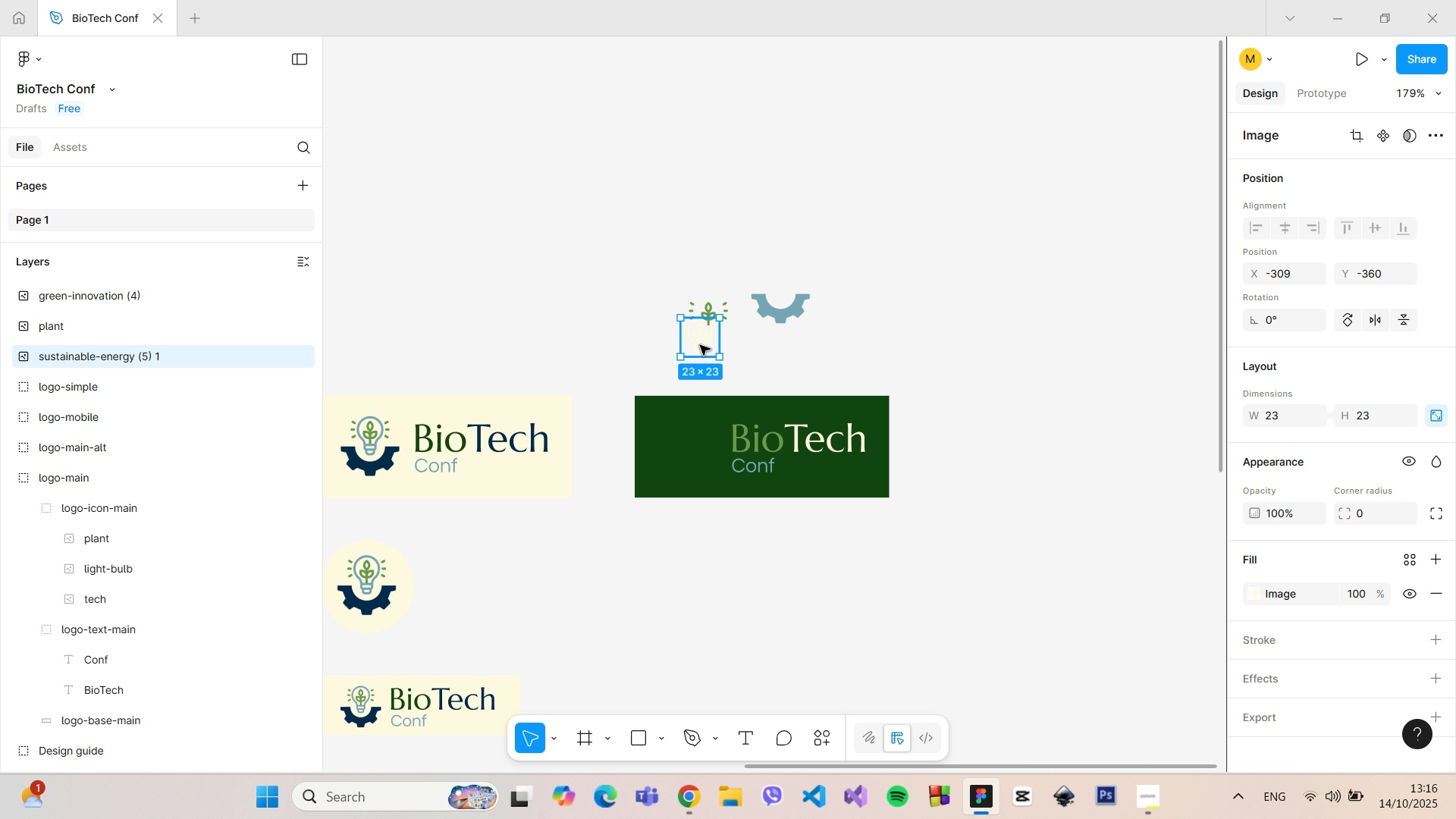 
left_click([107, 562])
 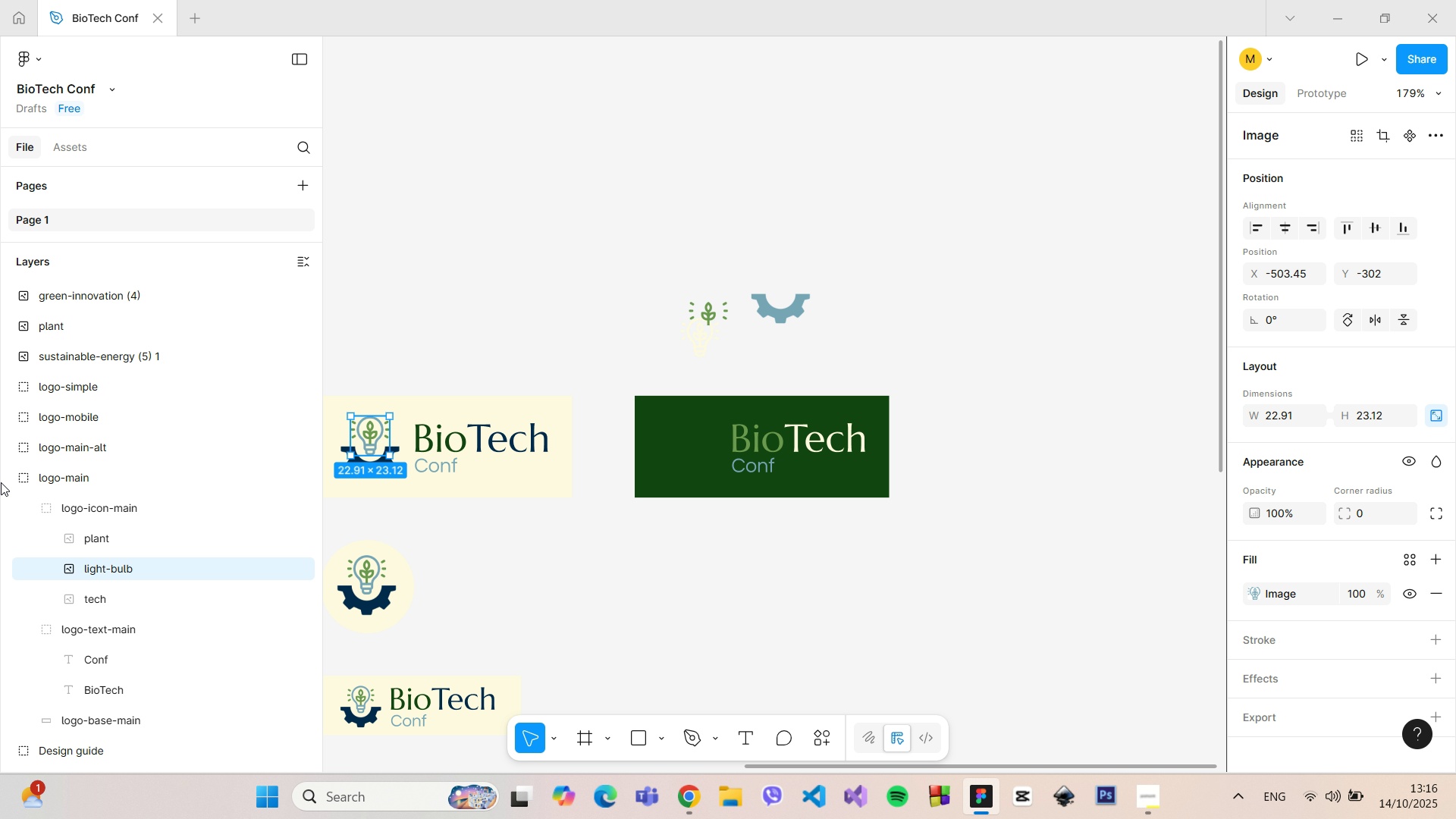 
left_click([10, 477])
 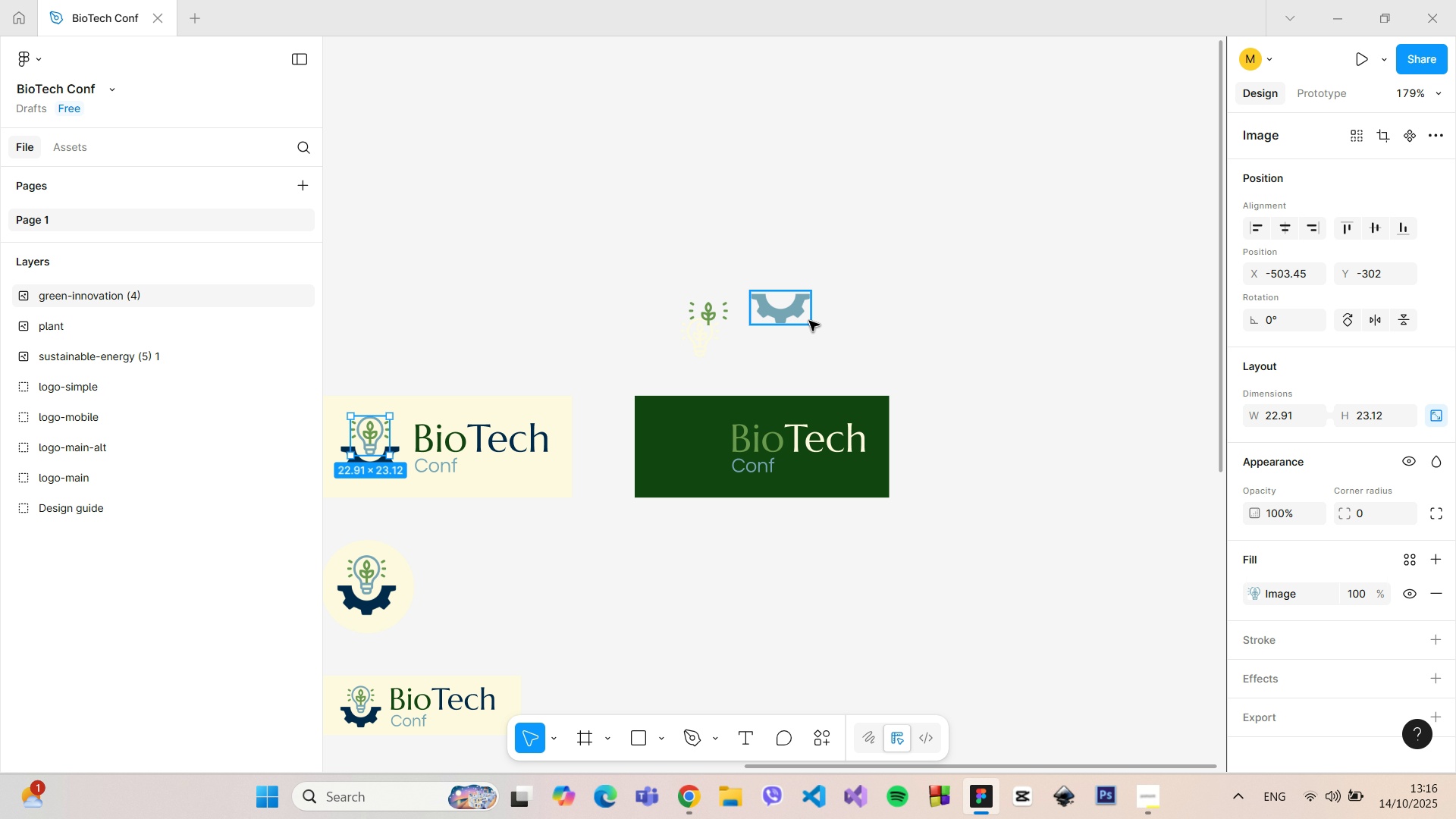 
left_click([789, 318])
 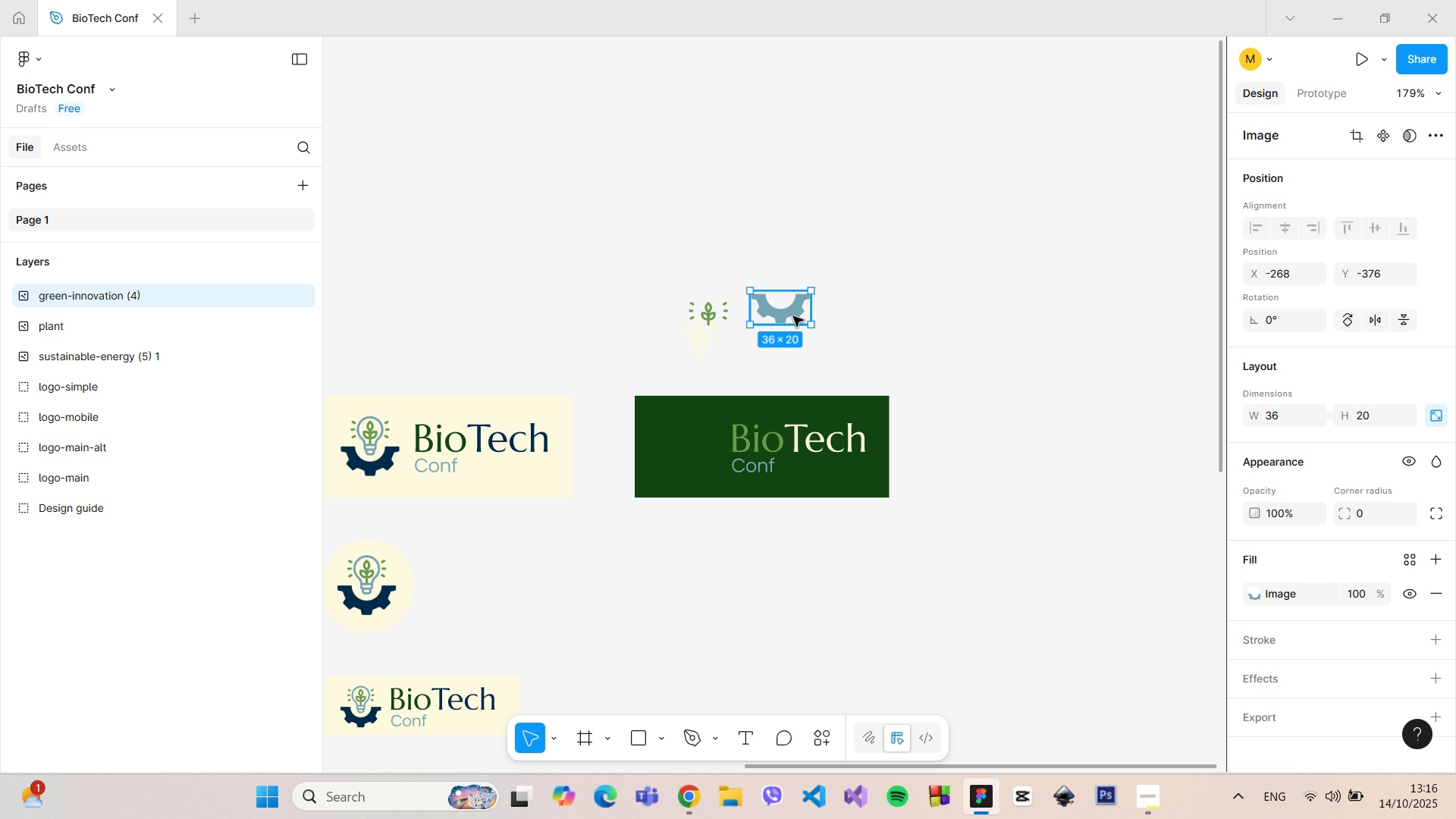 
left_click_drag(start_coordinate=[793, 316], to_coordinate=[801, 324])
 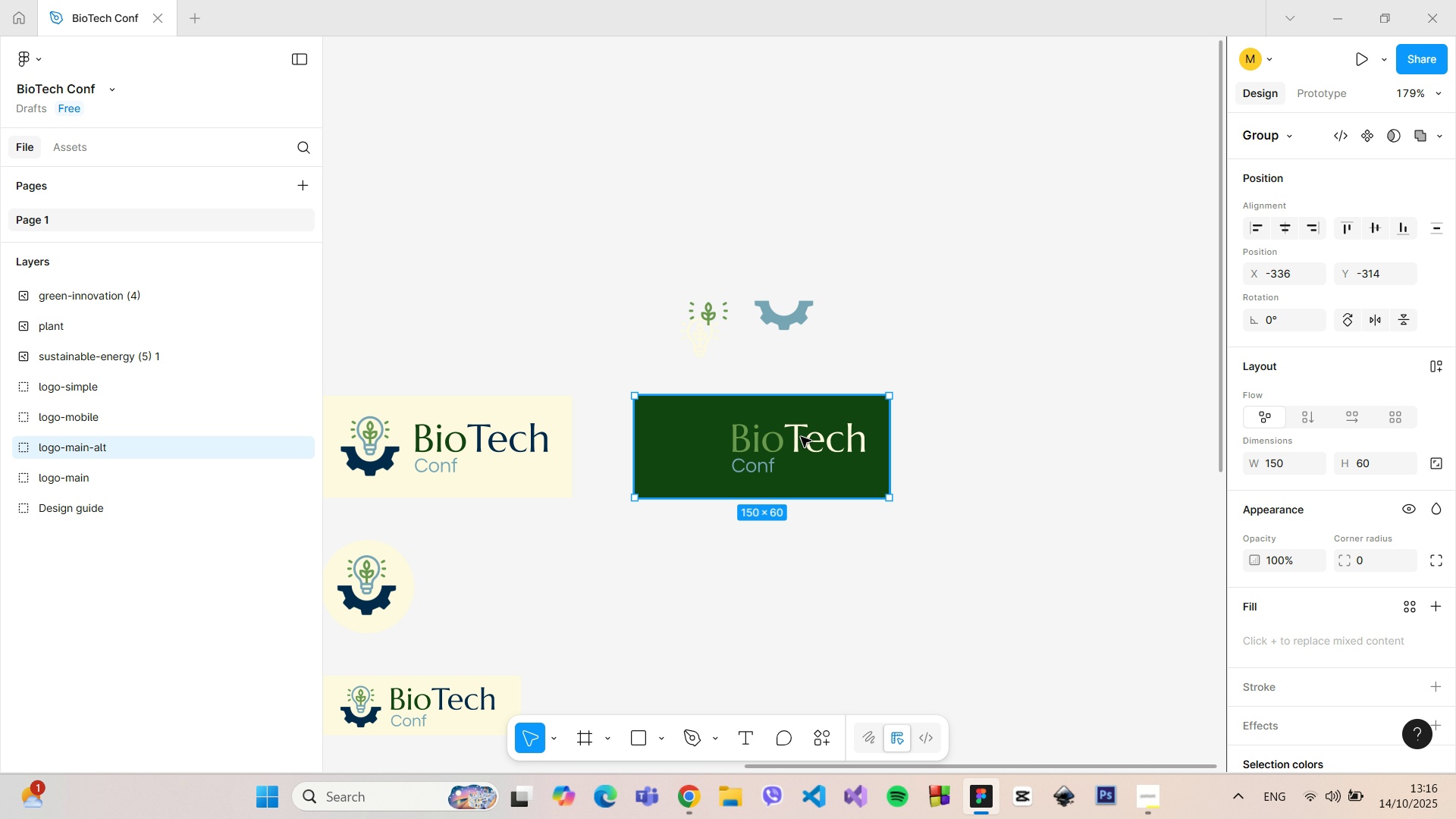 
left_click([801, 437])
 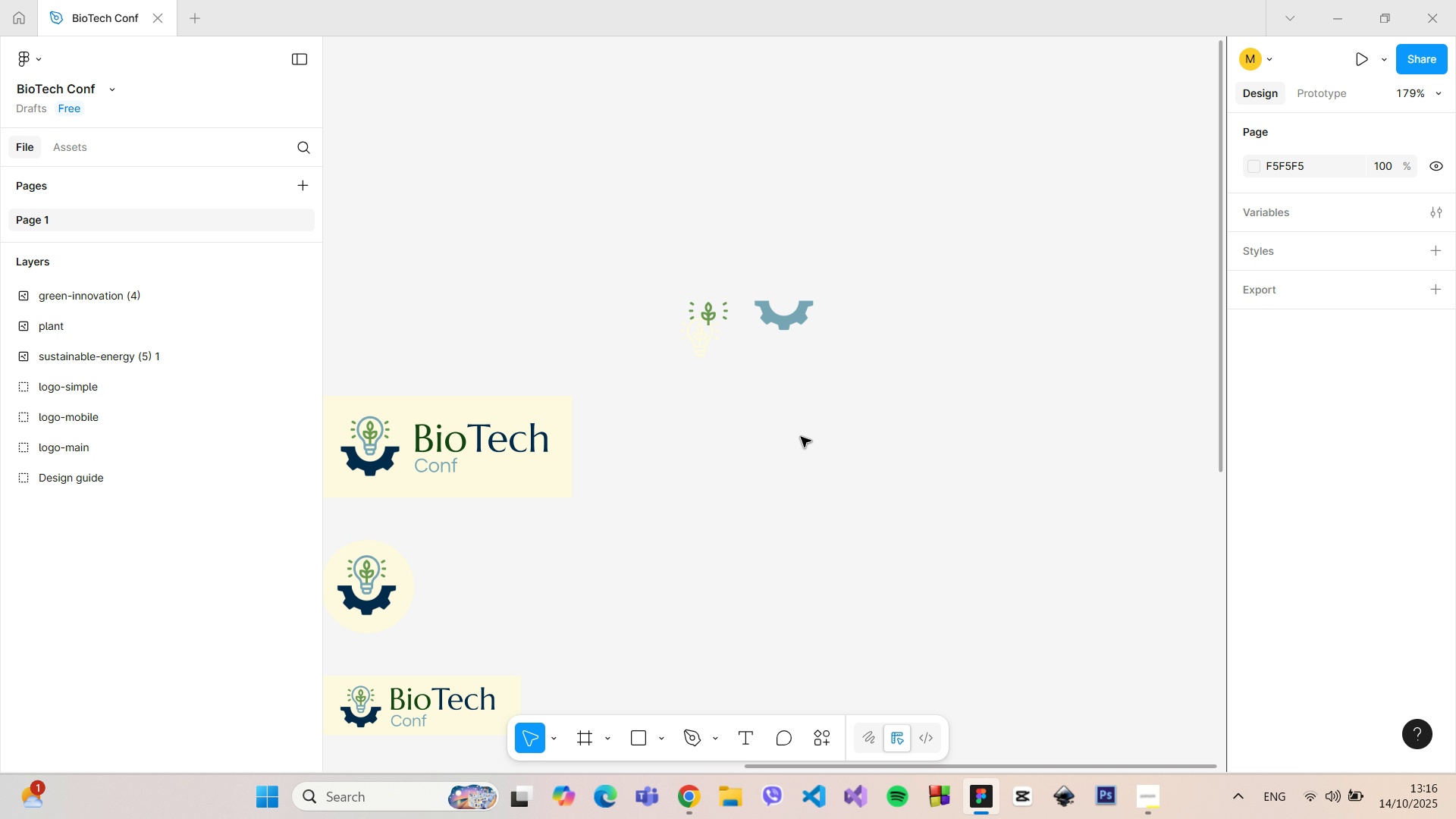 
key(Backspace)
 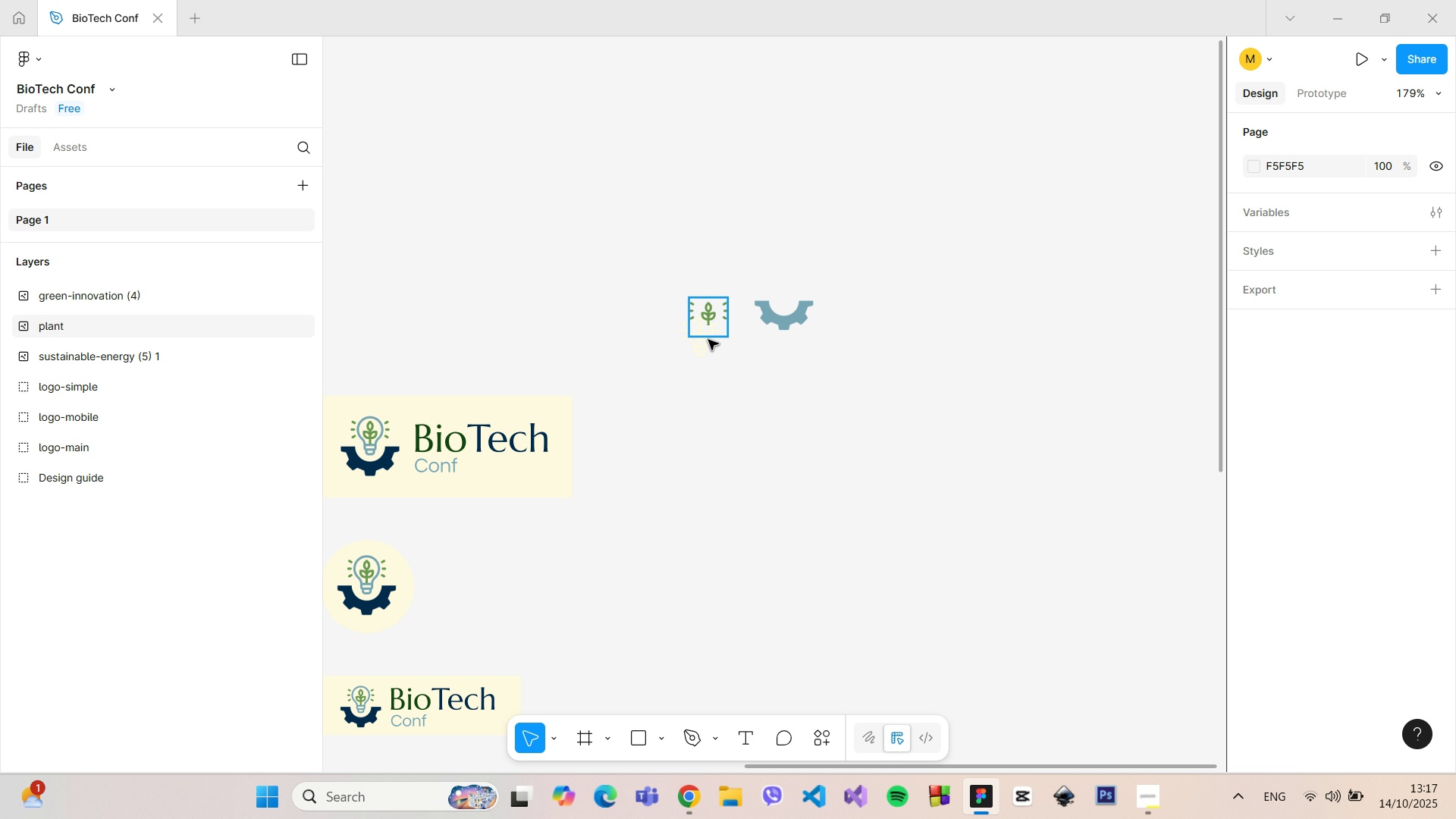 
left_click_drag(start_coordinate=[704, 345], to_coordinate=[657, 325])
 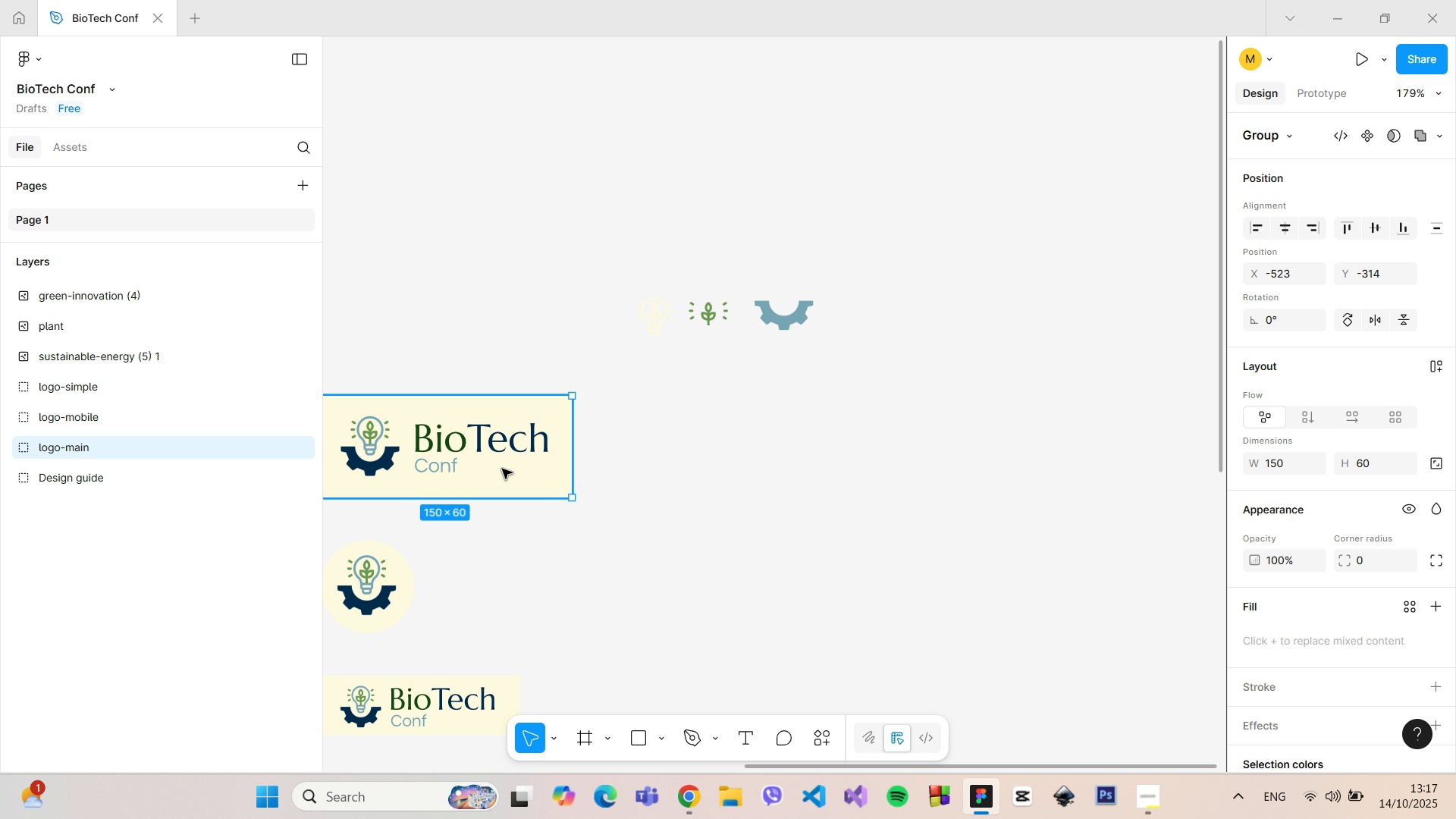 
left_click([502, 469])
 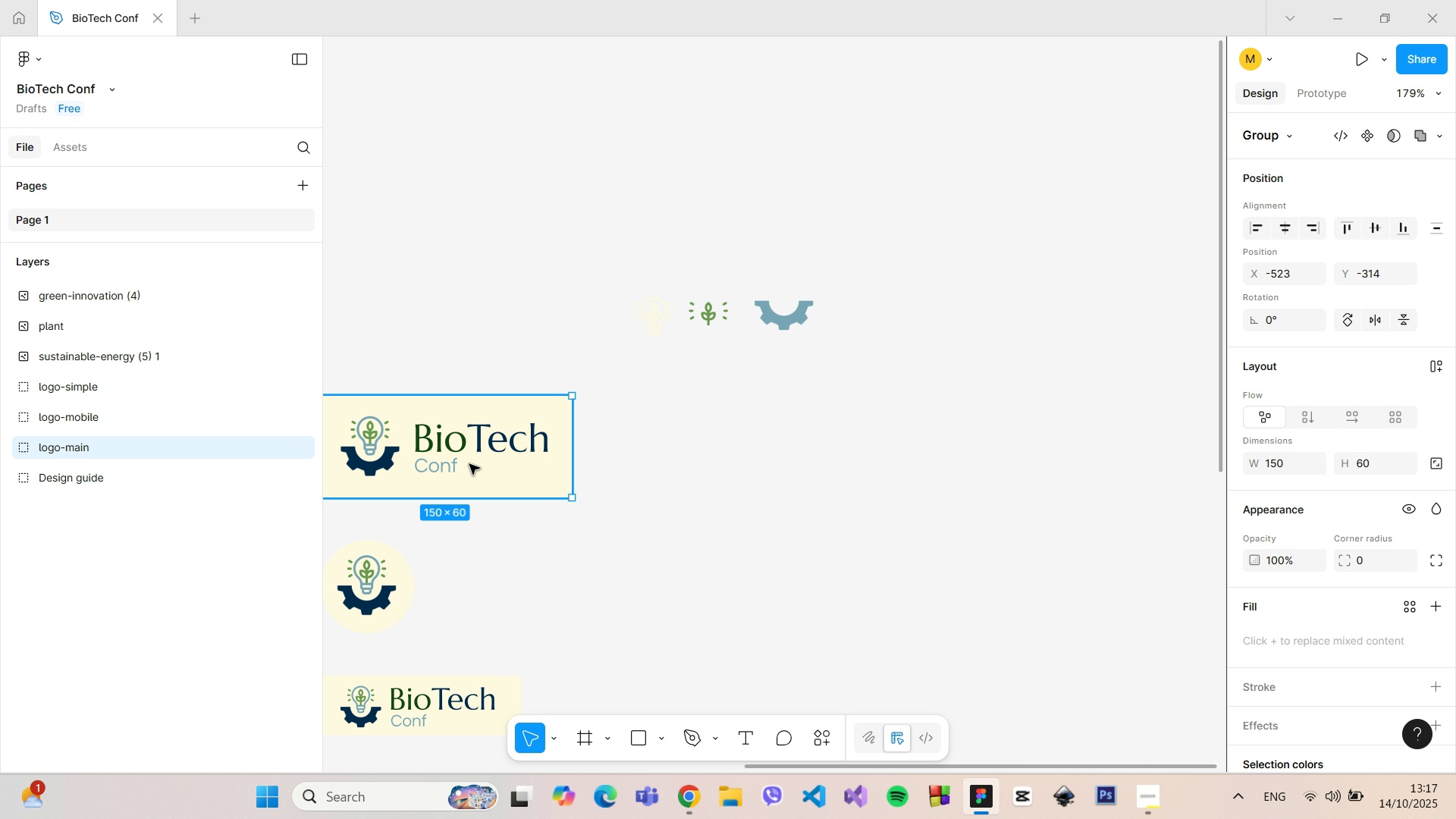 
hold_key(key=AltLeft, duration=1.51)
left_click_drag(start_coordinate=[469, 464], to_coordinate=[810, 464])
 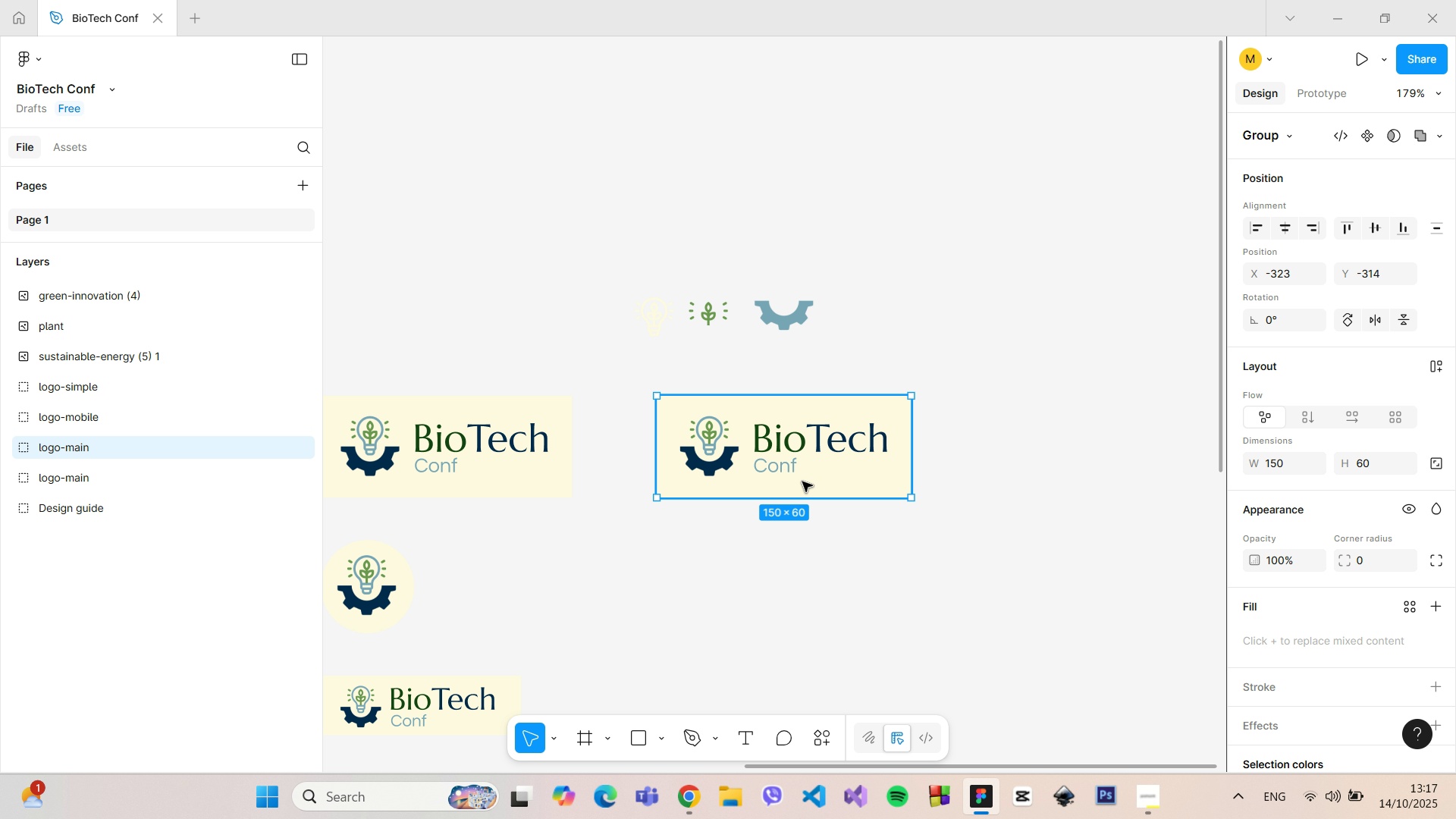 
hold_key(key=AltLeft, duration=1.5)
 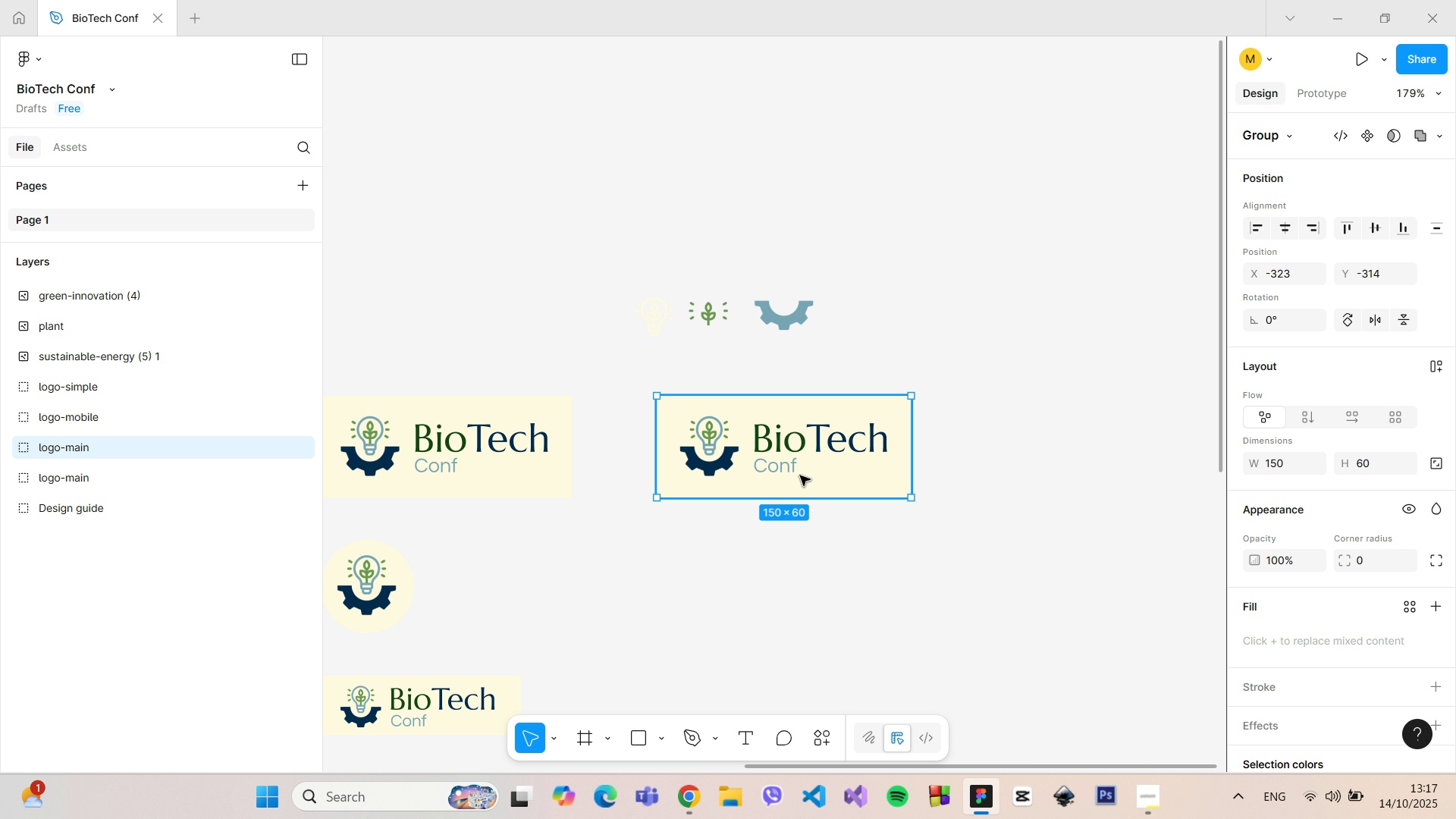 
hold_key(key=ControlLeft, duration=0.59)
scroll: coordinate [786, 392], scroll_direction: up, amount: 5.0
 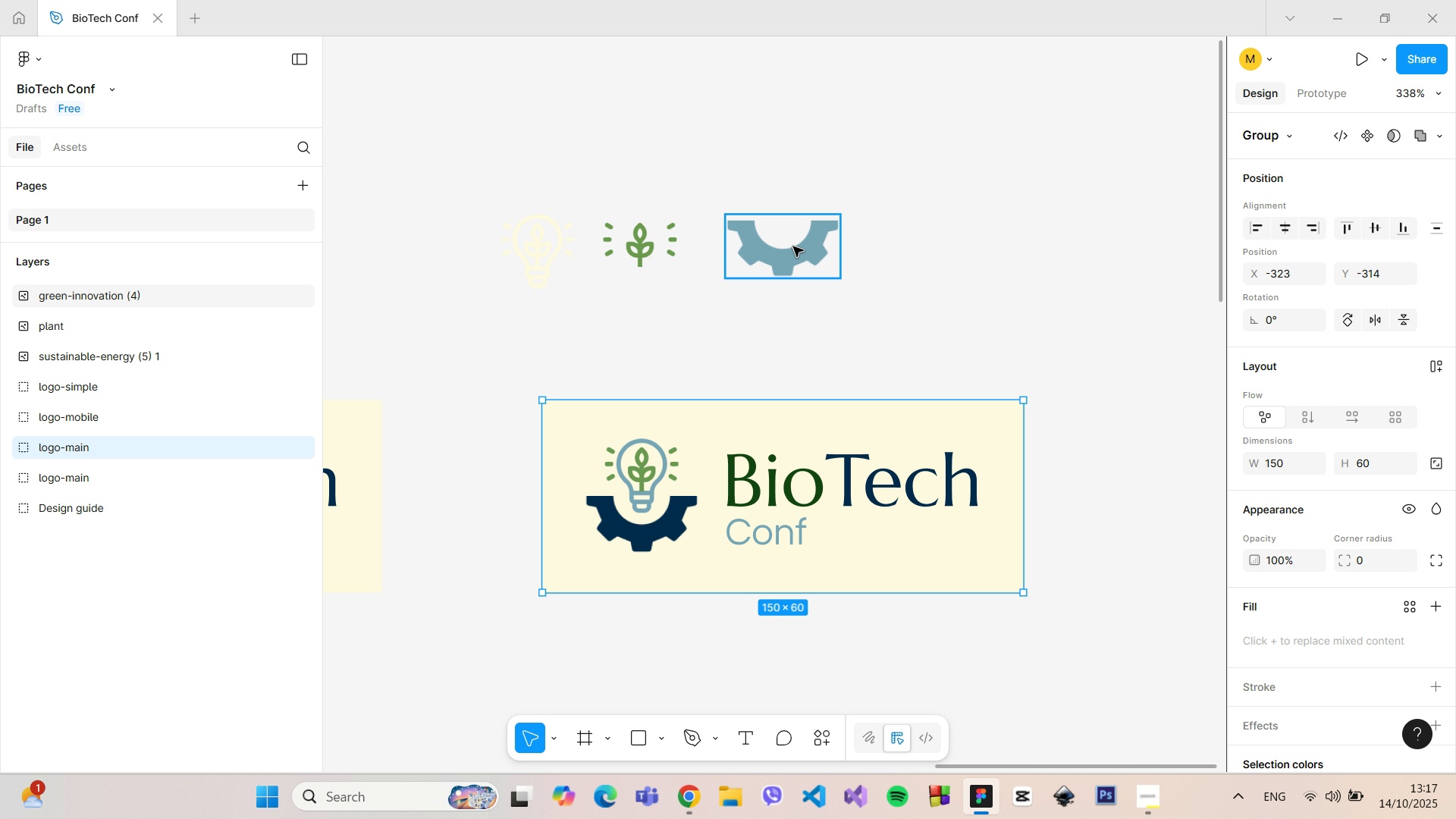 
left_click([793, 246])
 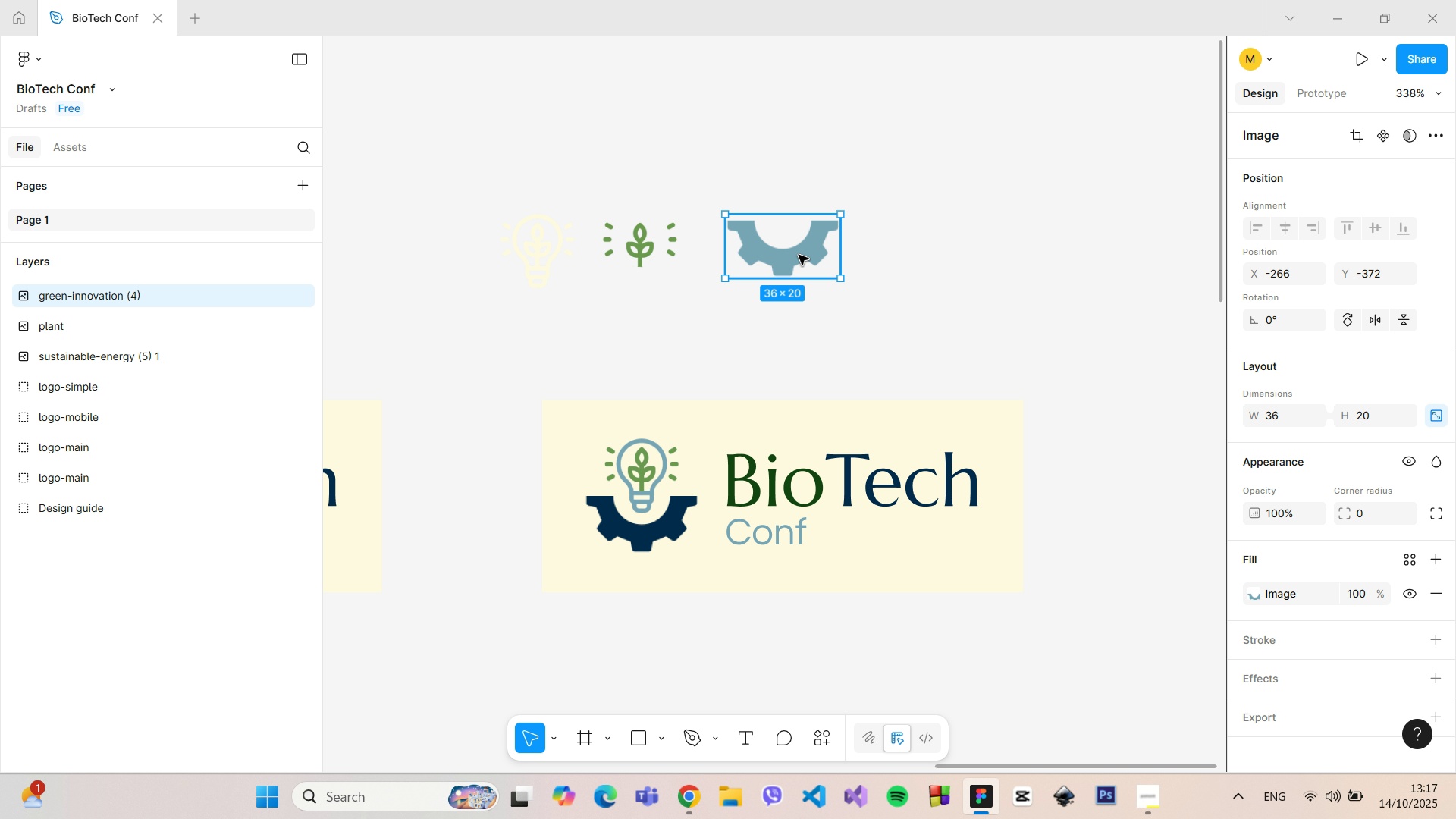 
left_click_drag(start_coordinate=[798, 255], to_coordinate=[661, 535])
 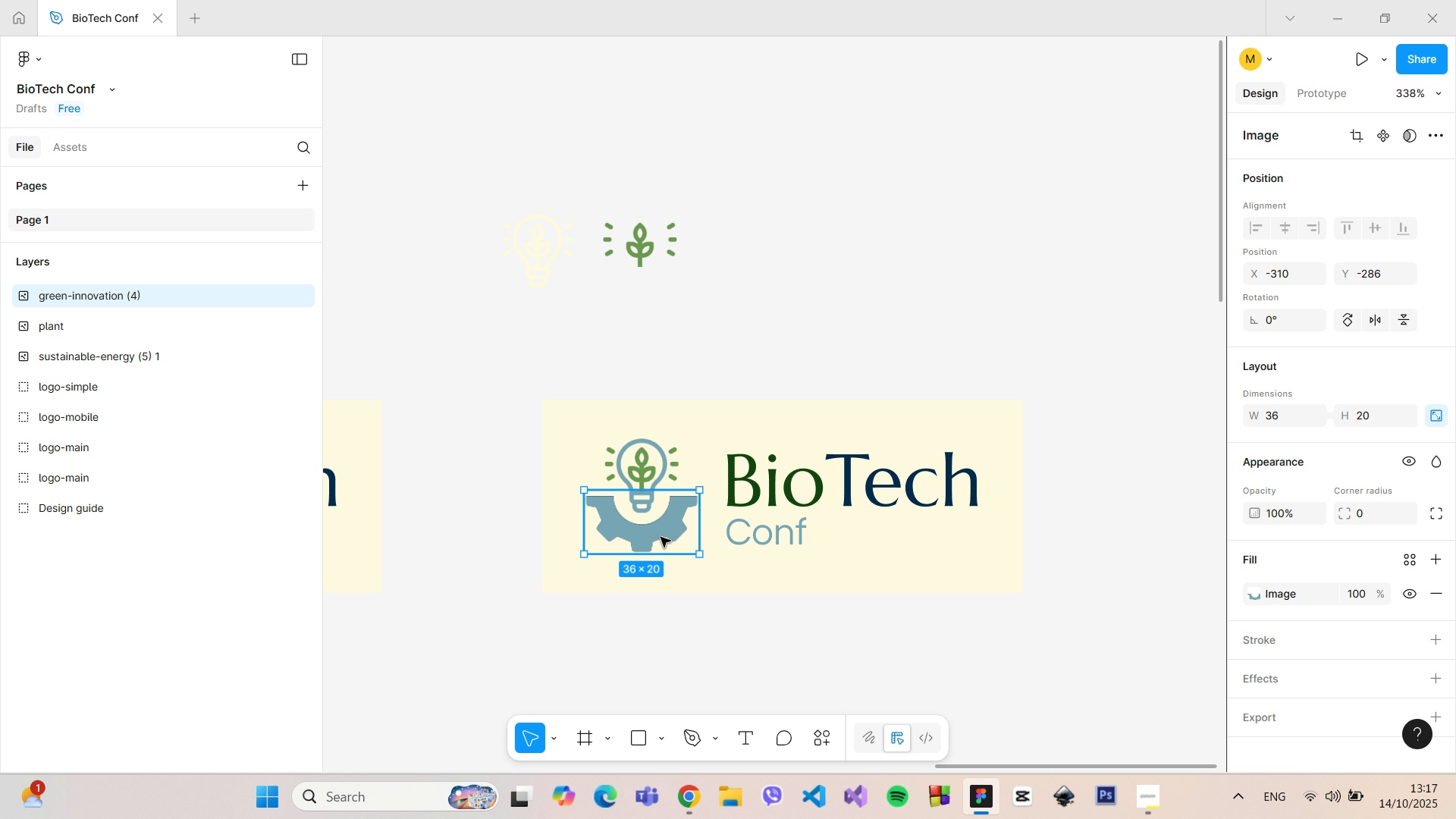 
hold_key(key=ControlLeft, duration=1.51)
scroll: coordinate [666, 543], scroll_direction: up, amount: 13.0
 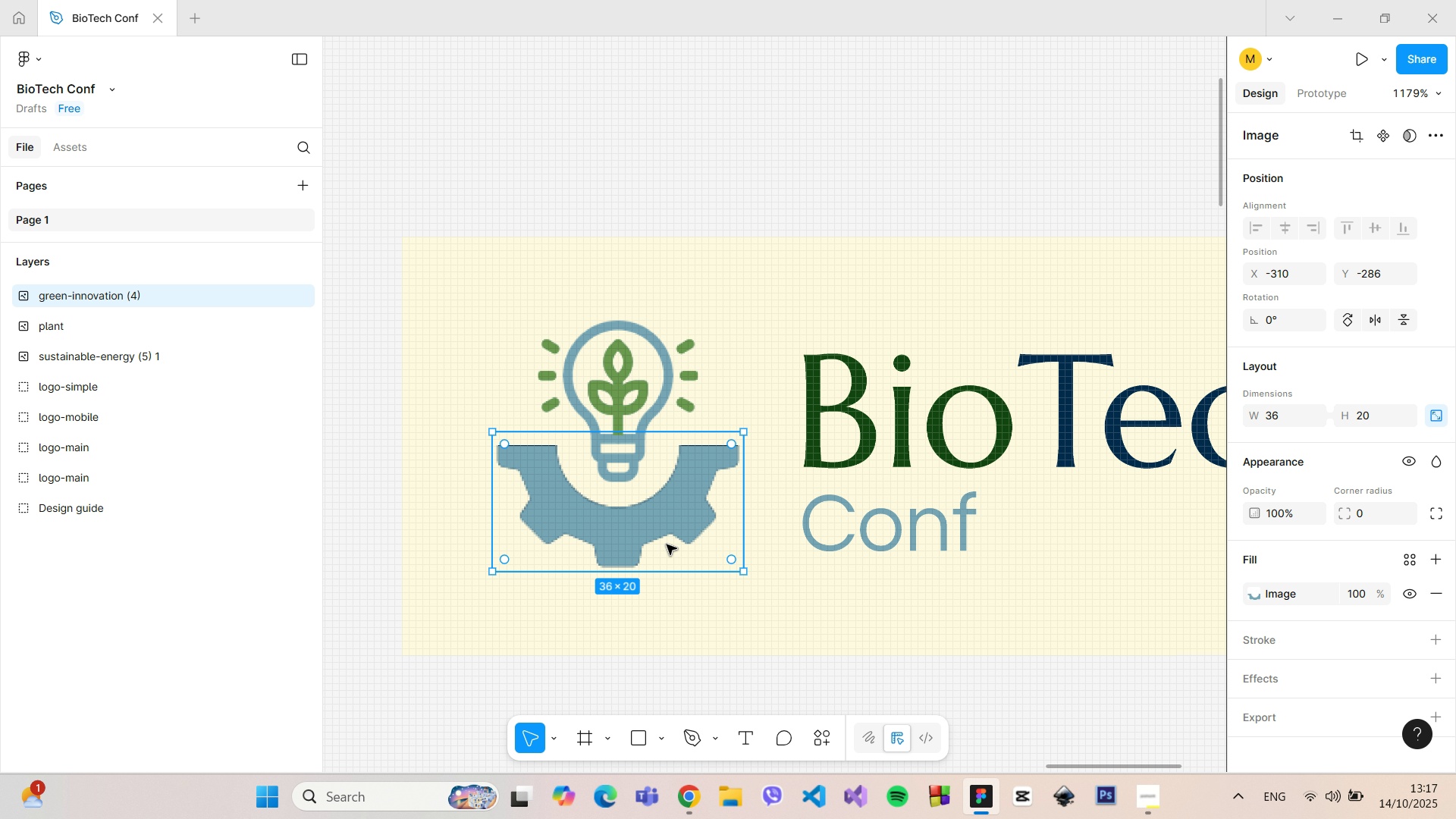 
scroll: coordinate [667, 544], scroll_direction: down, amount: 6.0
 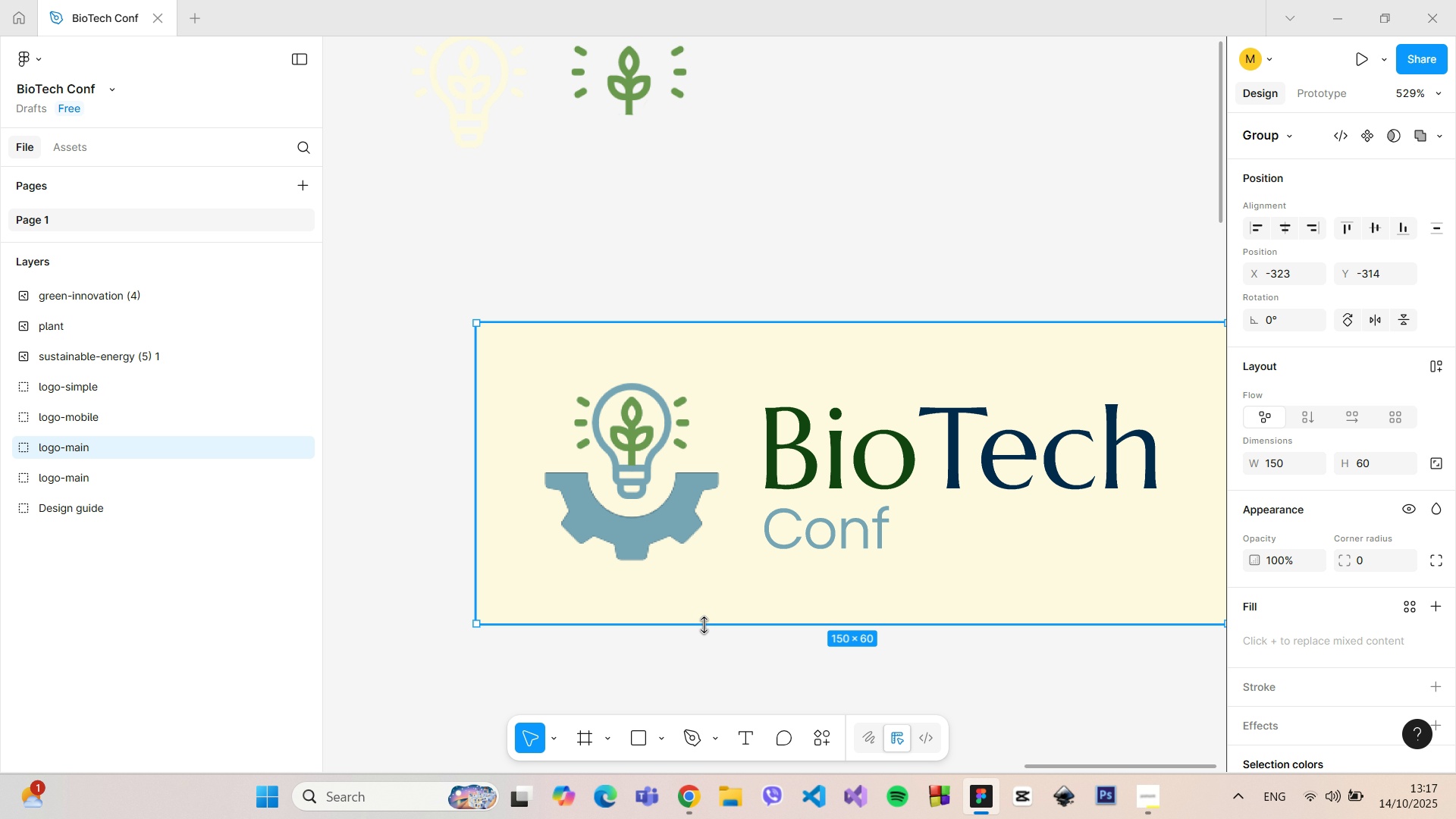 
key(Control+ControlLeft)
 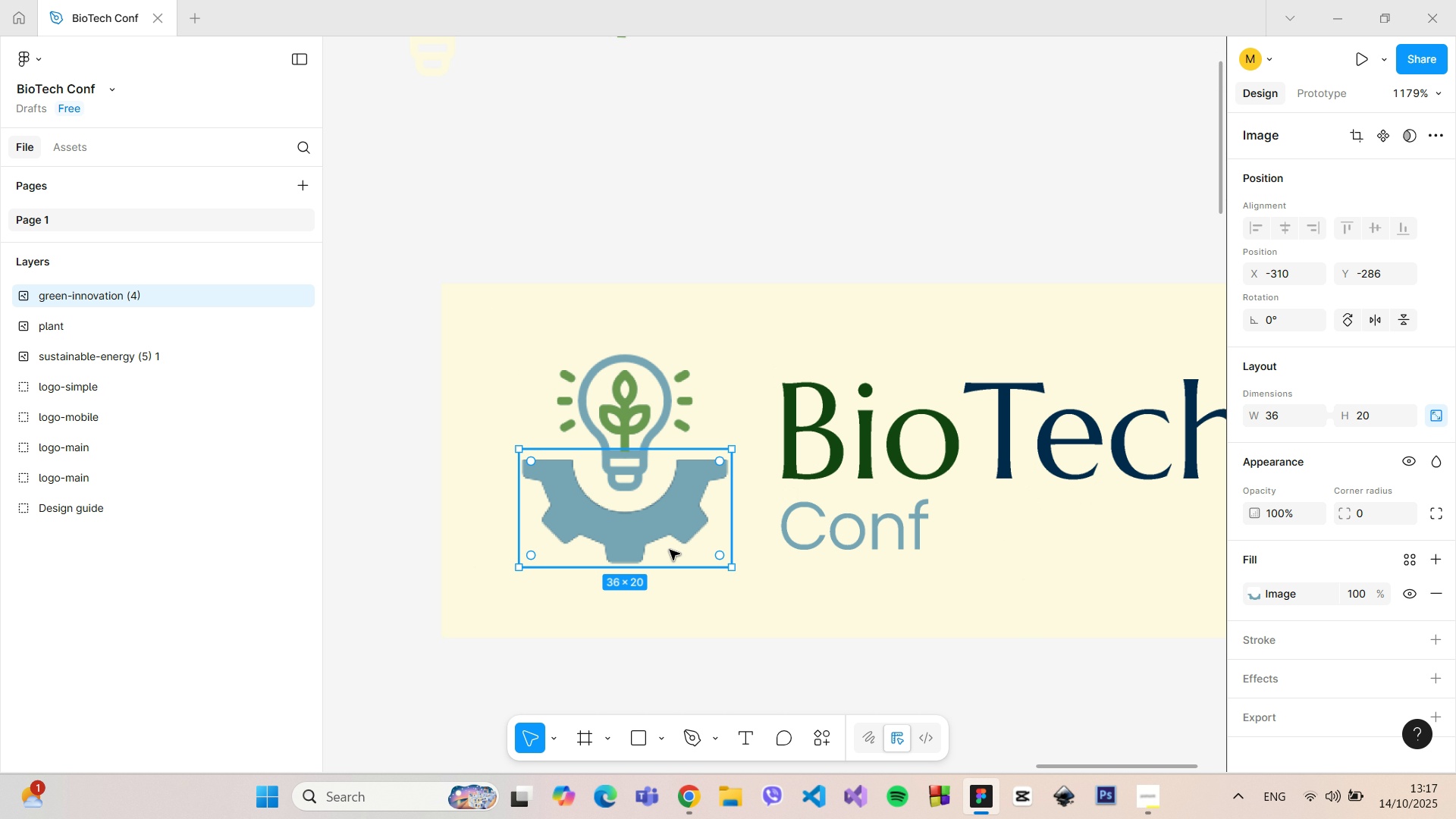 
key(Control+ControlLeft)
 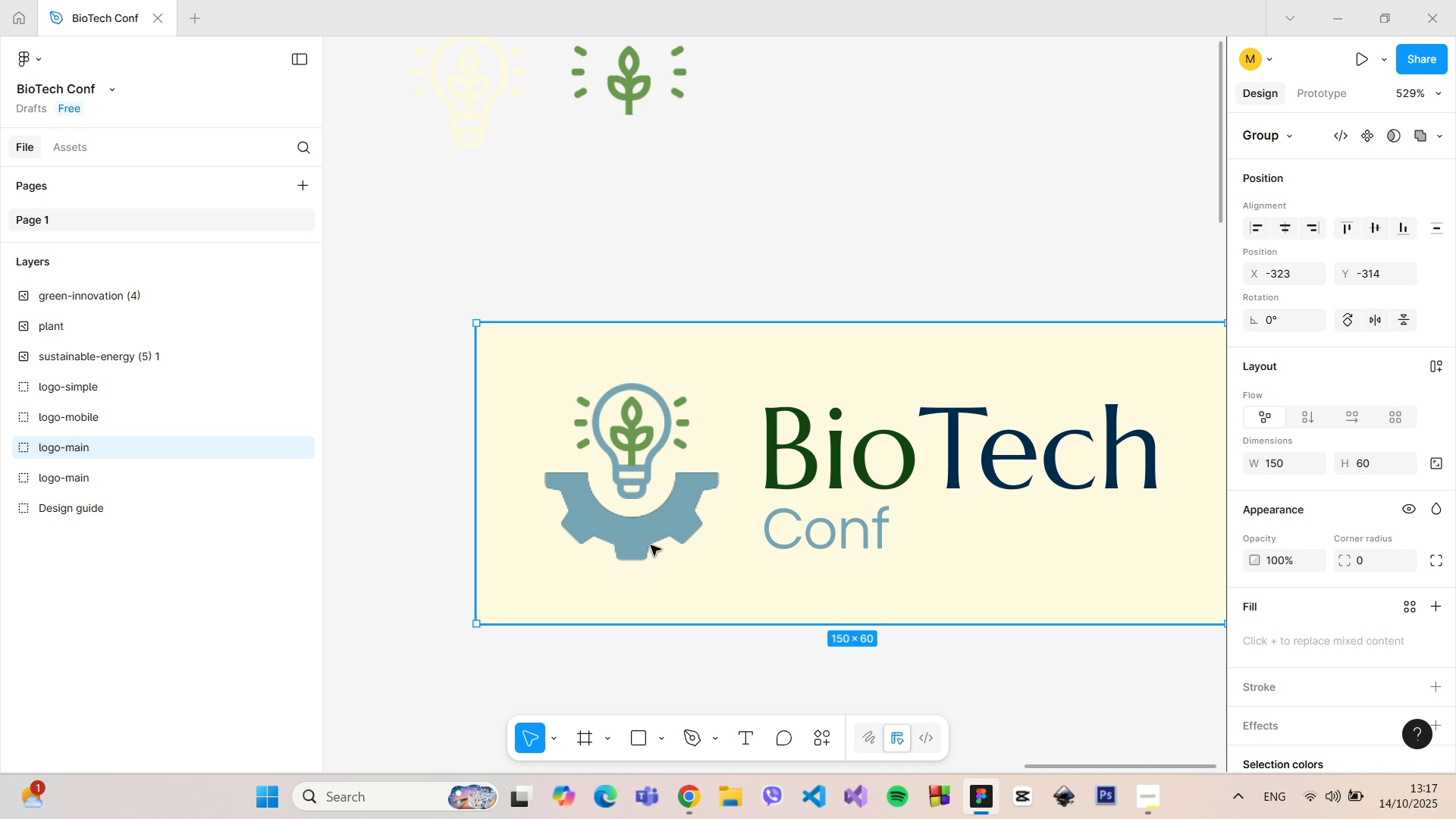 
left_click([648, 539])
 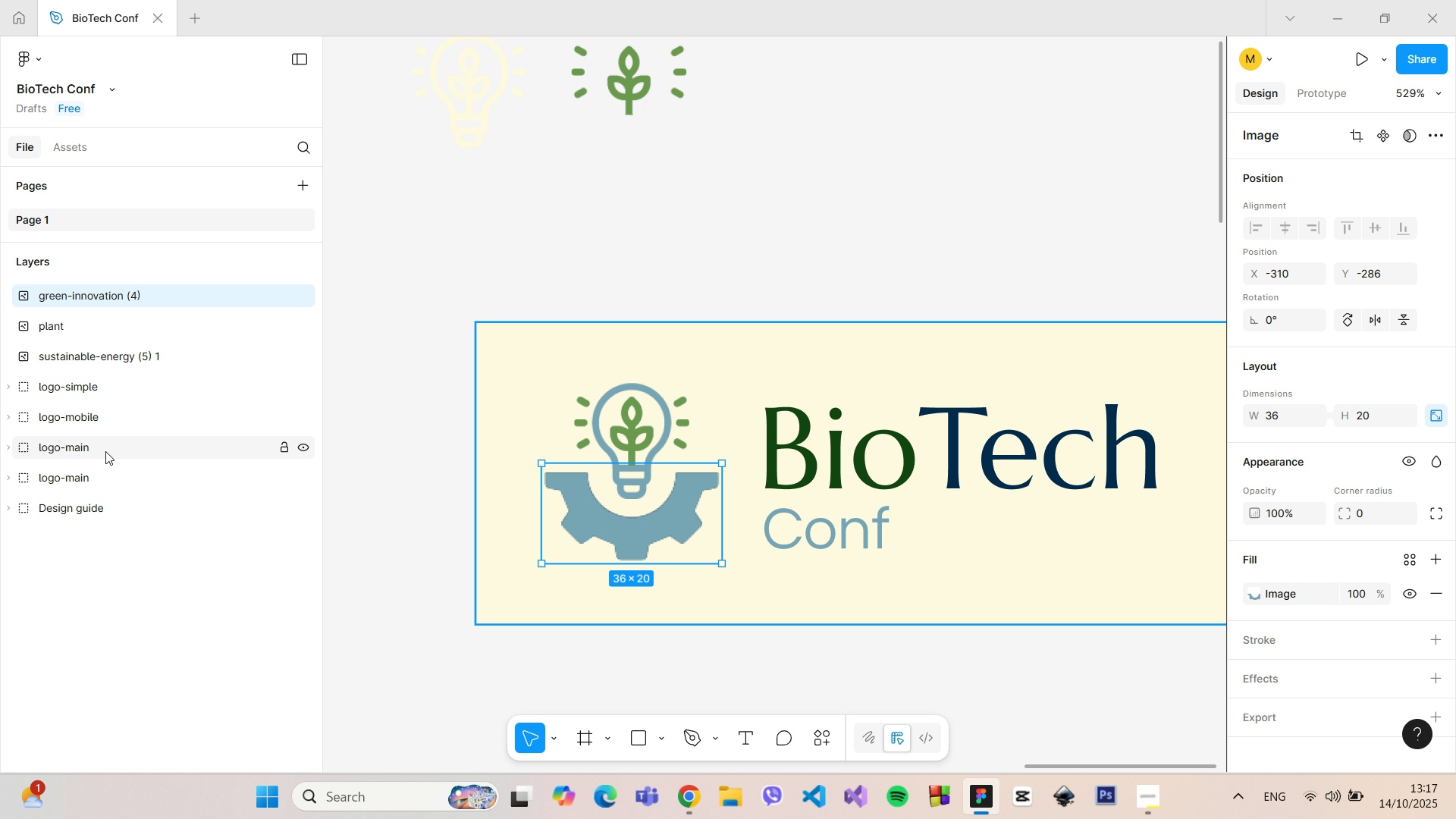 
wait(6.64)
 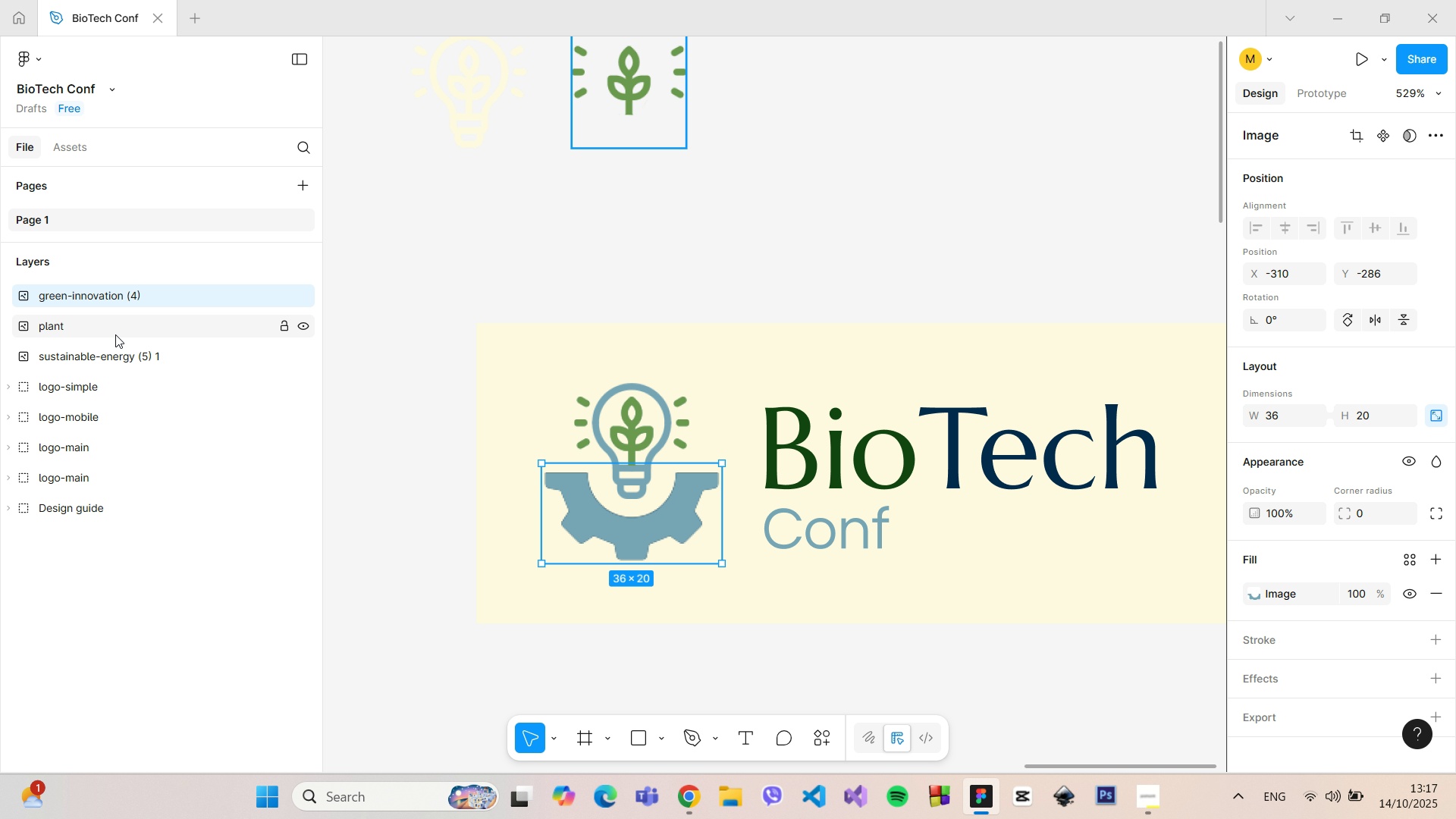 
left_click([504, 111])
 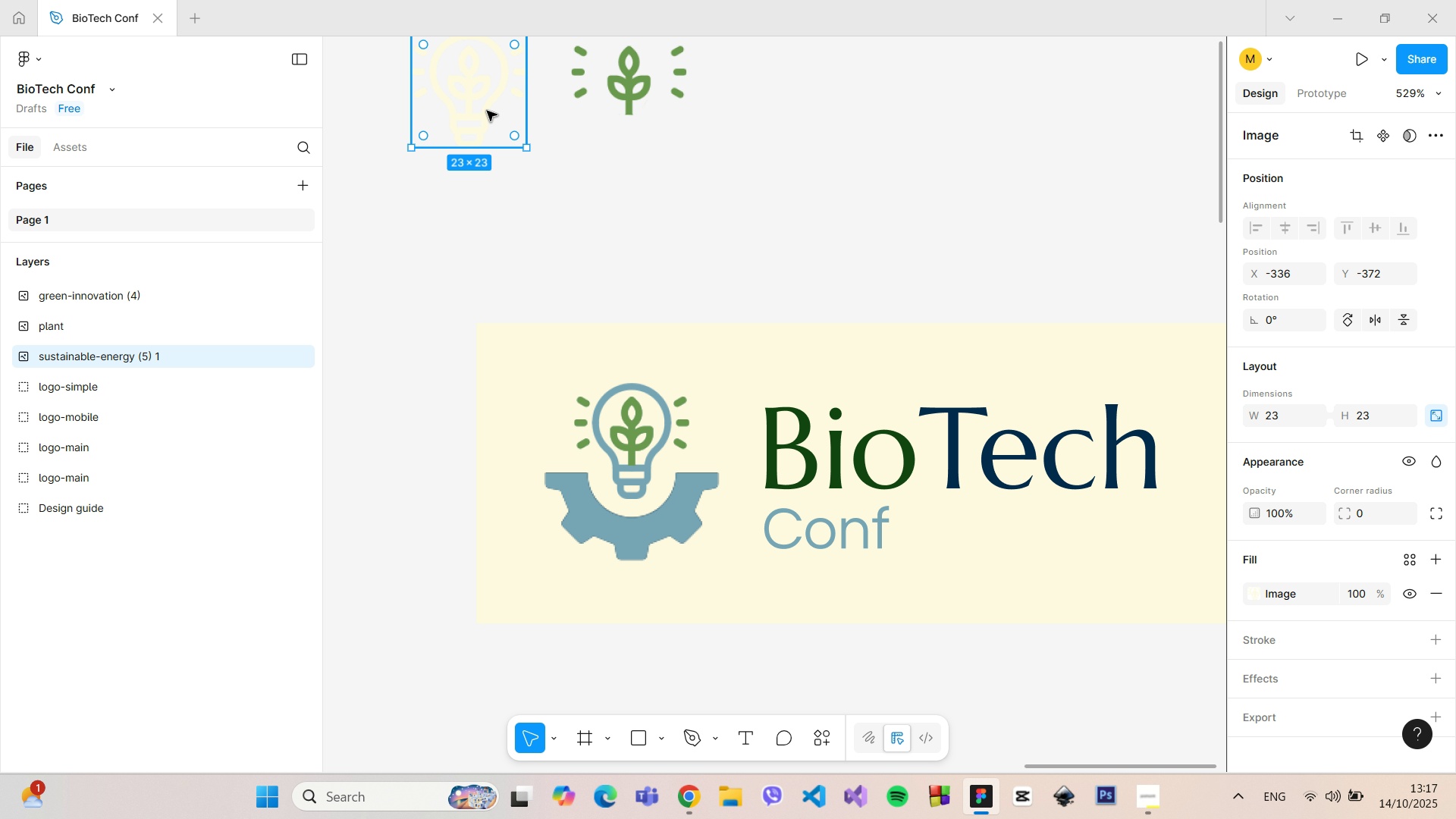 
left_click_drag(start_coordinate=[486, 111], to_coordinate=[651, 460])
 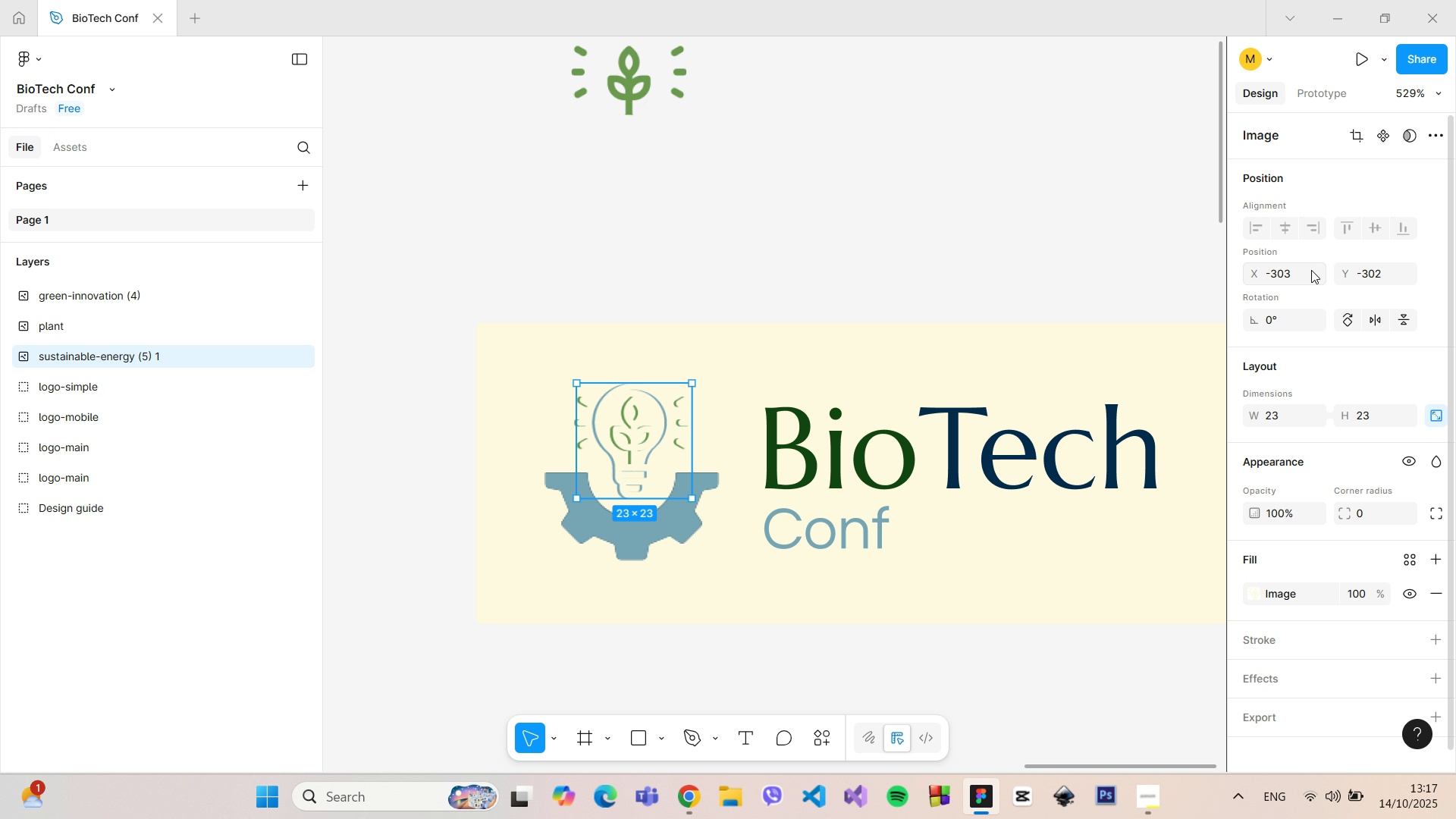 
left_click([1298, 271])
 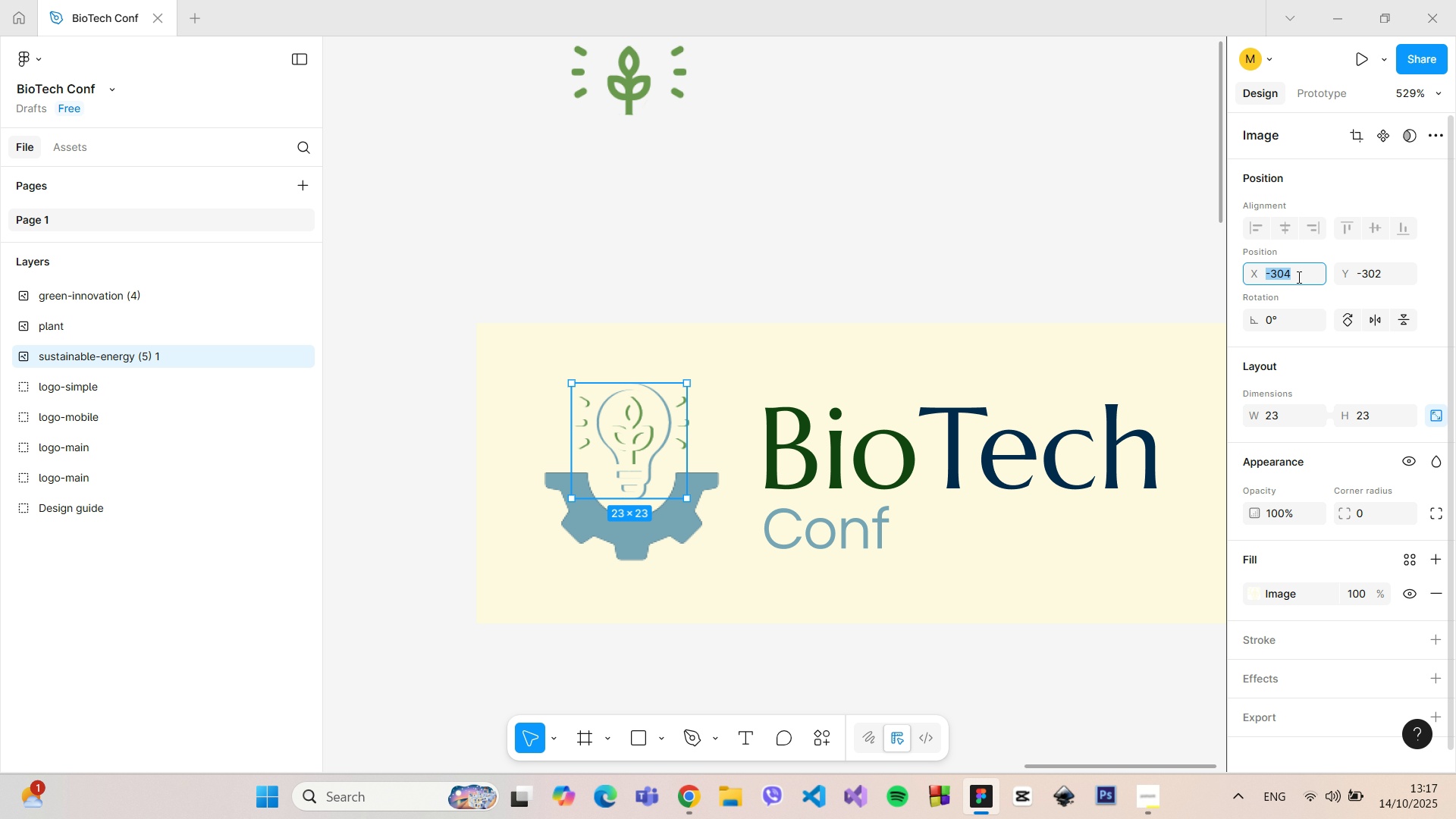 
key(ArrowDown)
 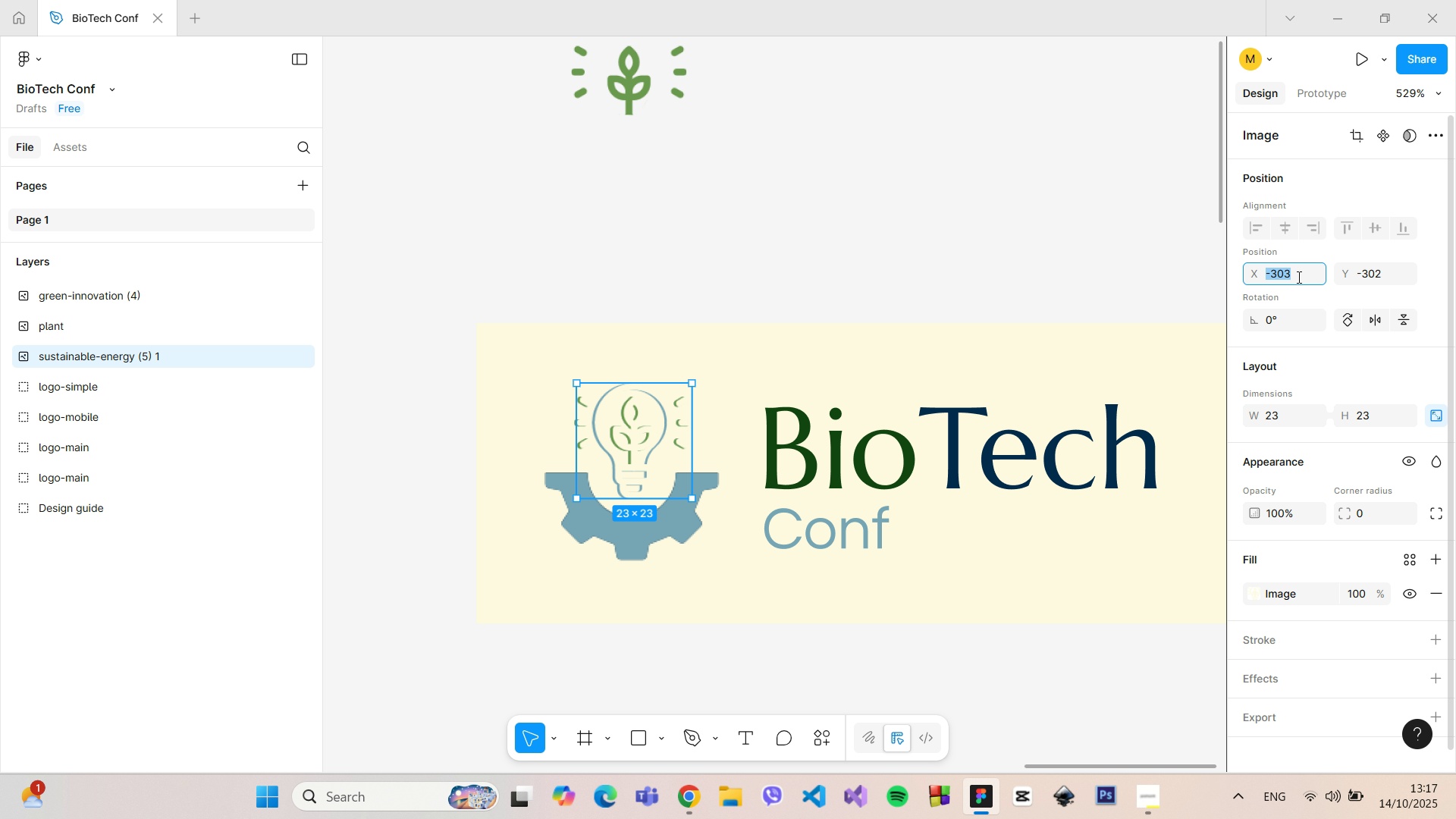 
key(ArrowUp)
 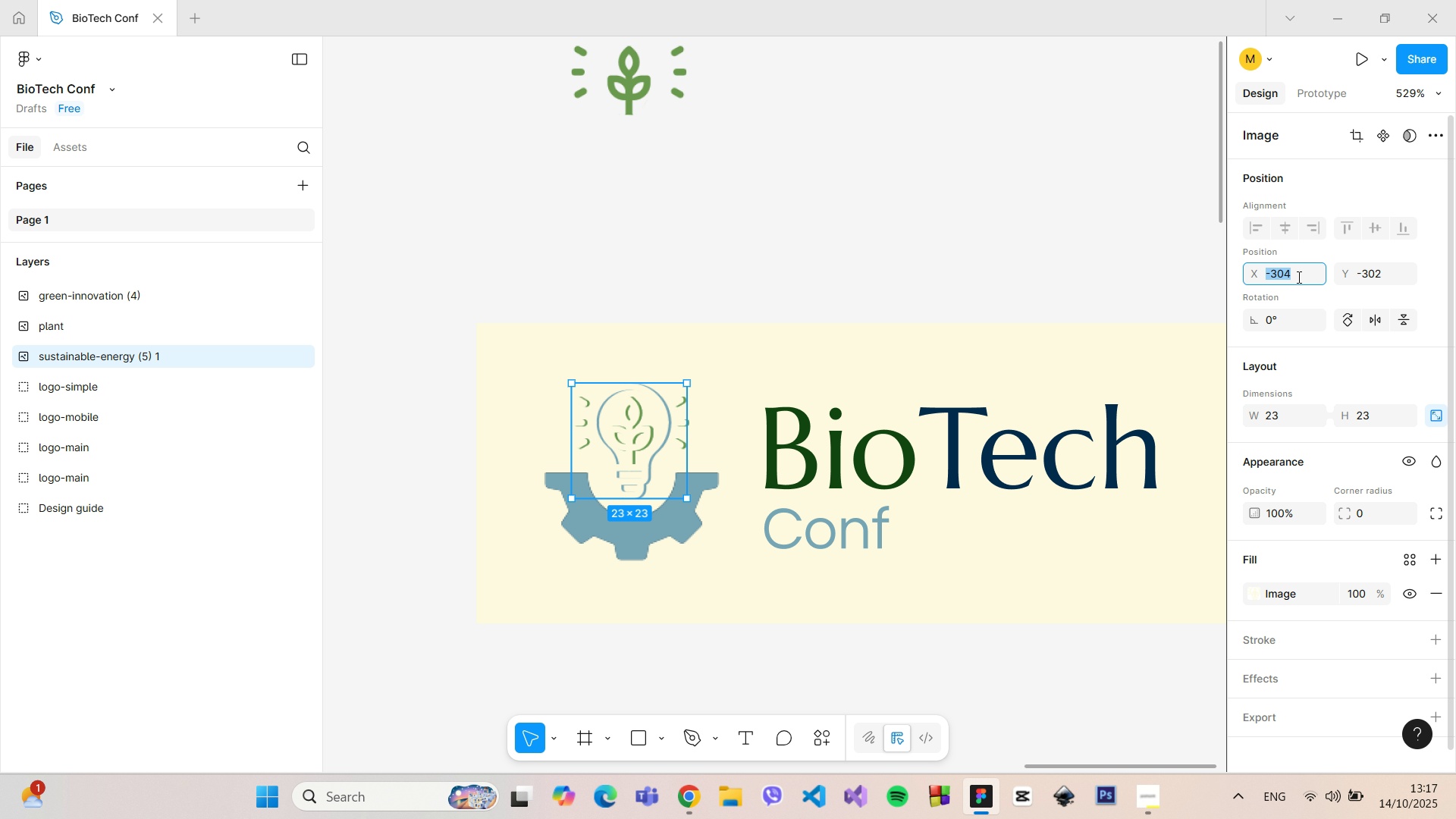 
key(ArrowDown)
 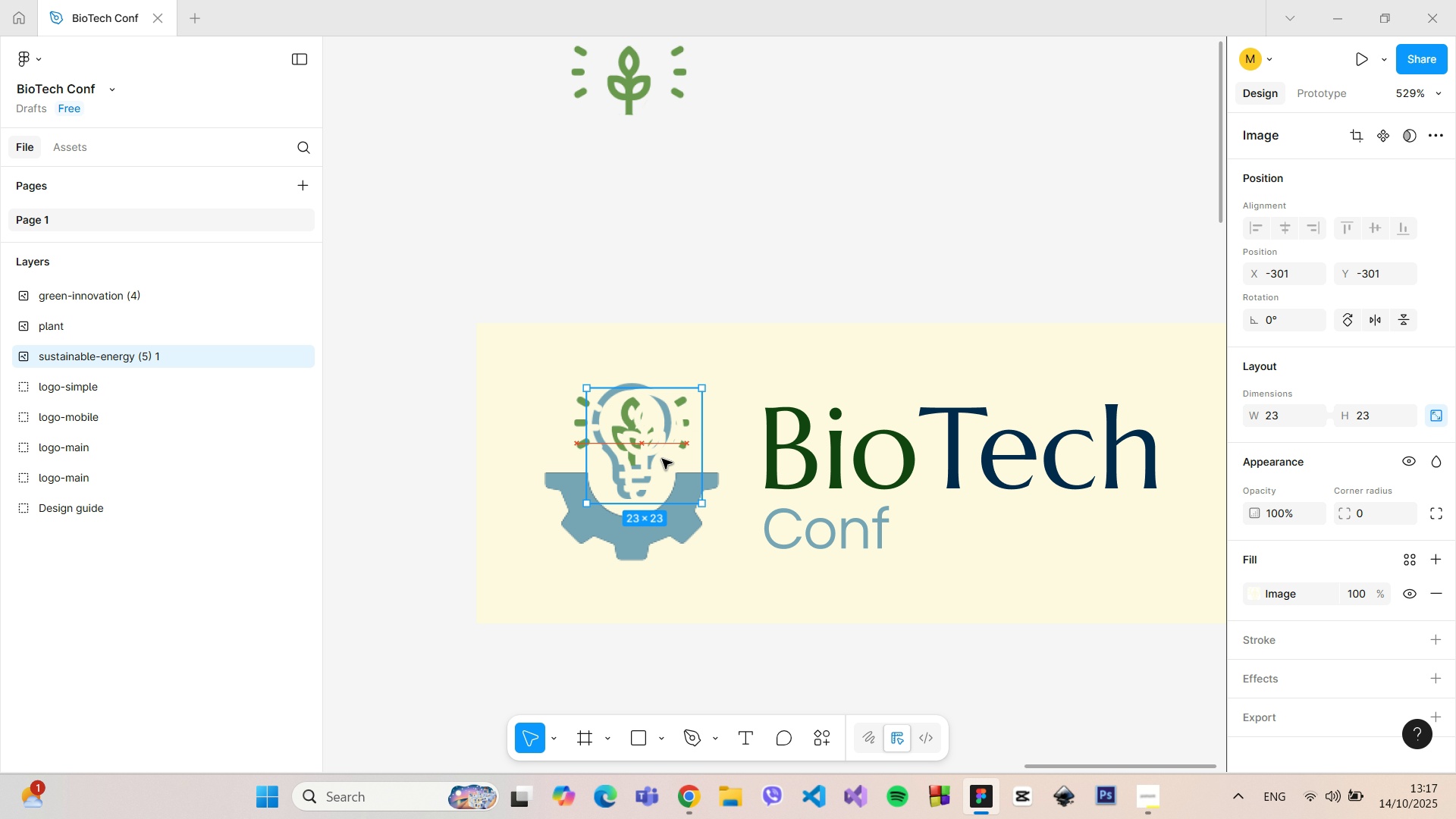 
wait(12.41)
 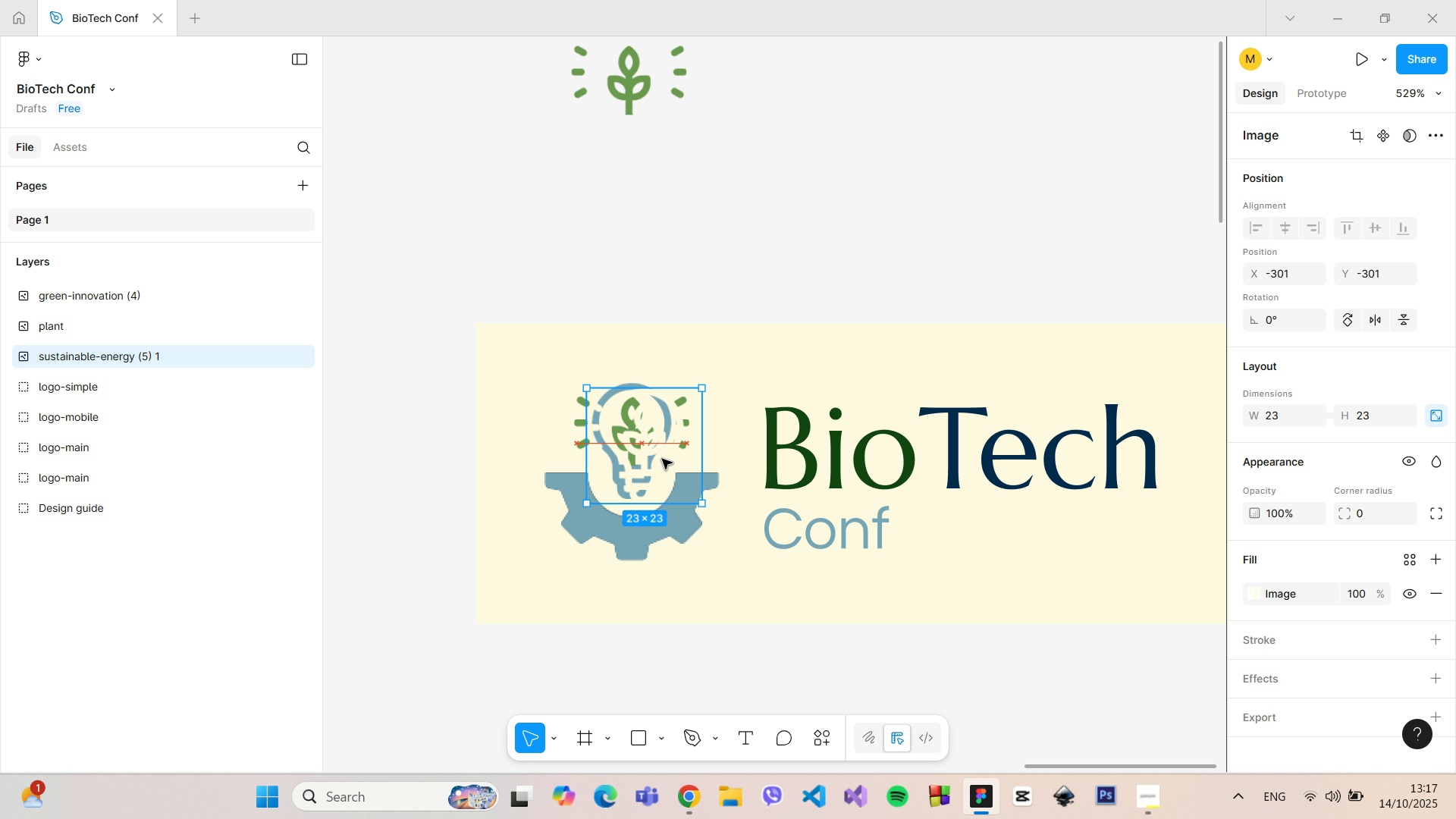 
double_click([1298, 278])
 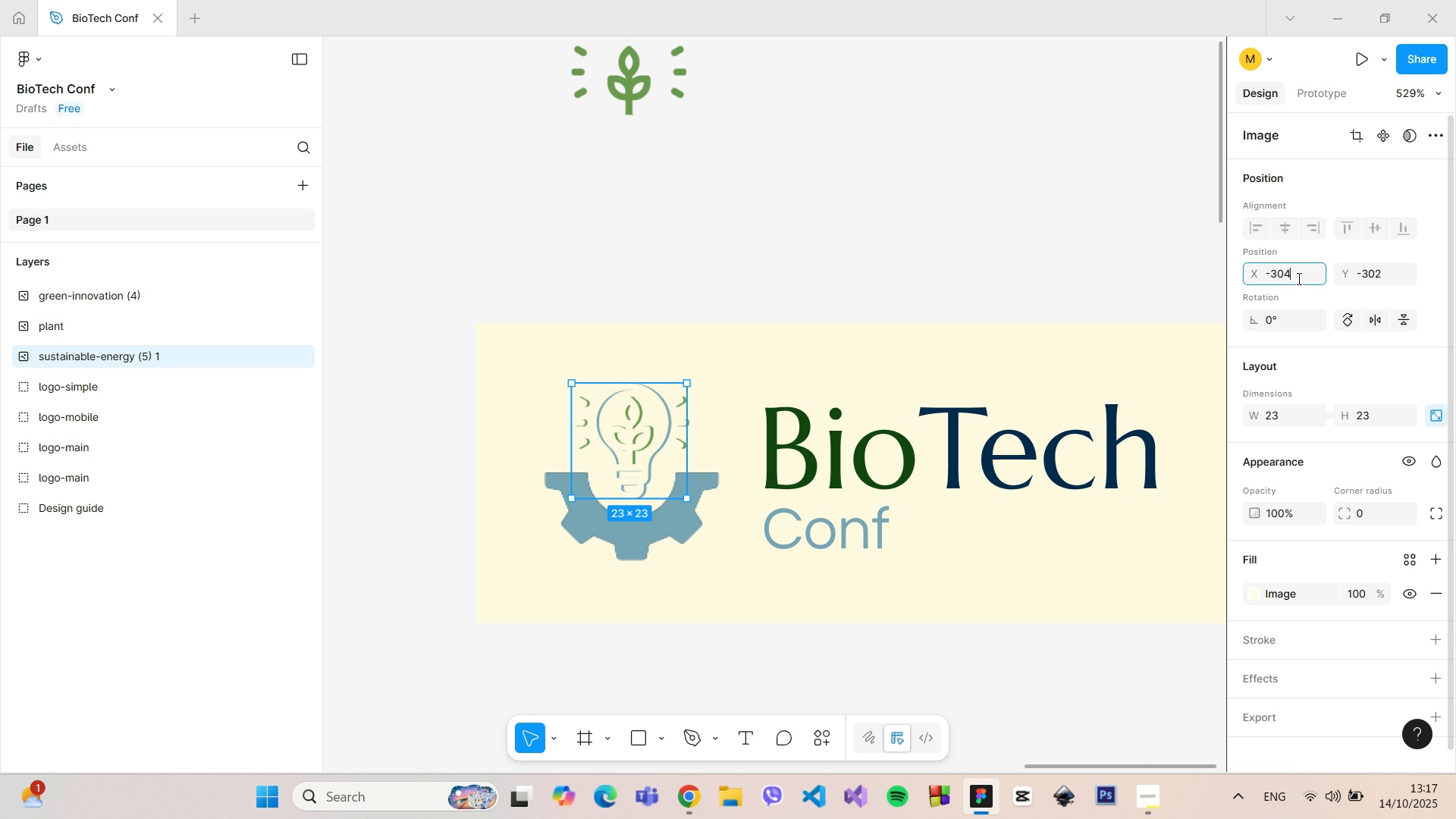 
key(Period)
 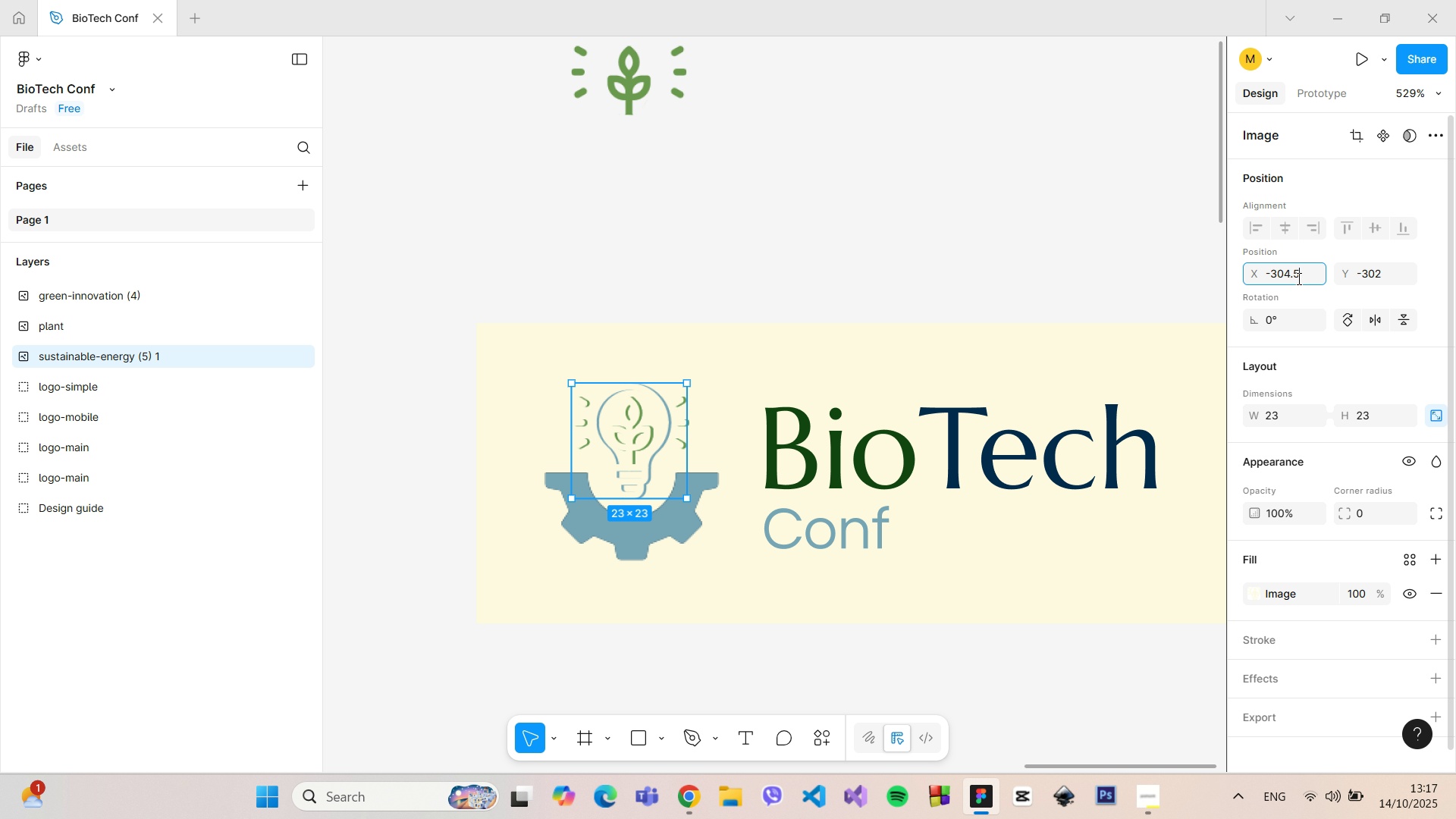 
key(5)
 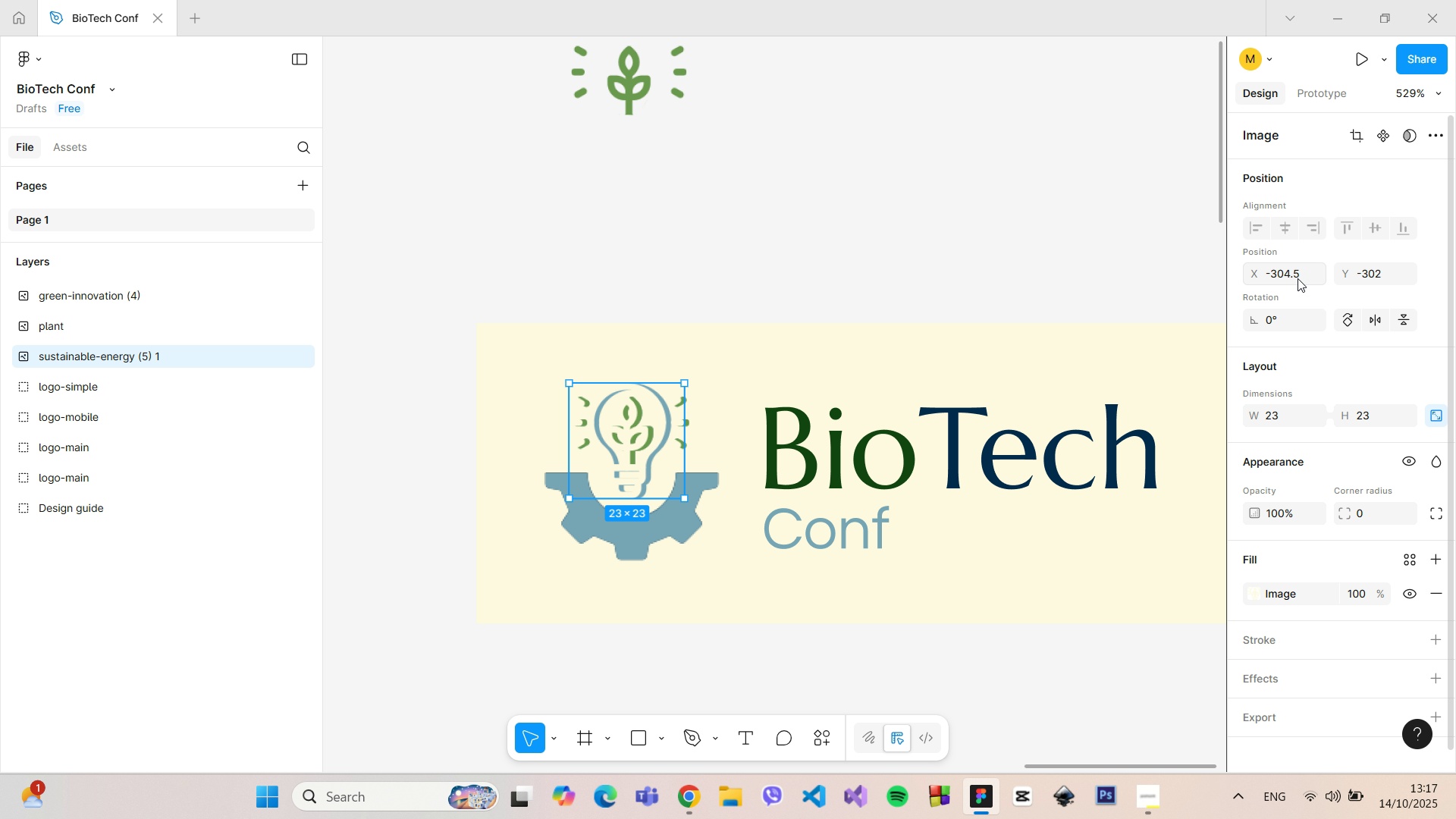 
key(Enter)
 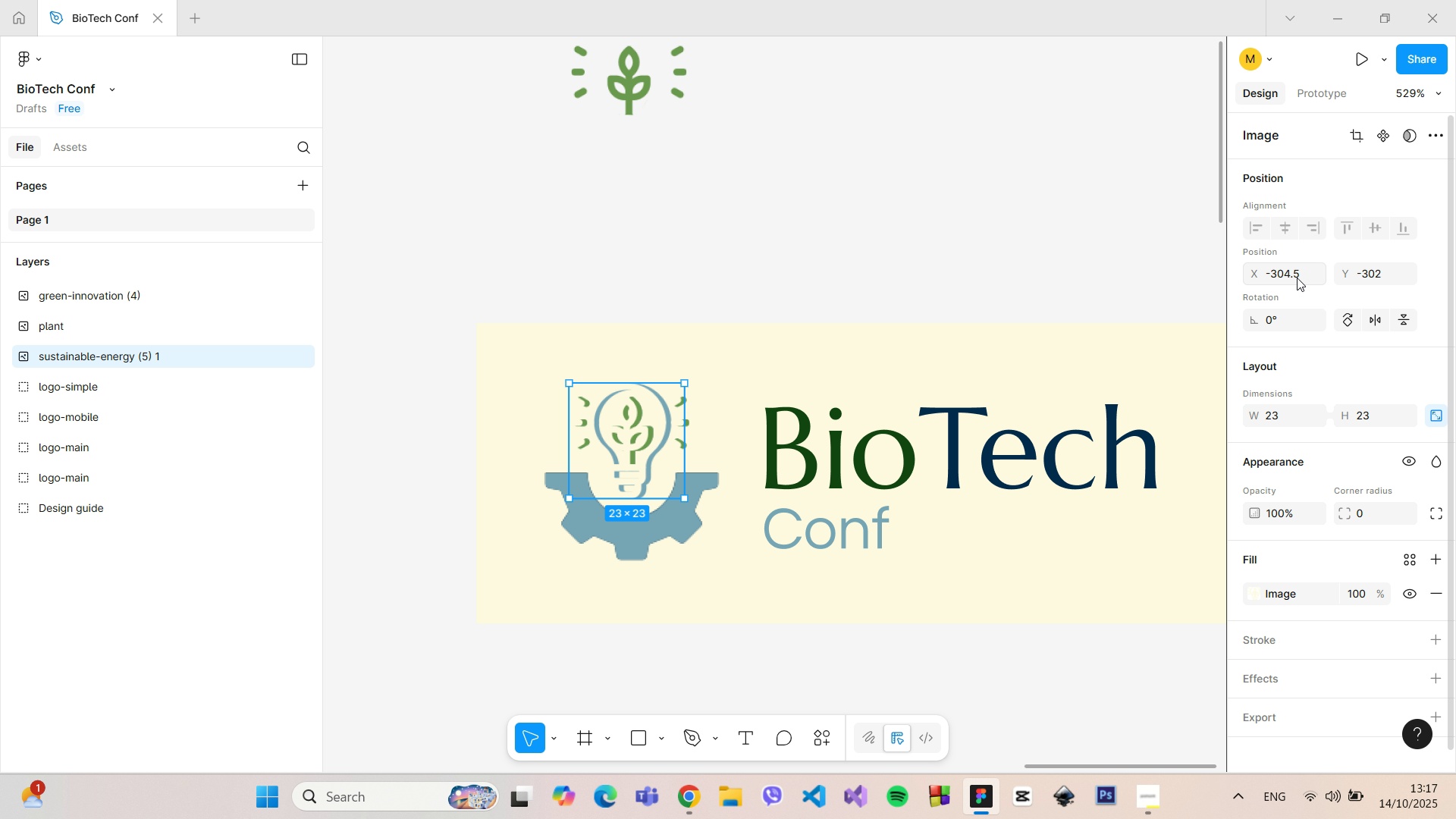 
left_click([1288, 274])
 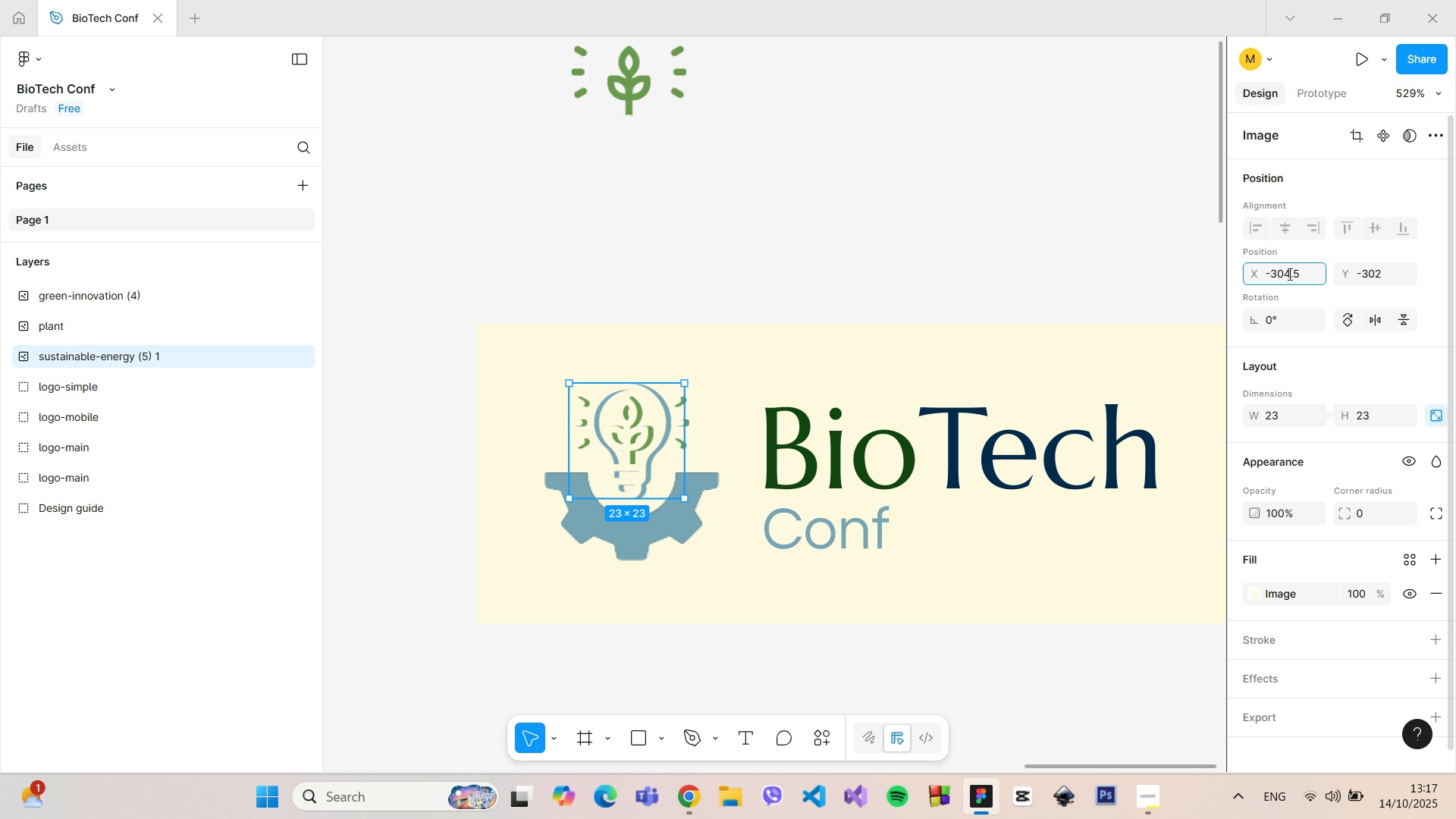 
left_click([1288, 274])
 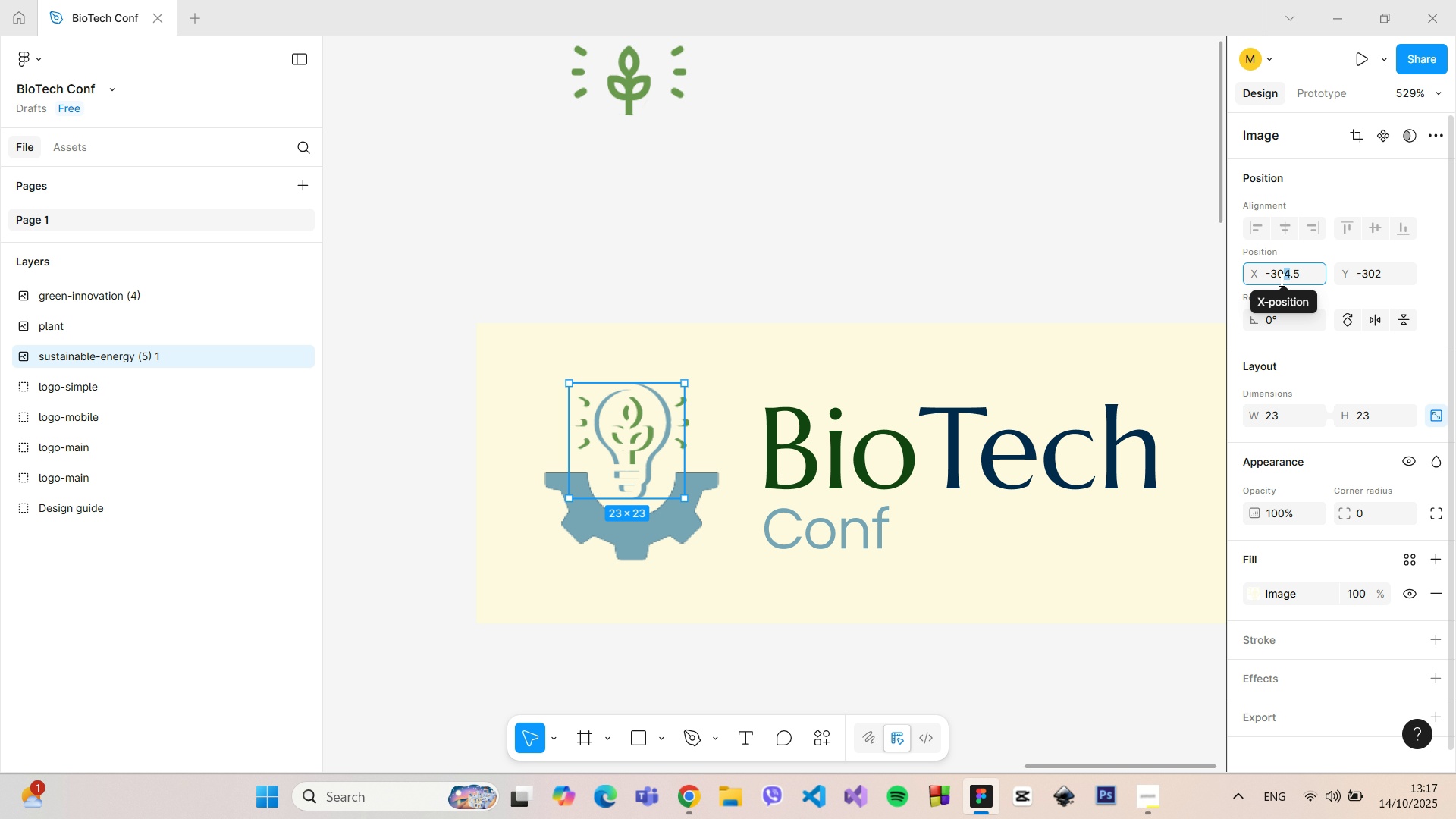 
key(5)
 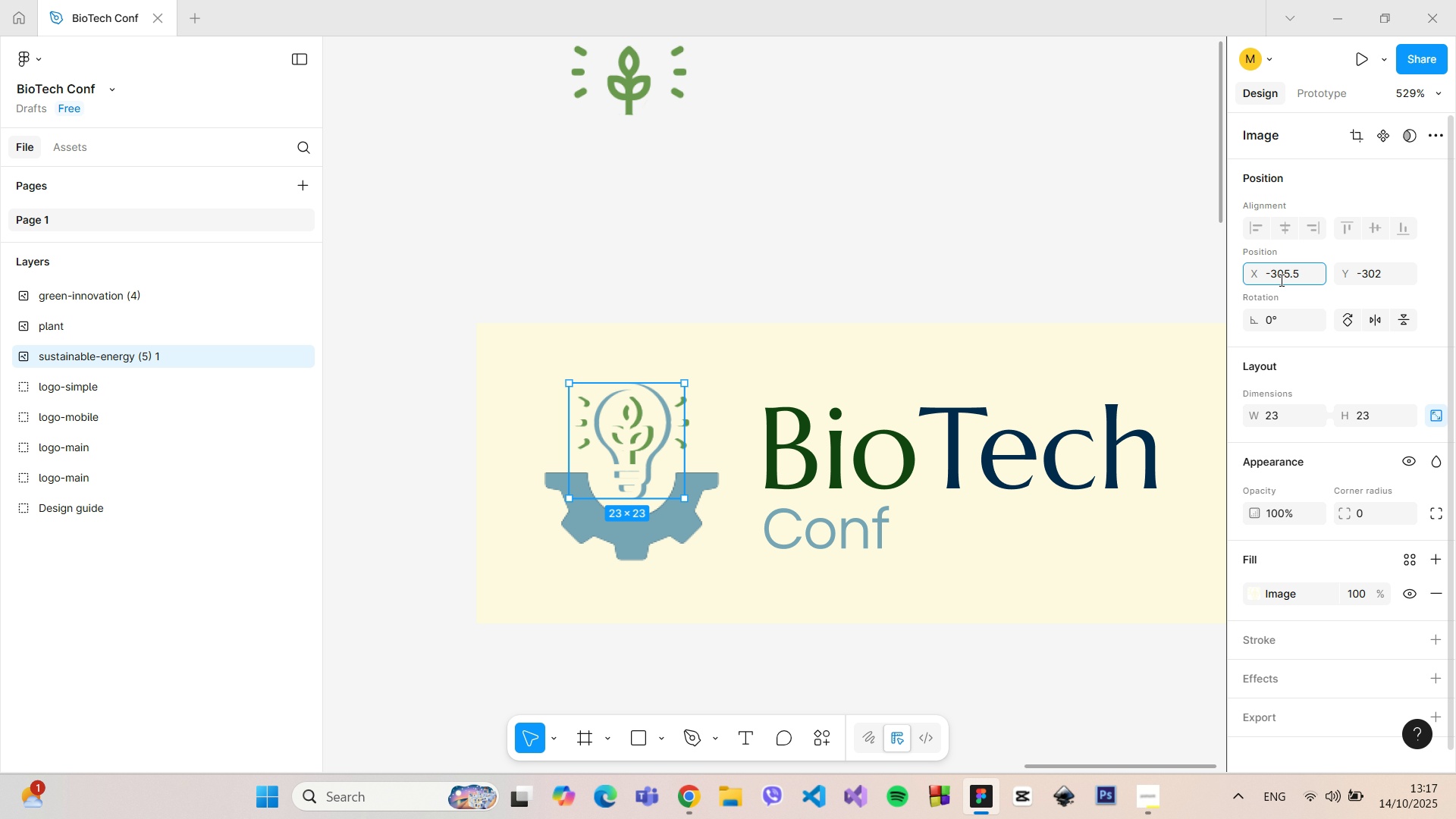 
key(Enter)
 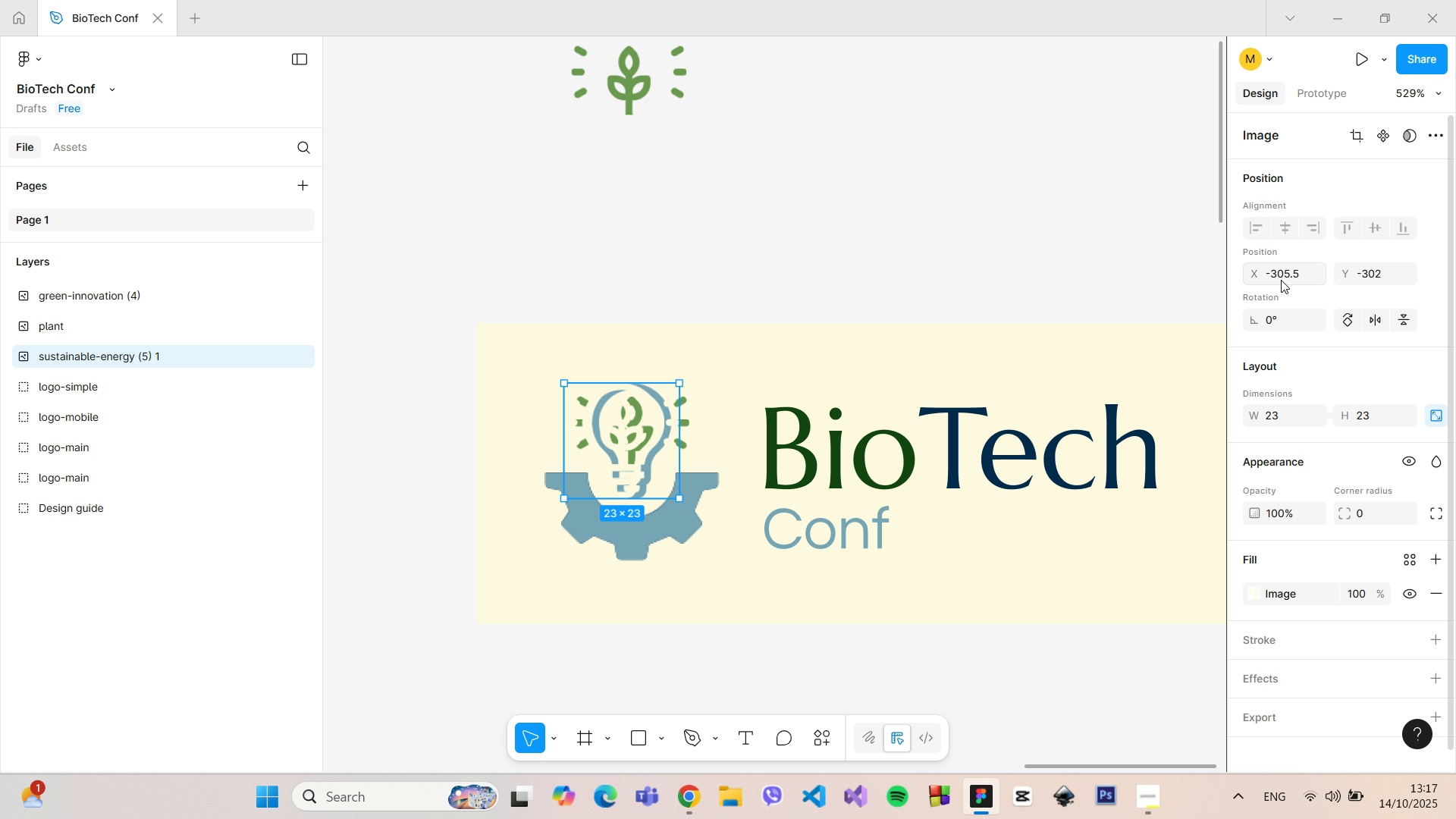 
left_click([1285, 279])
 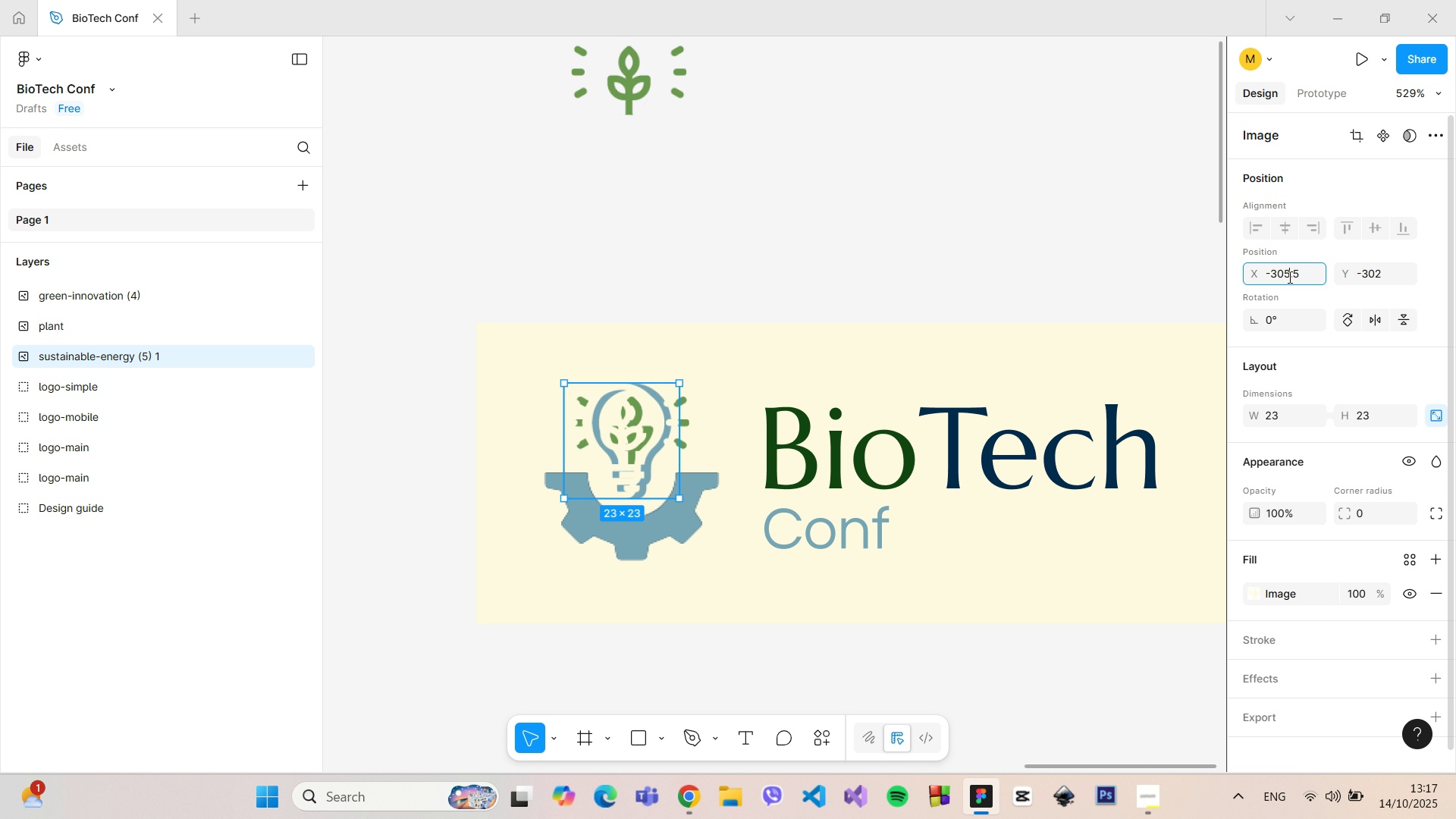 
left_click([1288, 277])
 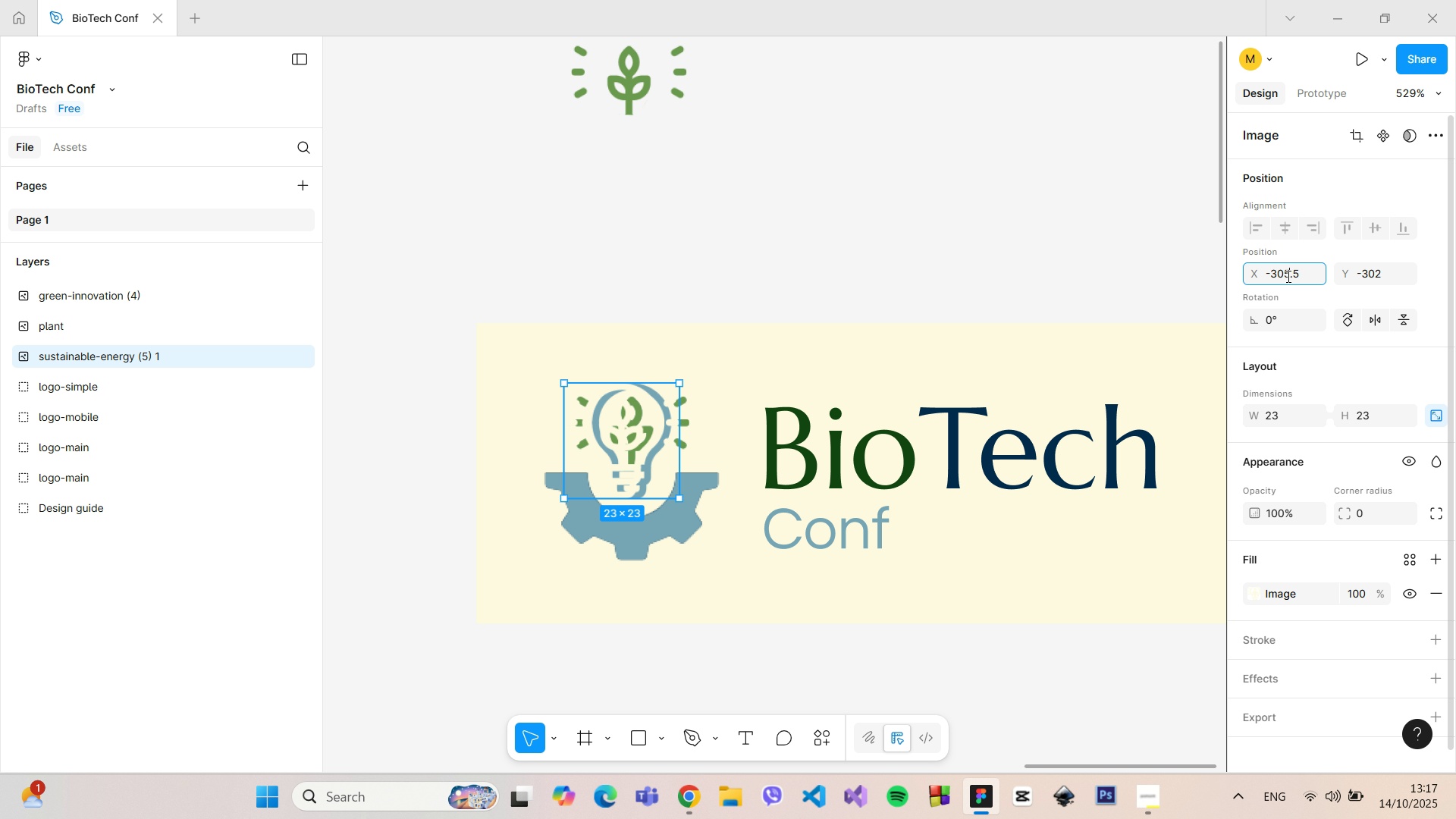 
left_click_drag(start_coordinate=[1288, 276], to_coordinate=[1285, 275])
 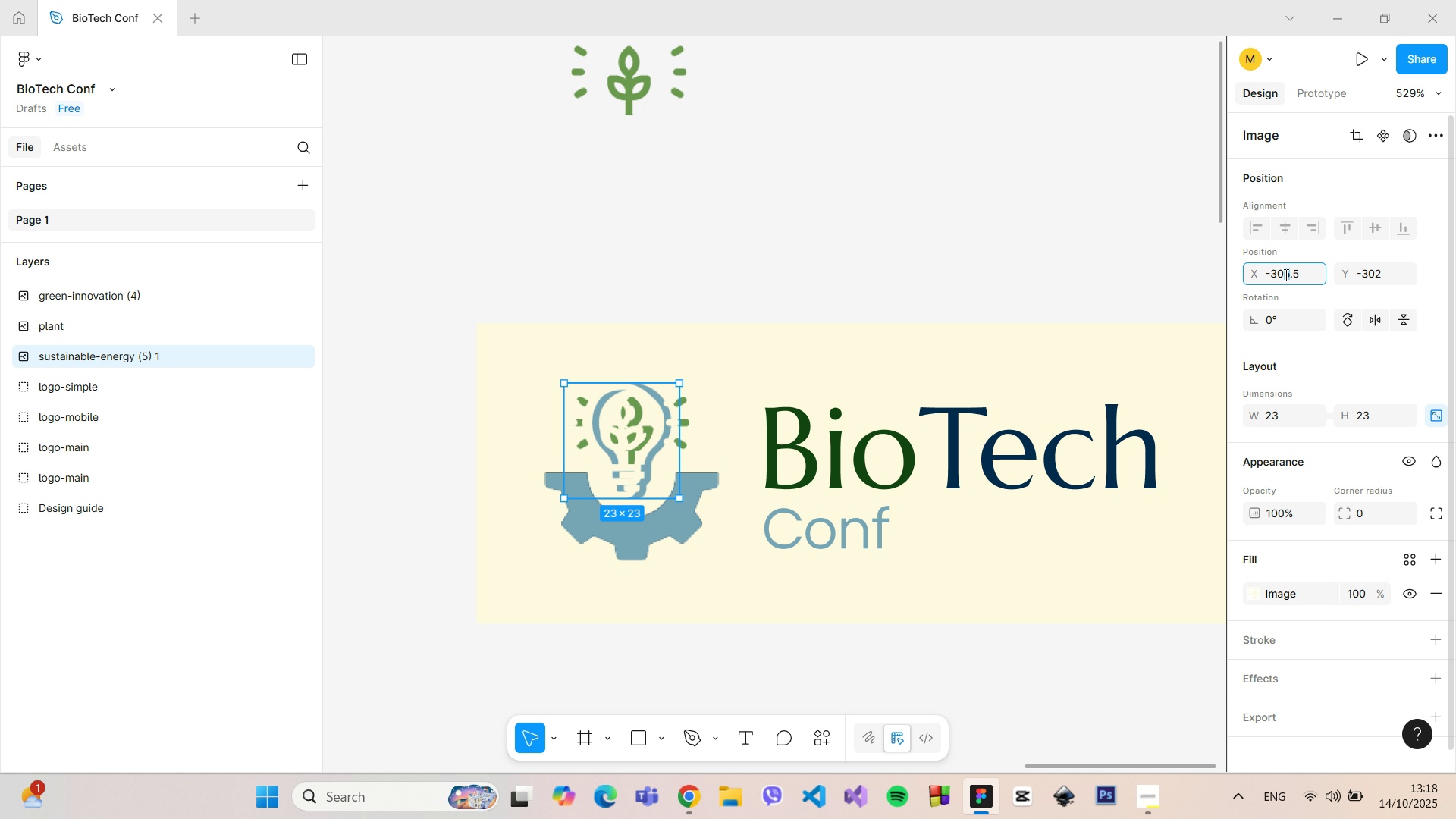 
key(3)
 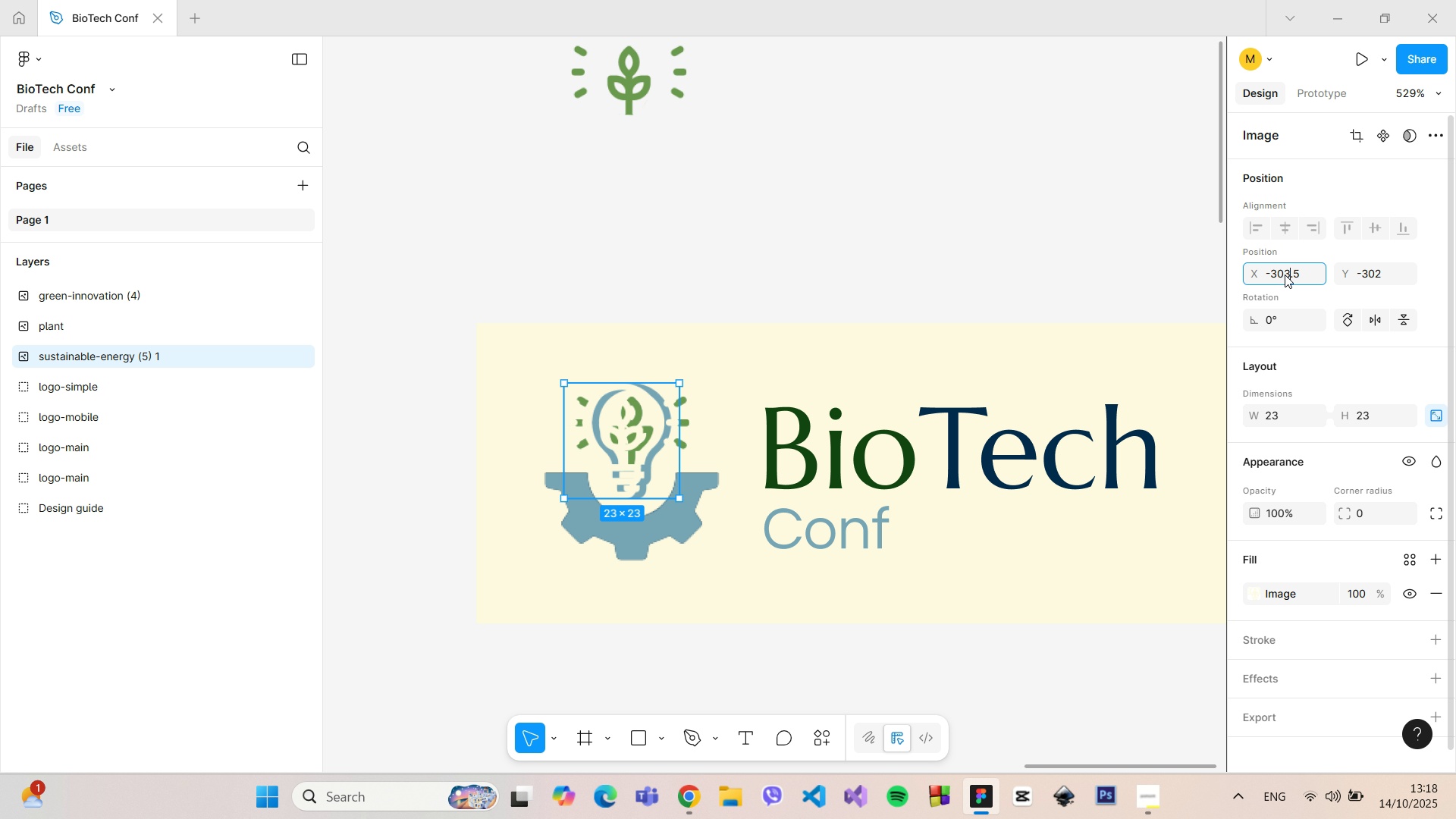 
key(Enter)
 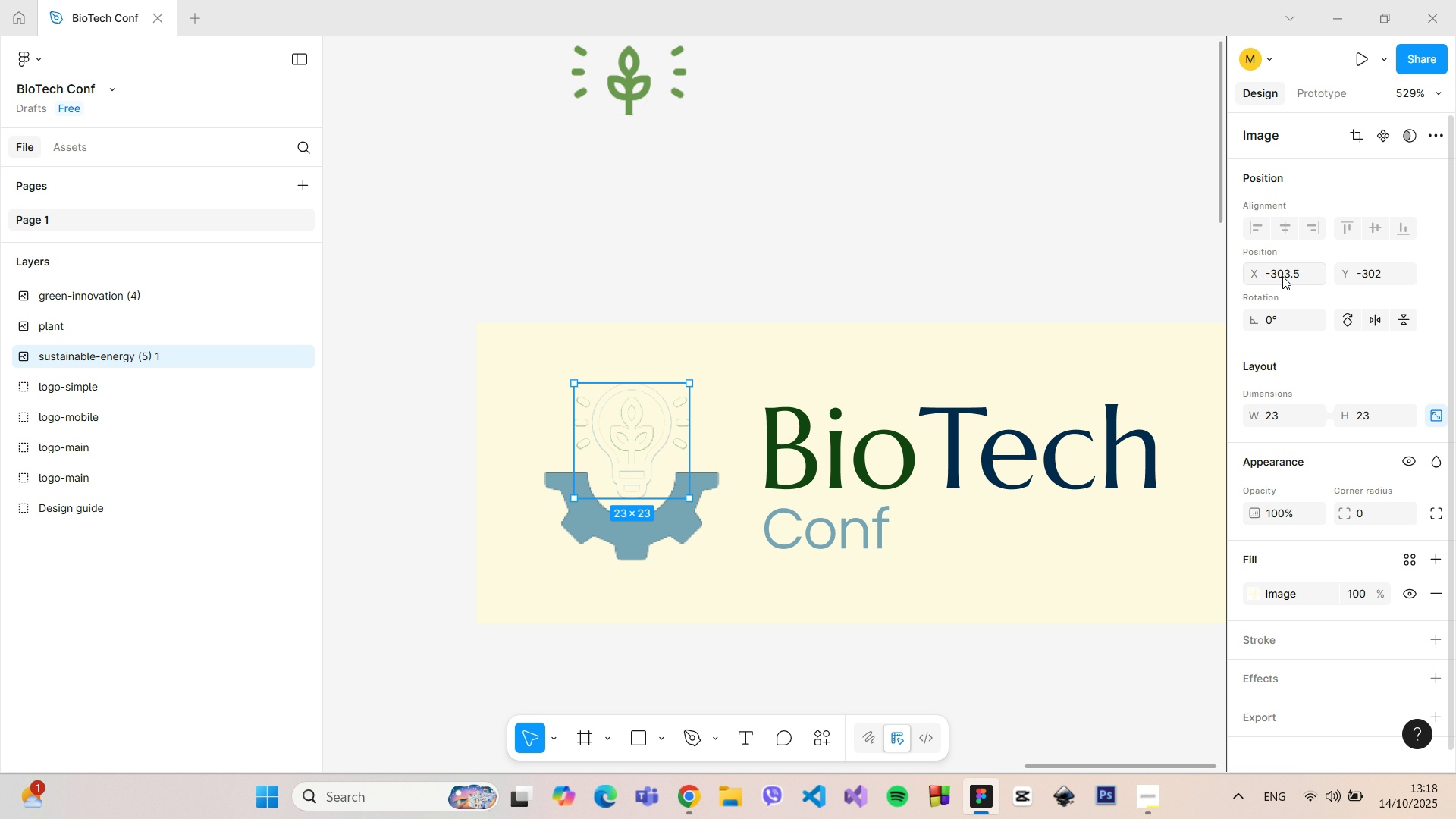 
left_click([808, 237])
 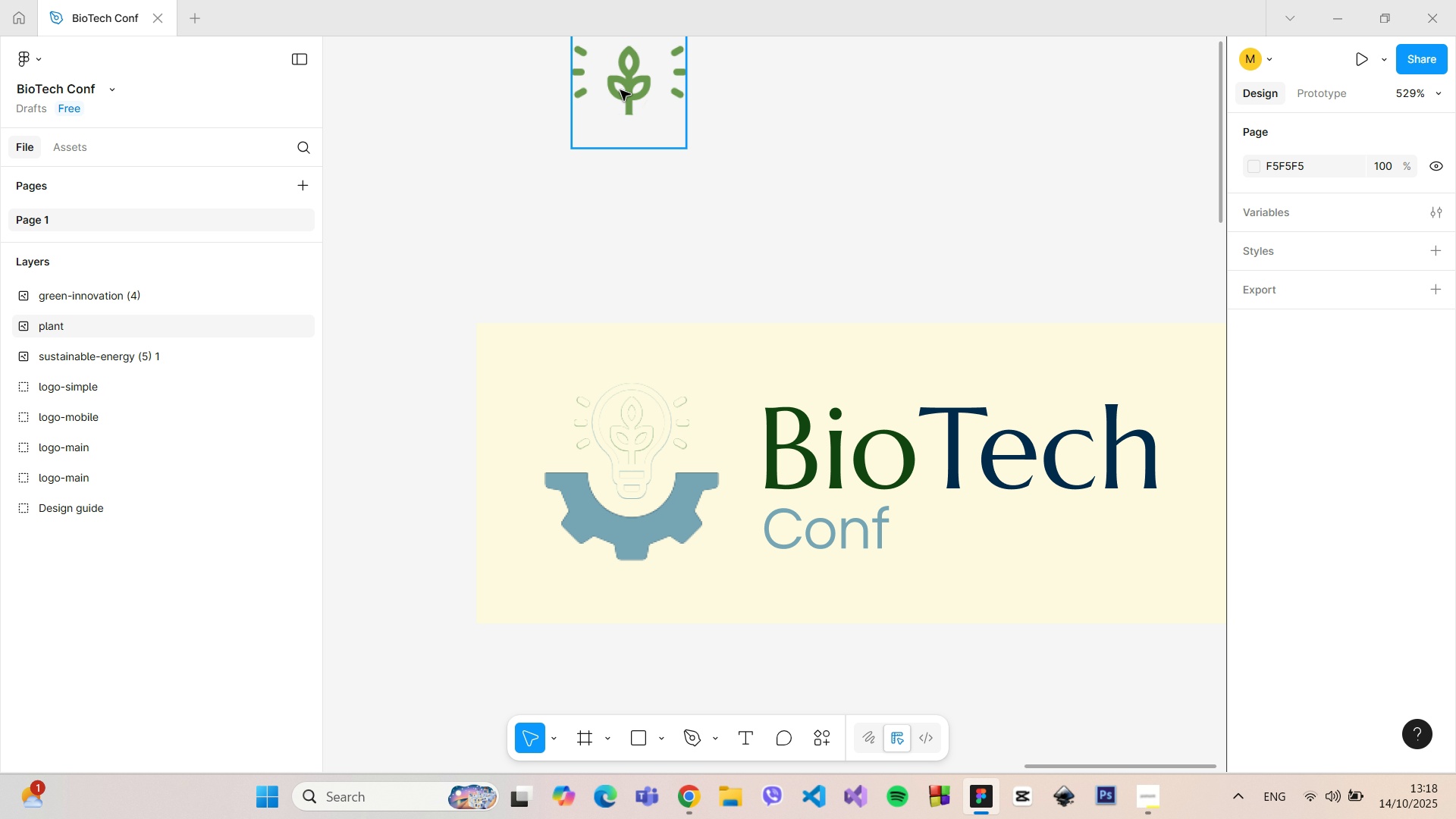 
left_click([620, 90])
 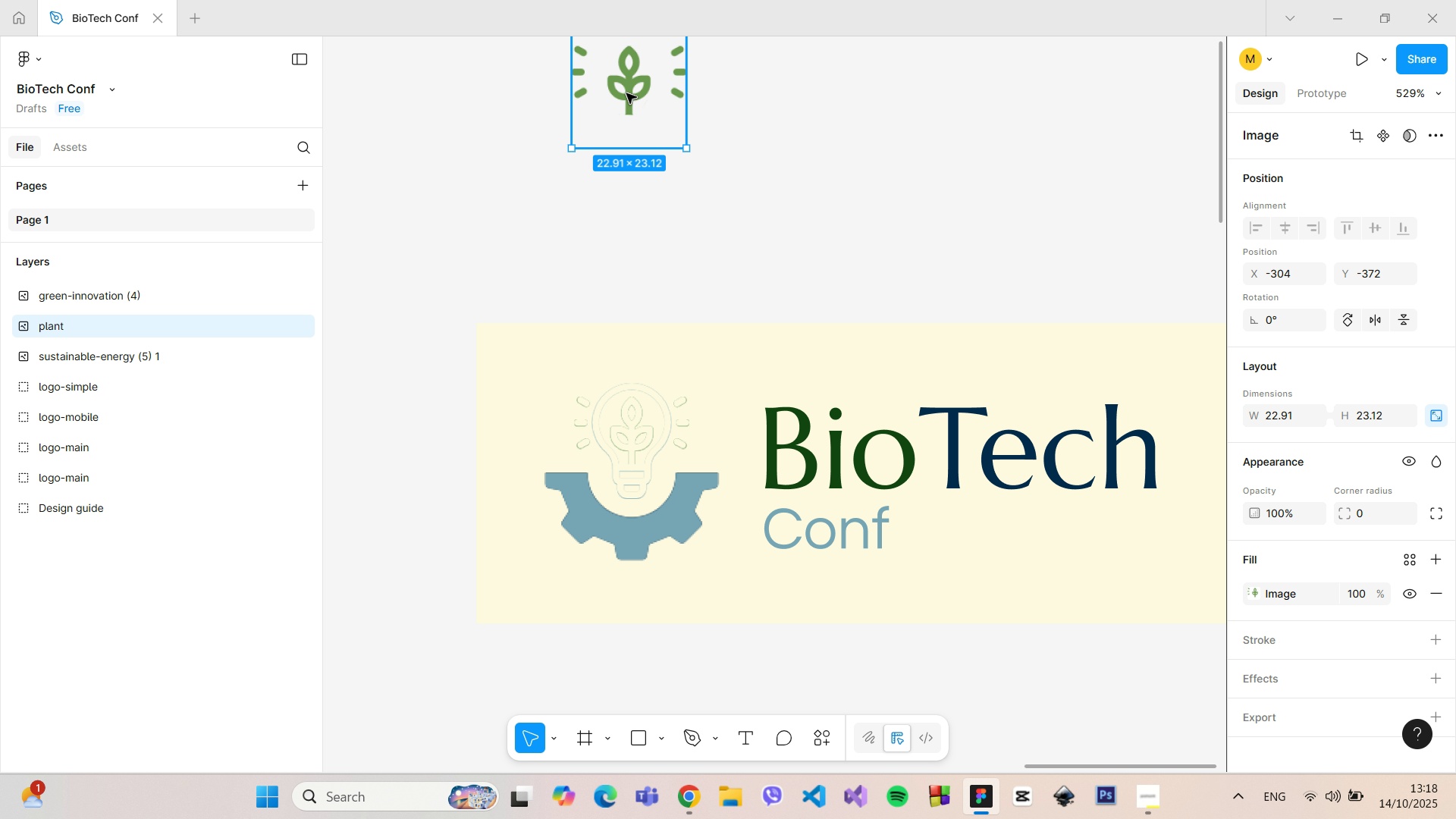 
left_click_drag(start_coordinate=[626, 93], to_coordinate=[628, 444])
 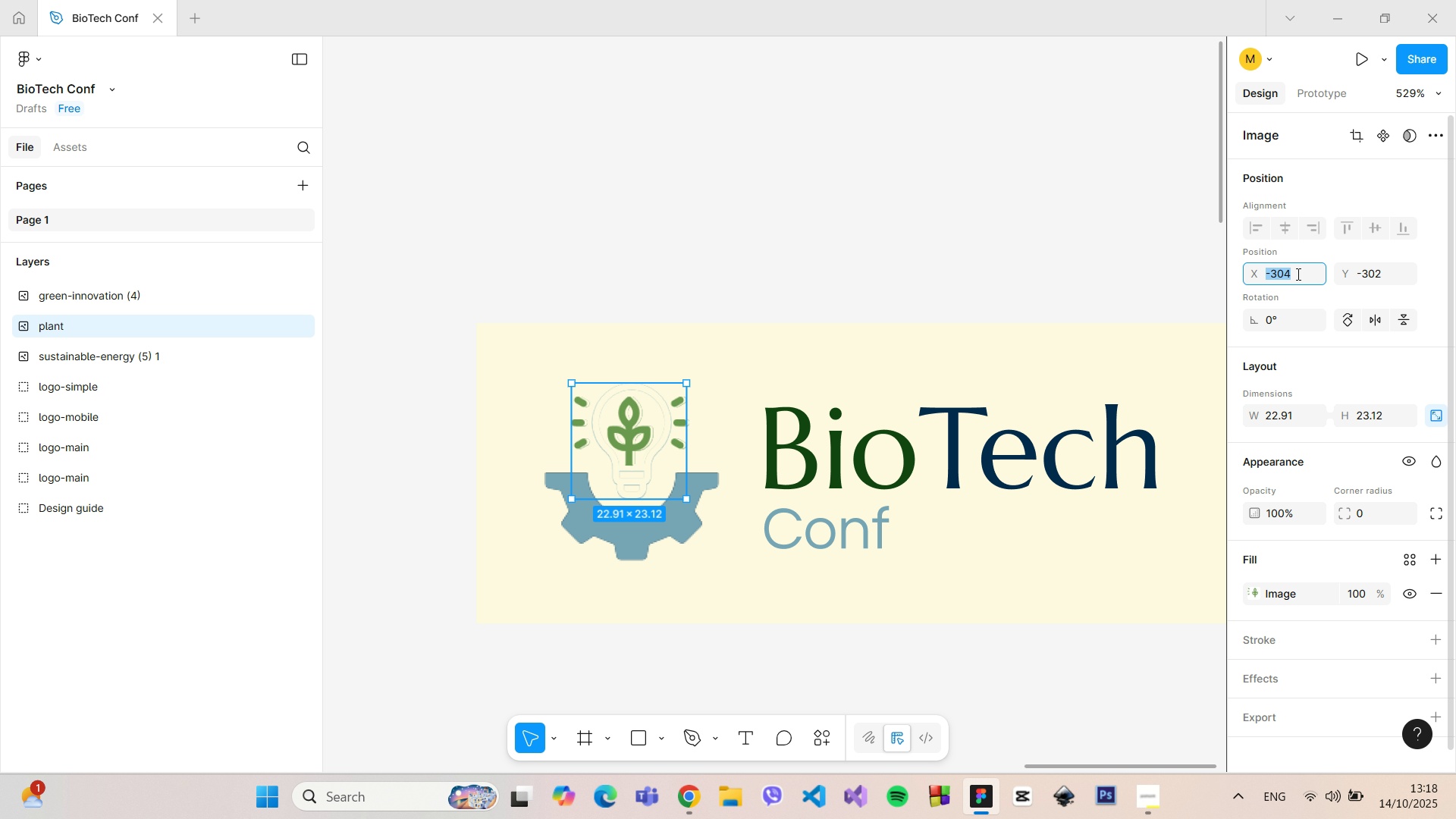 
double_click([1301, 276])
 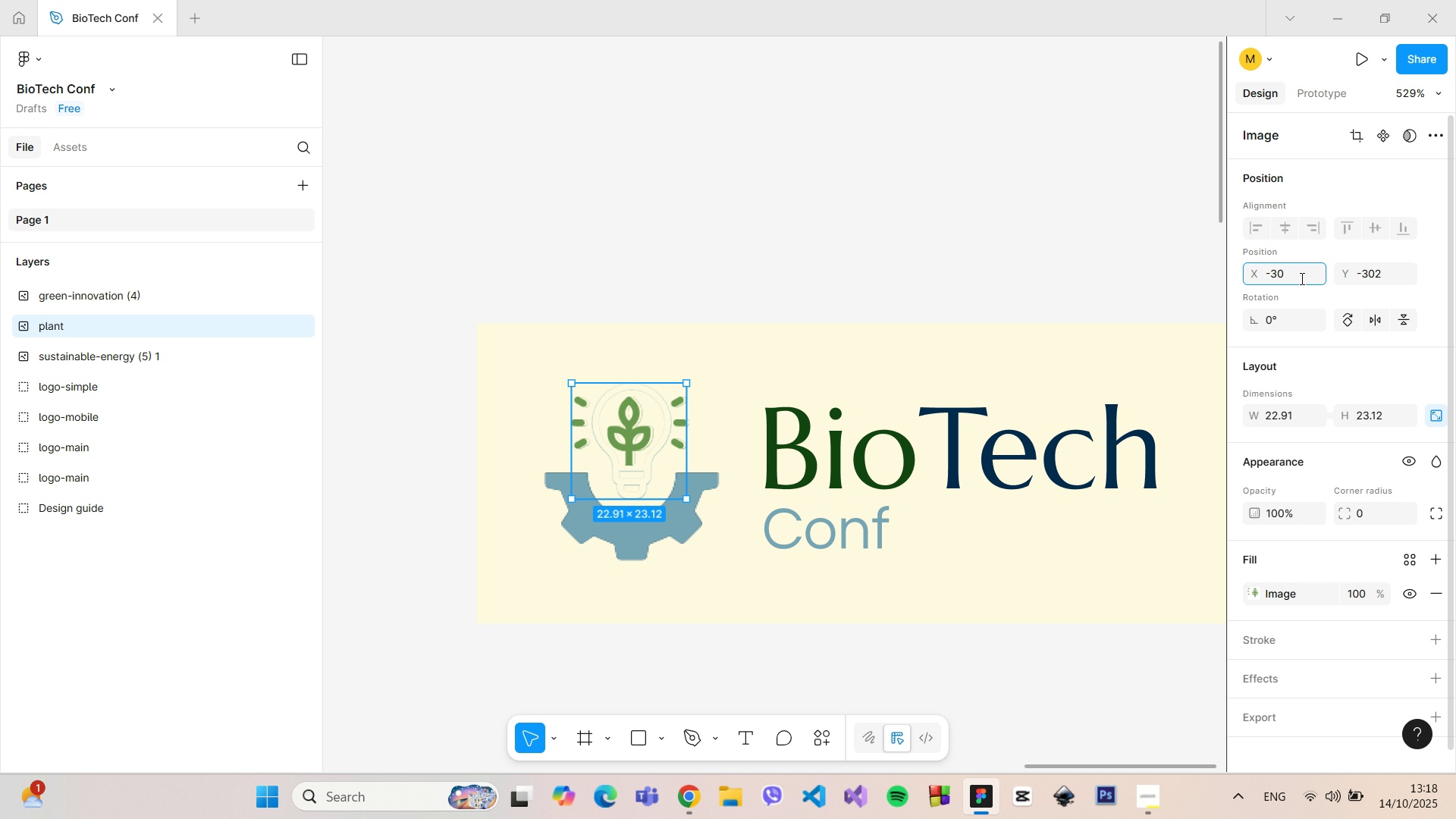 
key(Backspace)
 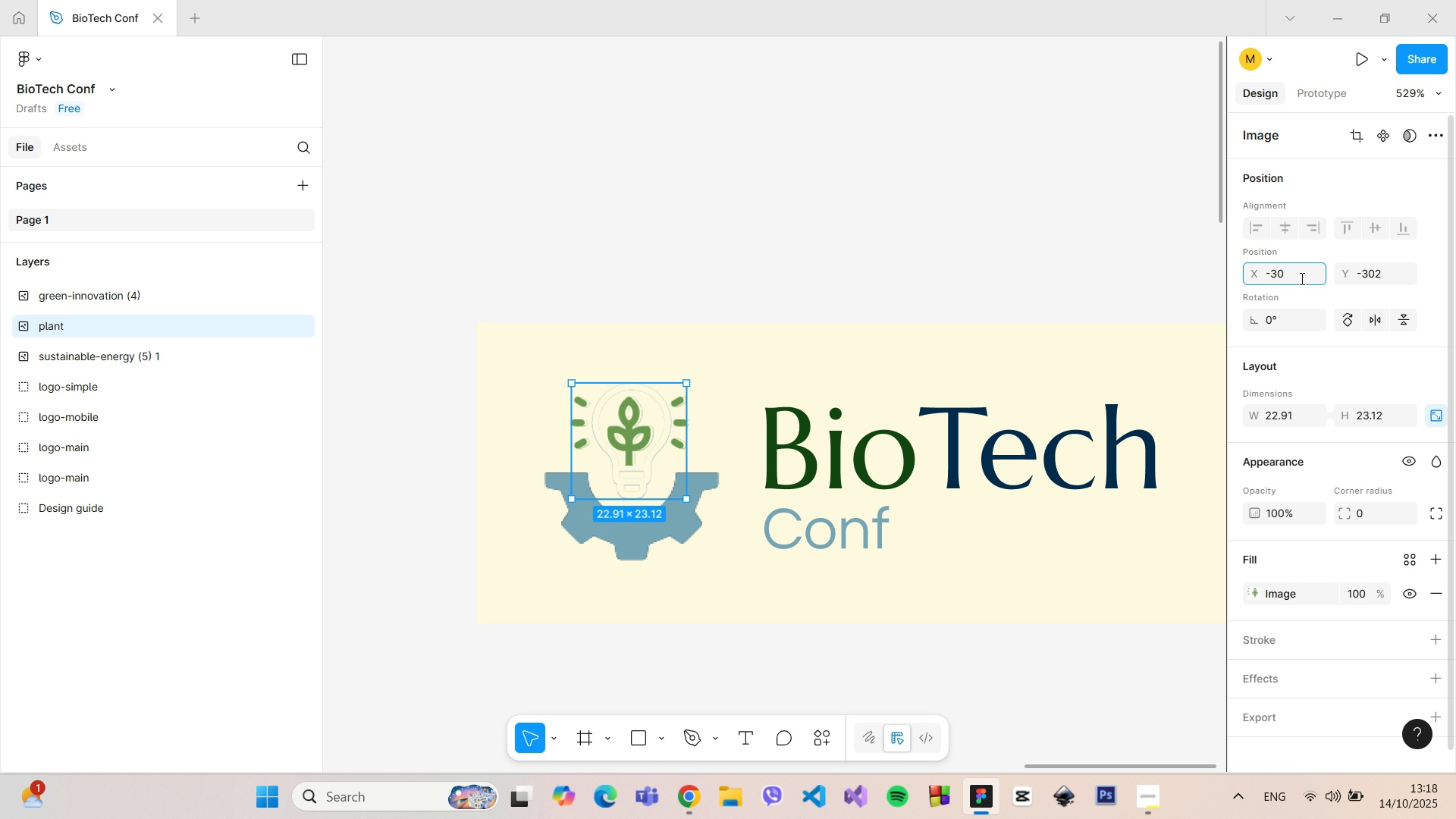 
key(3)
 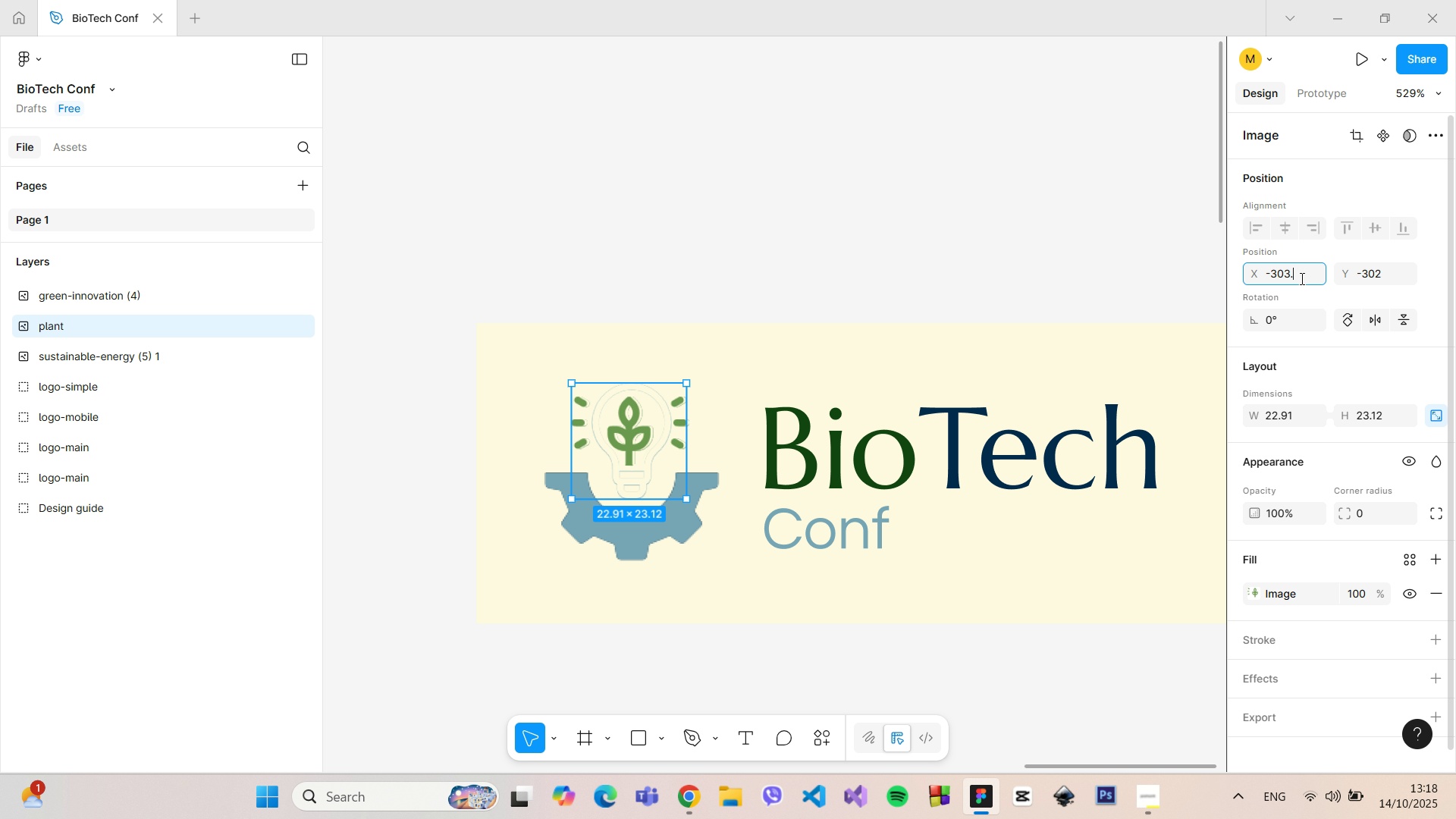 
key(Period)
 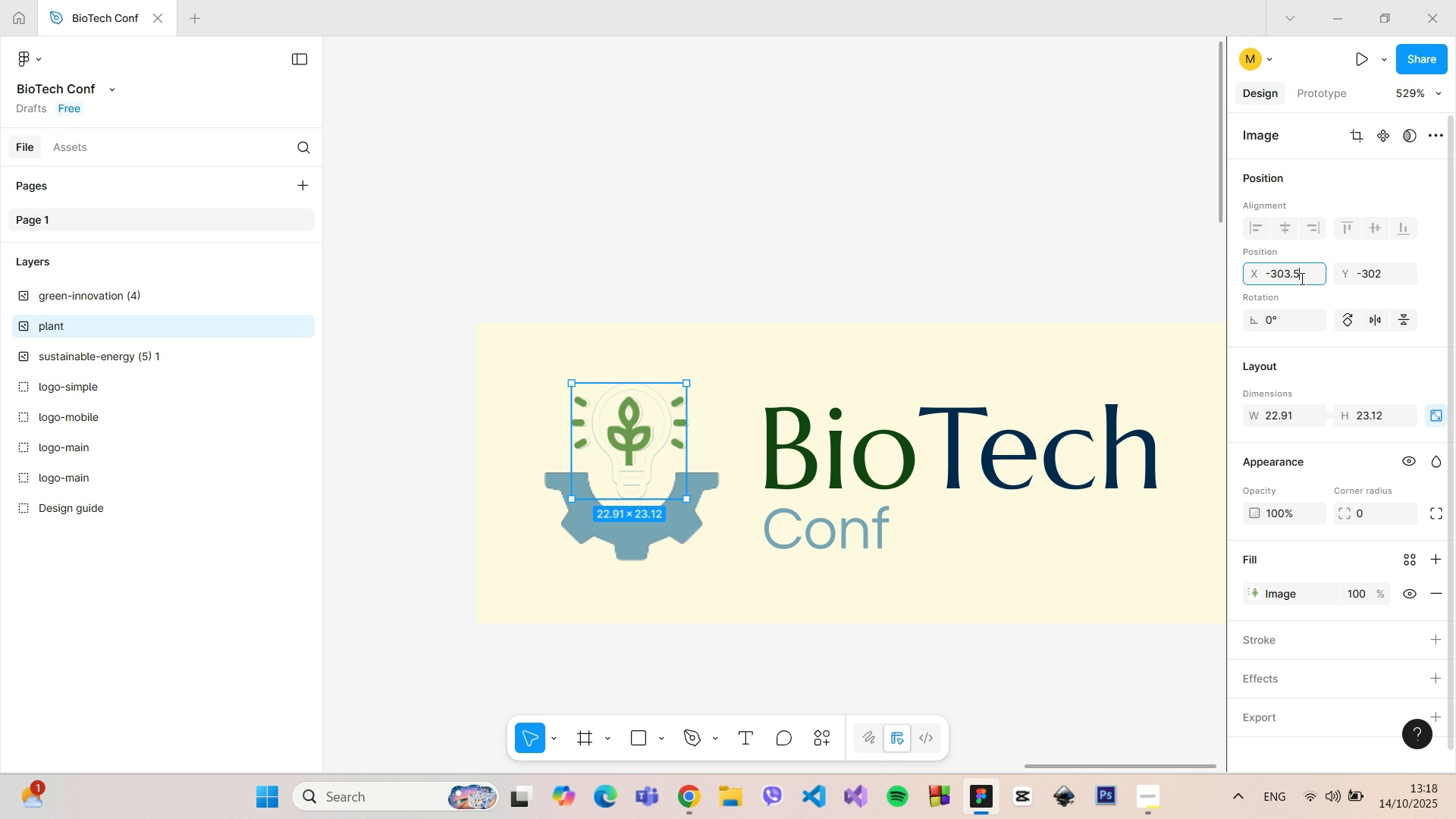 
key(5)
 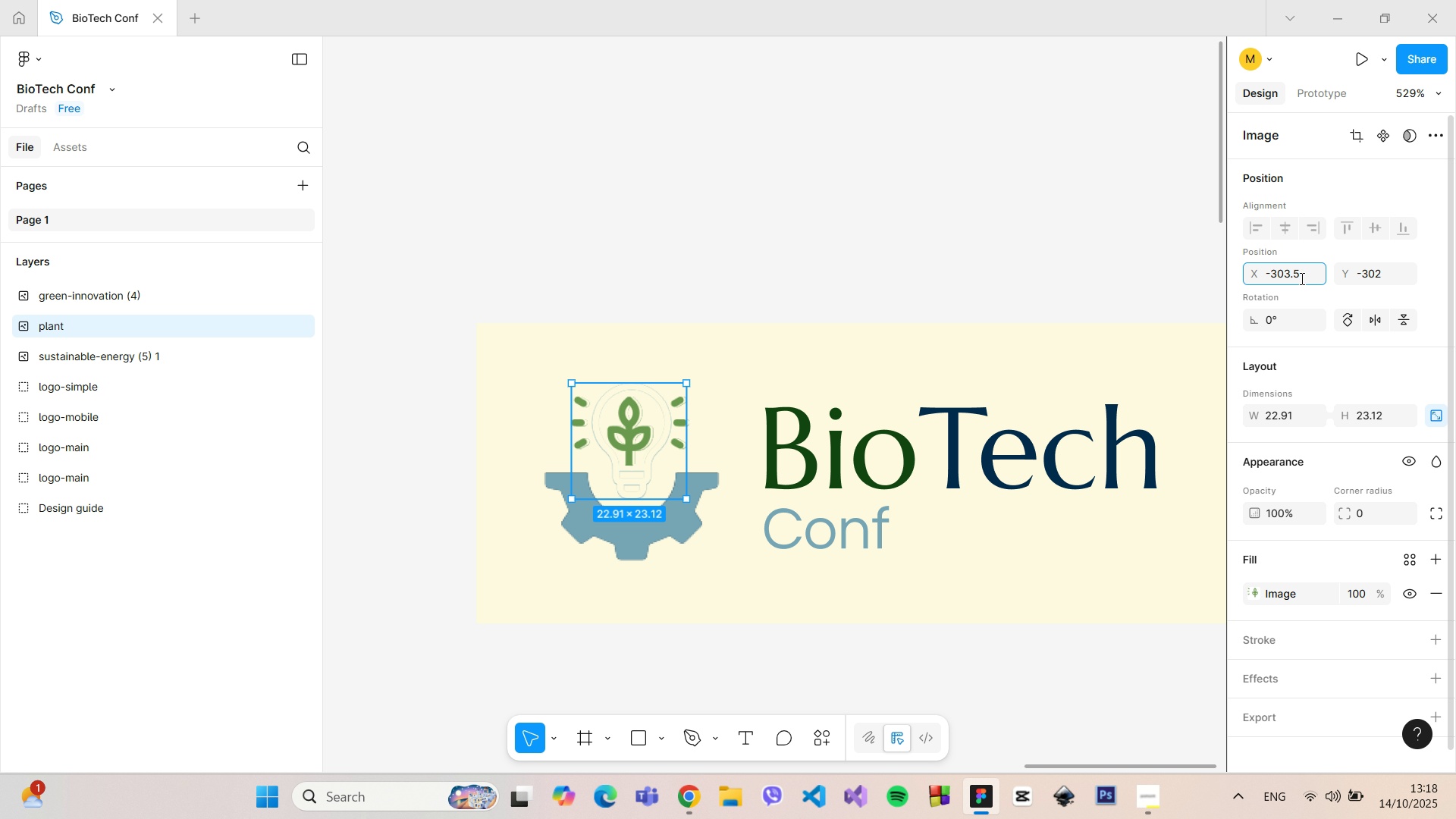 
key(Enter)
 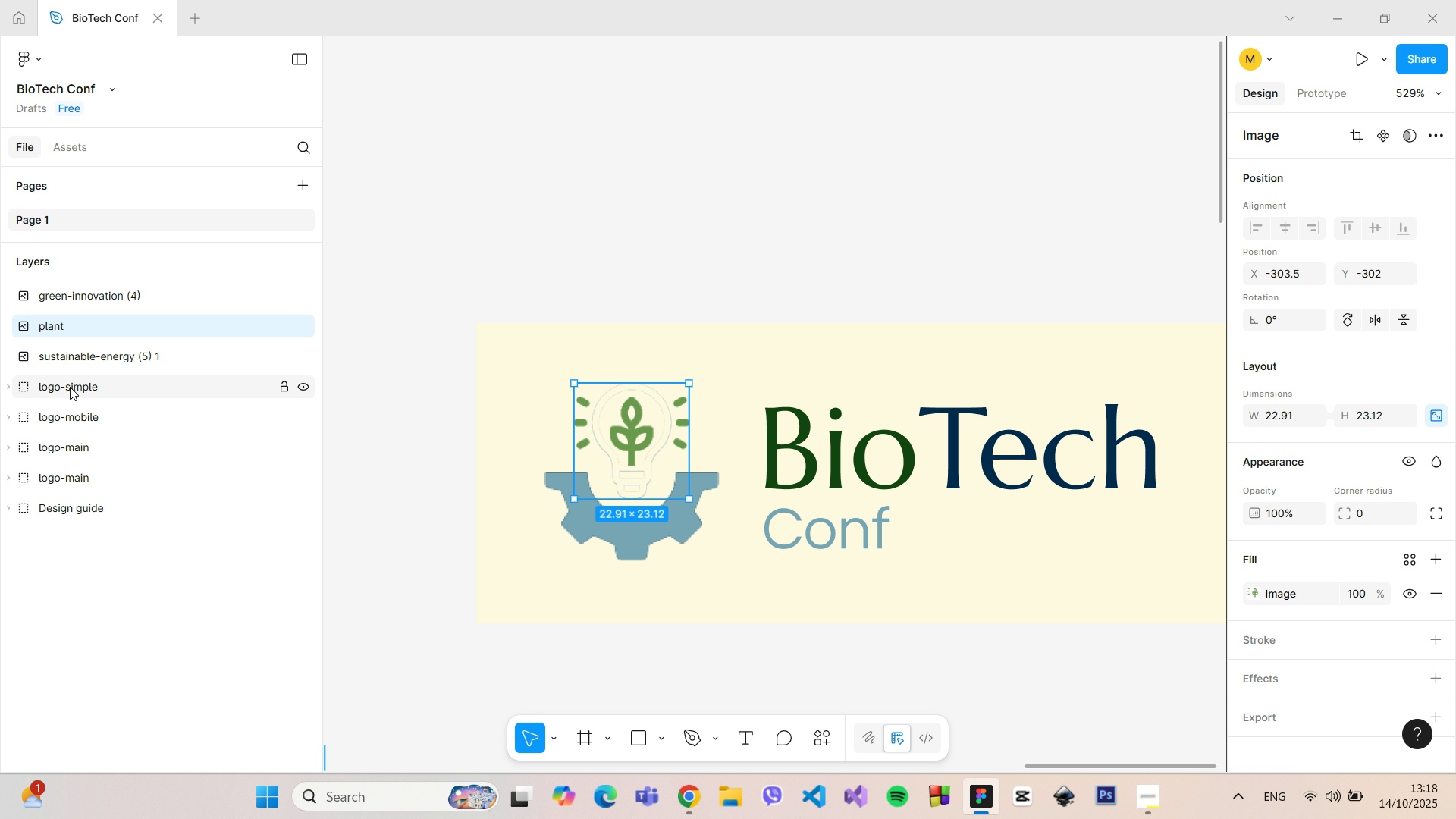 
left_click([87, 363])
 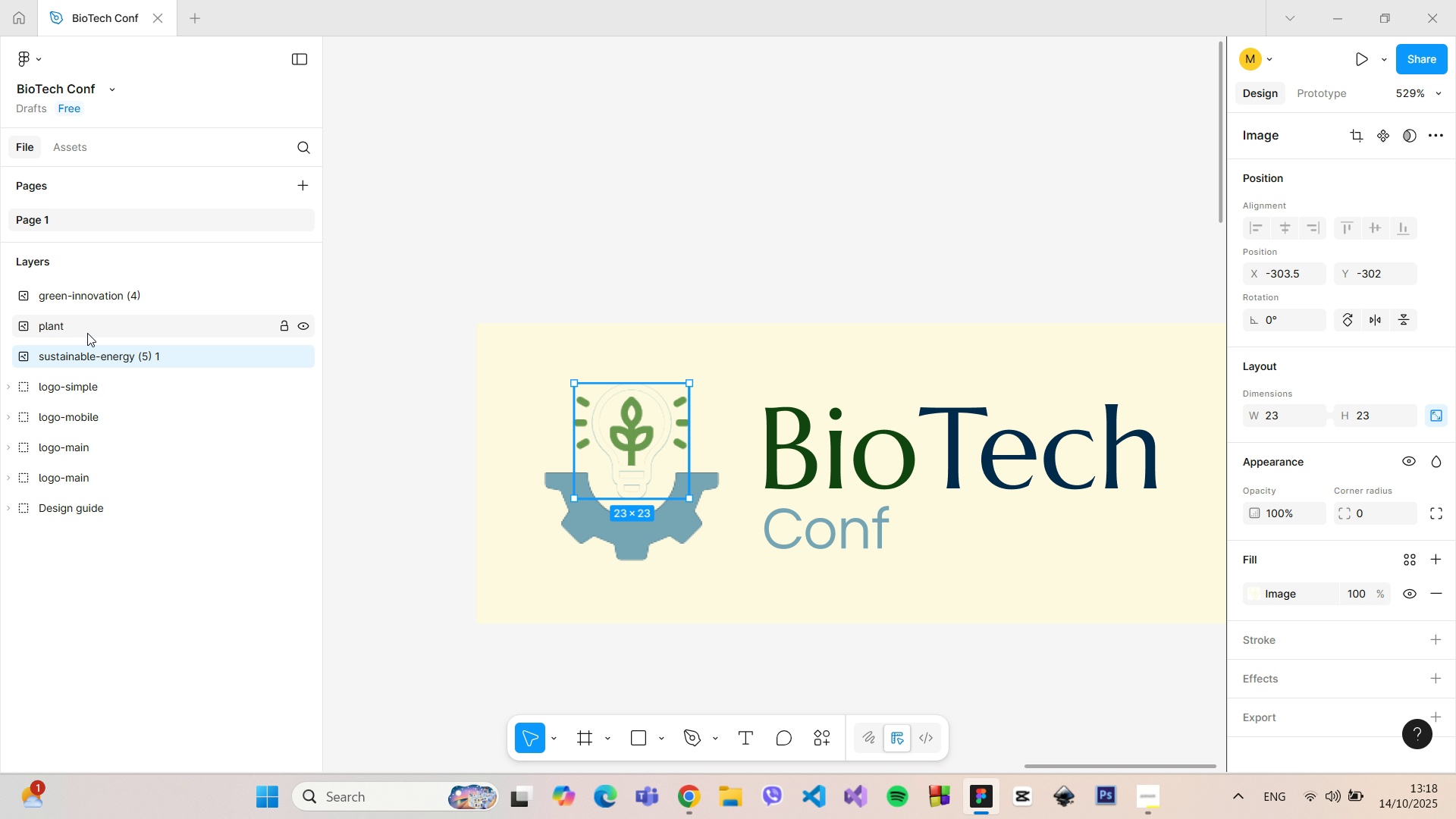 
hold_key(key=ShiftLeft, duration=0.68)
left_click([89, 304])
 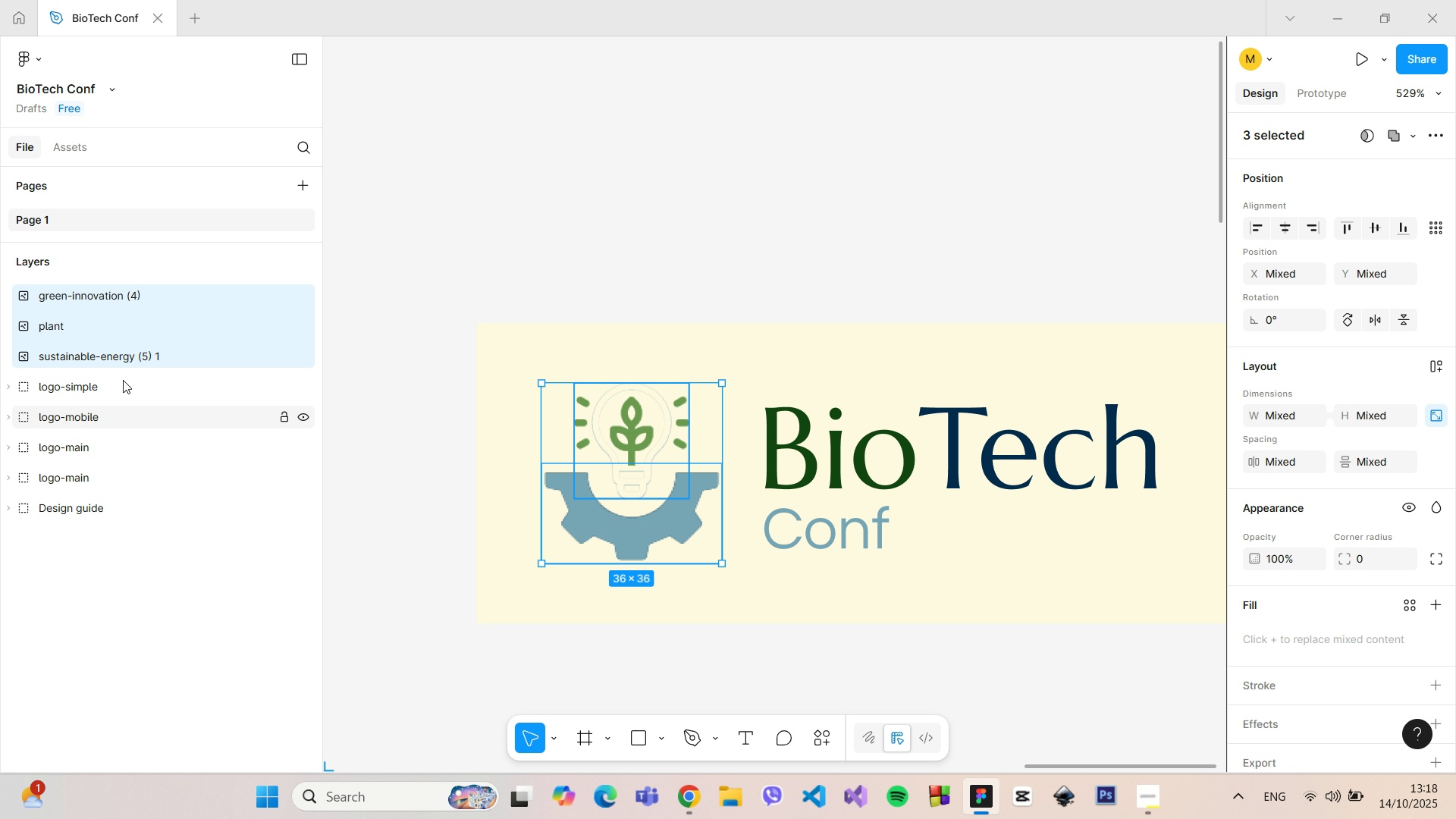 
right_click([105, 302])
 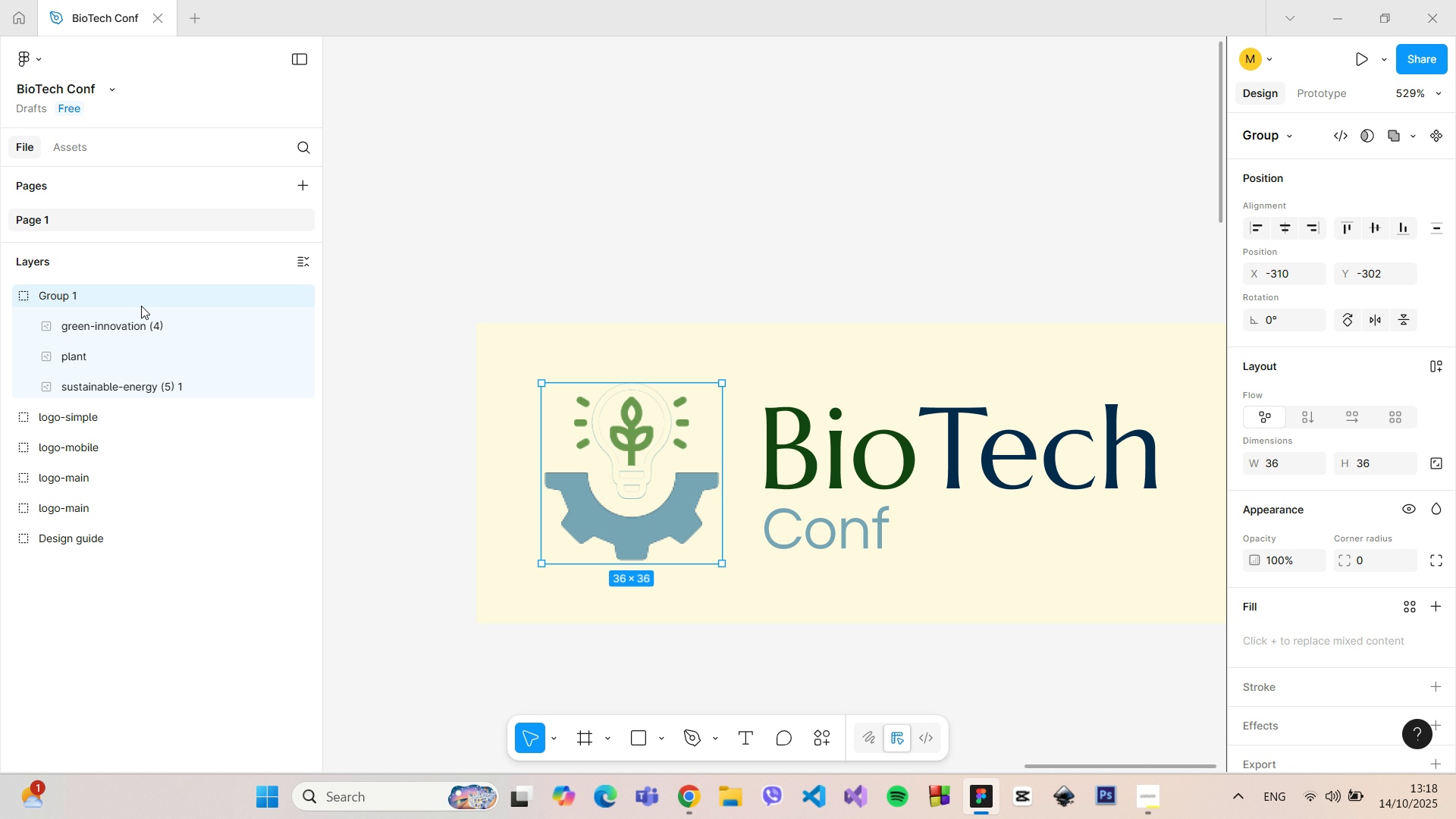 
left_click([143, 306])
 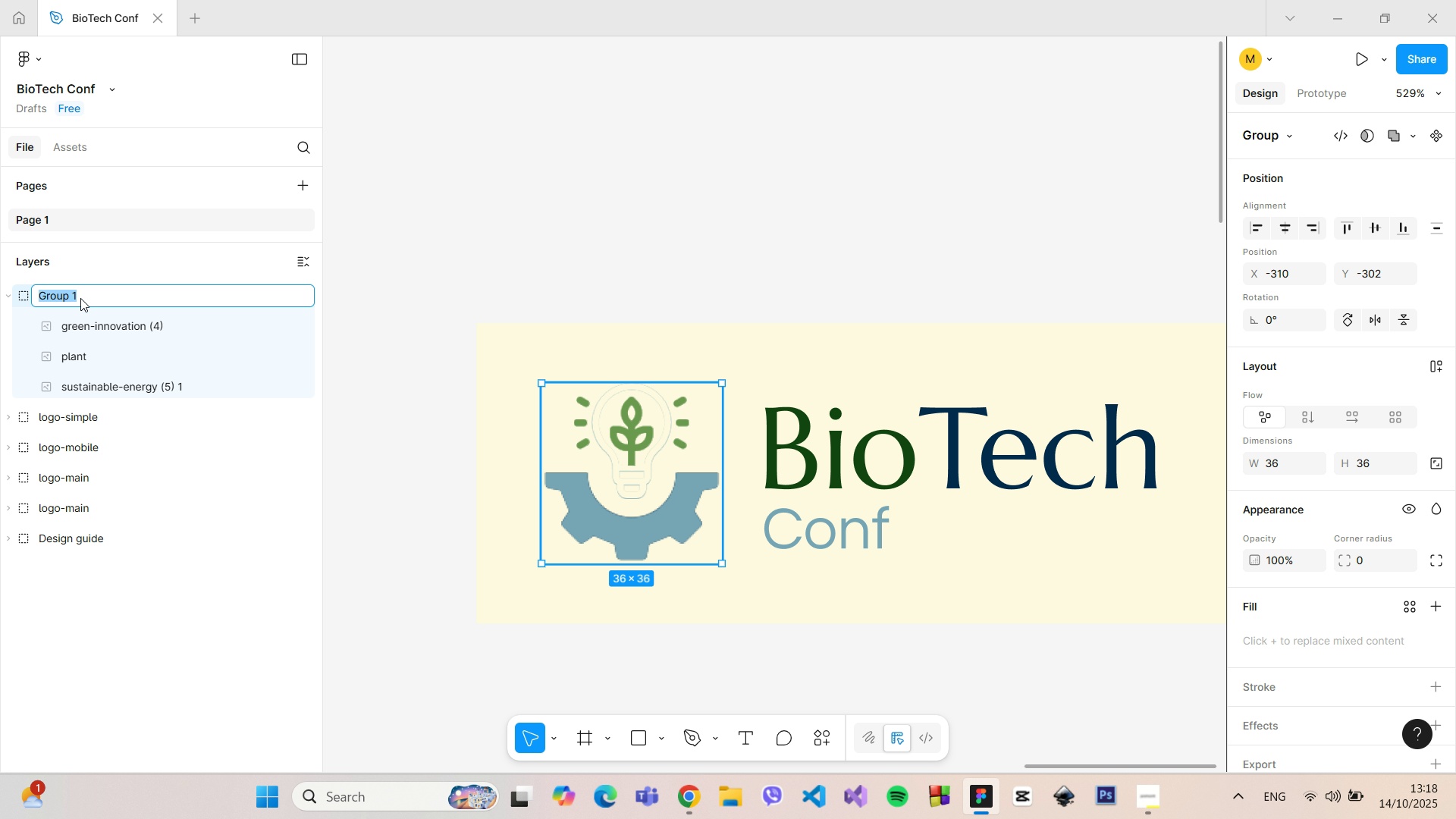 
double_click([80, 298])
 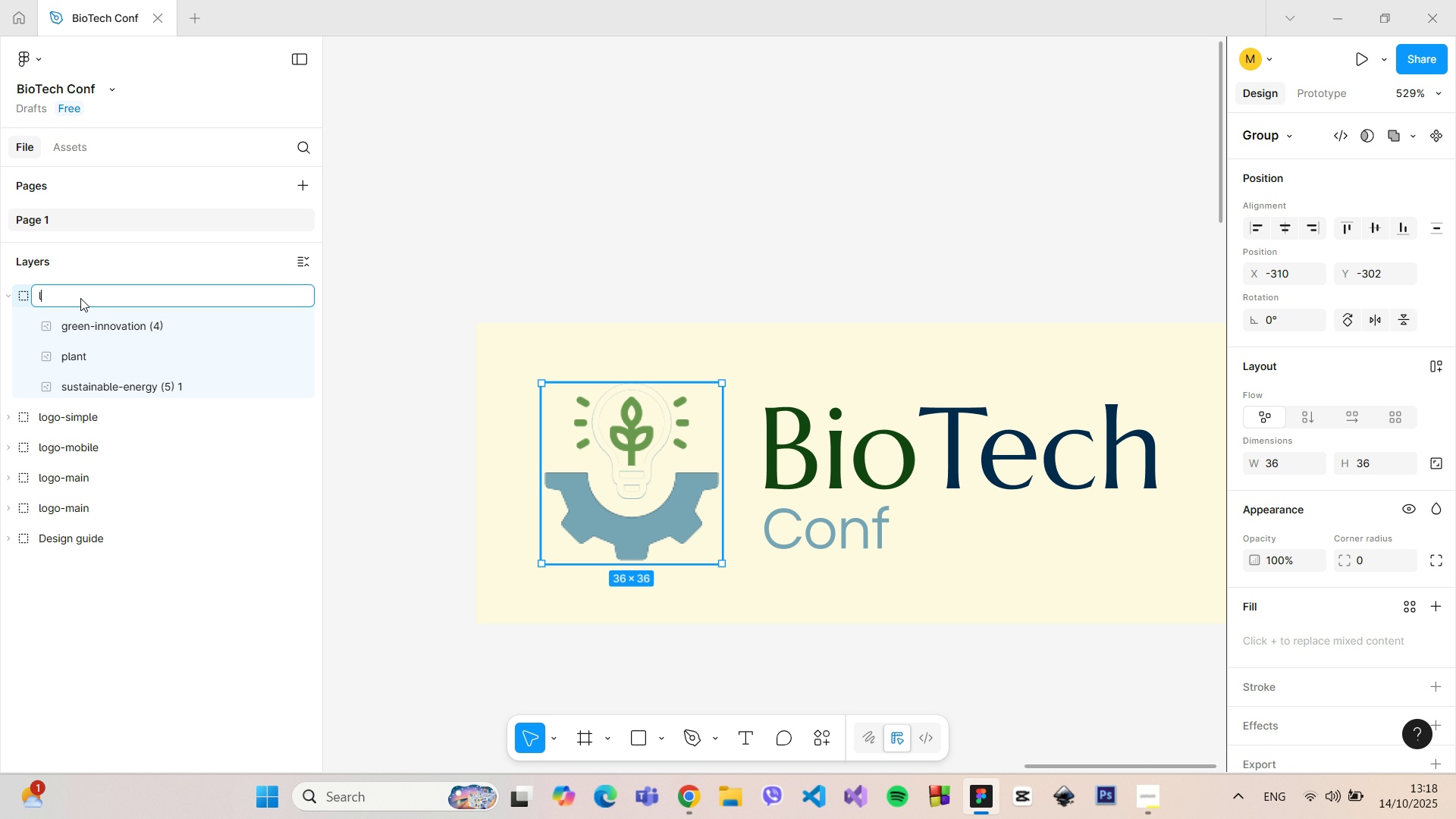 
type(loog)
key(Backspace)
key(Backspace)
type(go-icon=)
key(Backspace)
type(-alt)
 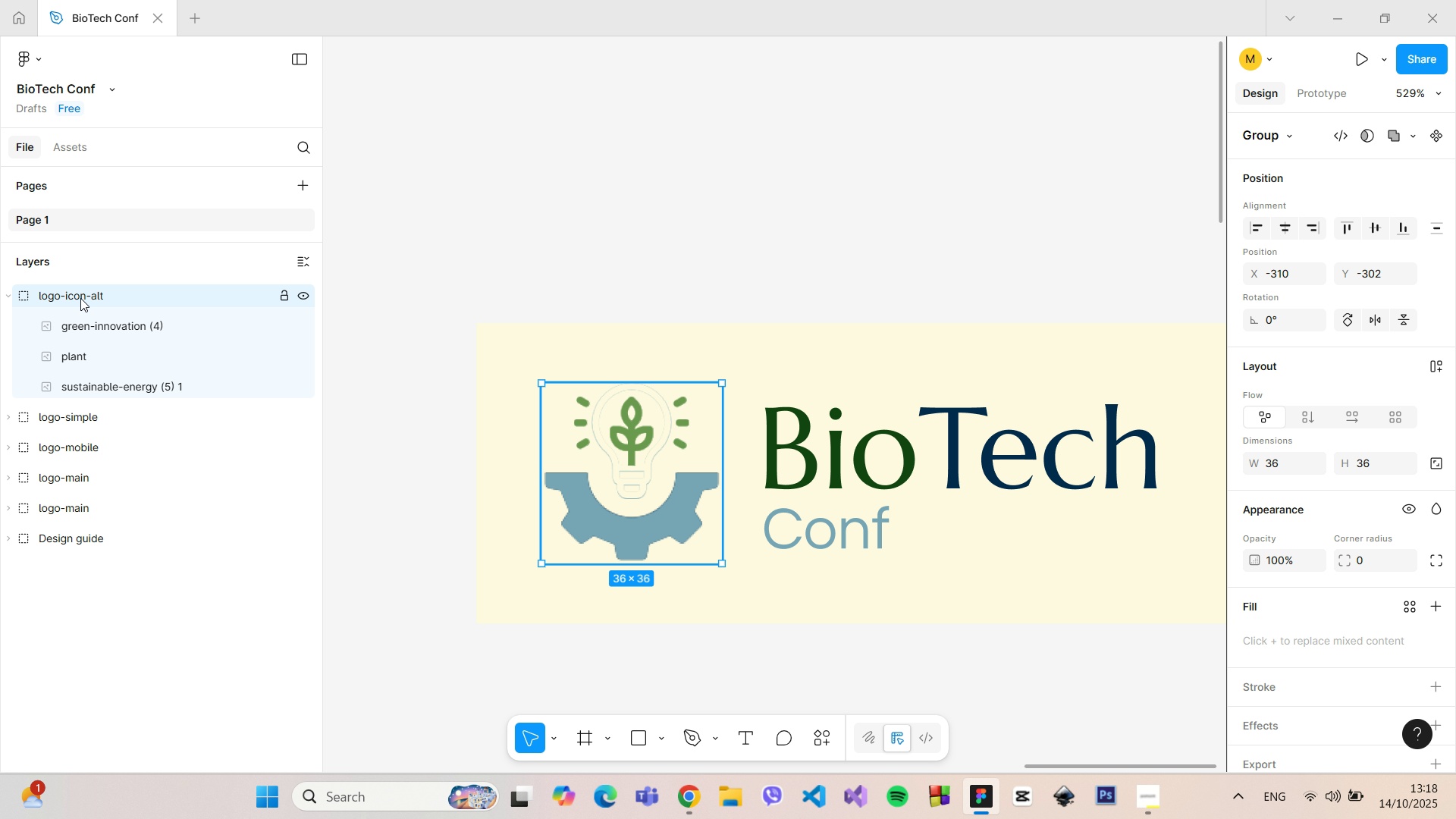 
key(Enter)
 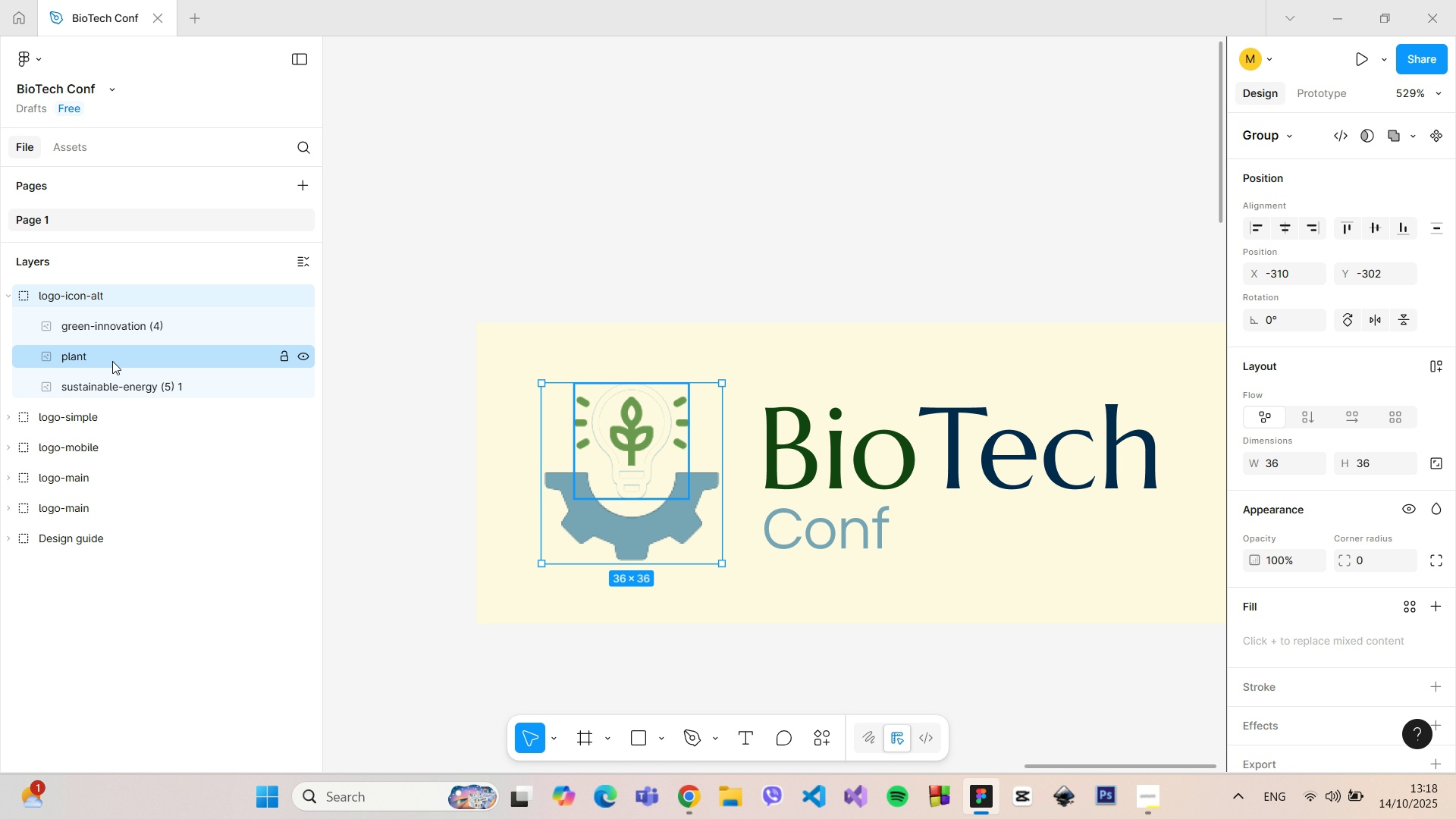 
left_click([112, 361])
 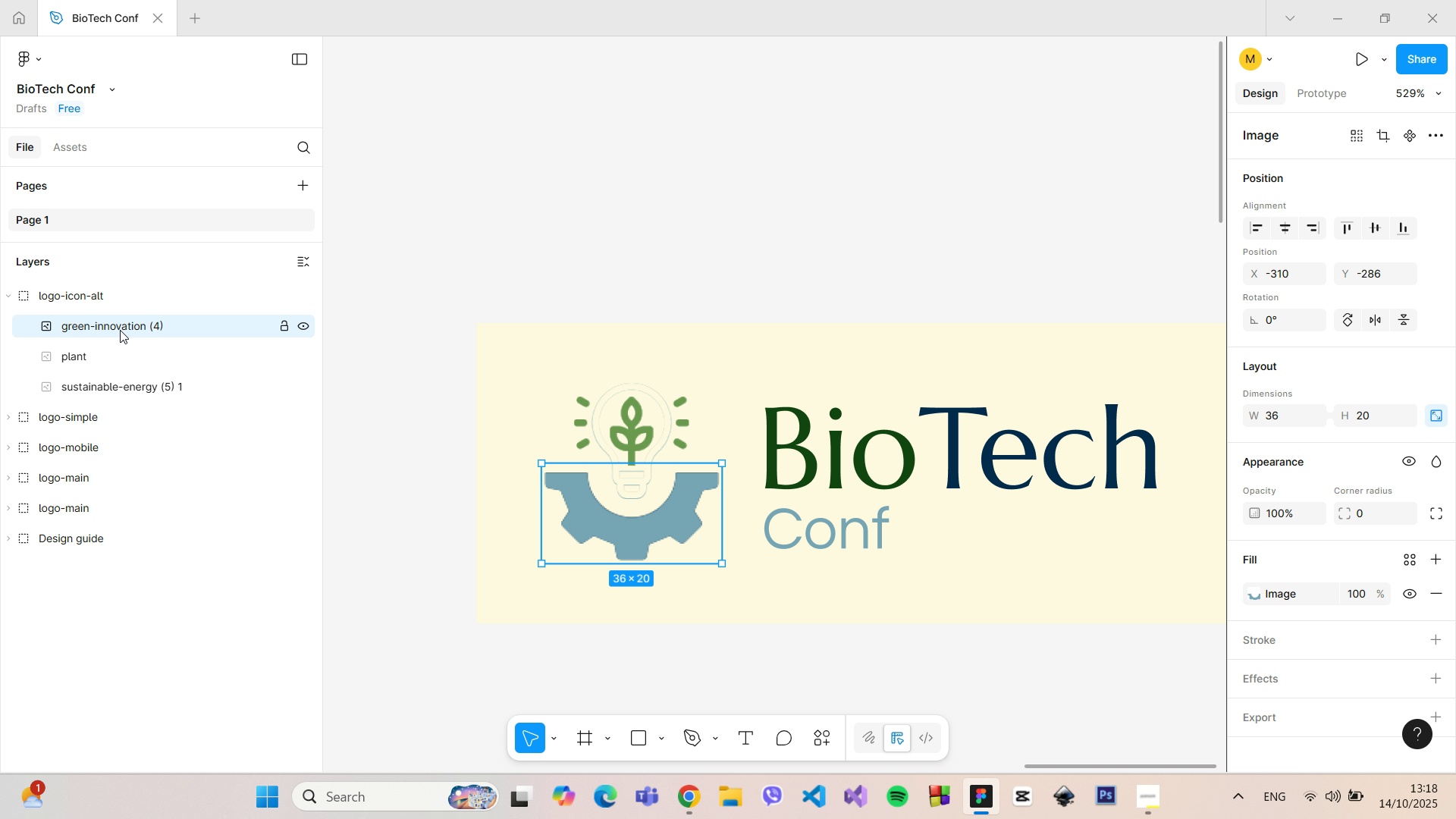 
left_click([120, 330])
 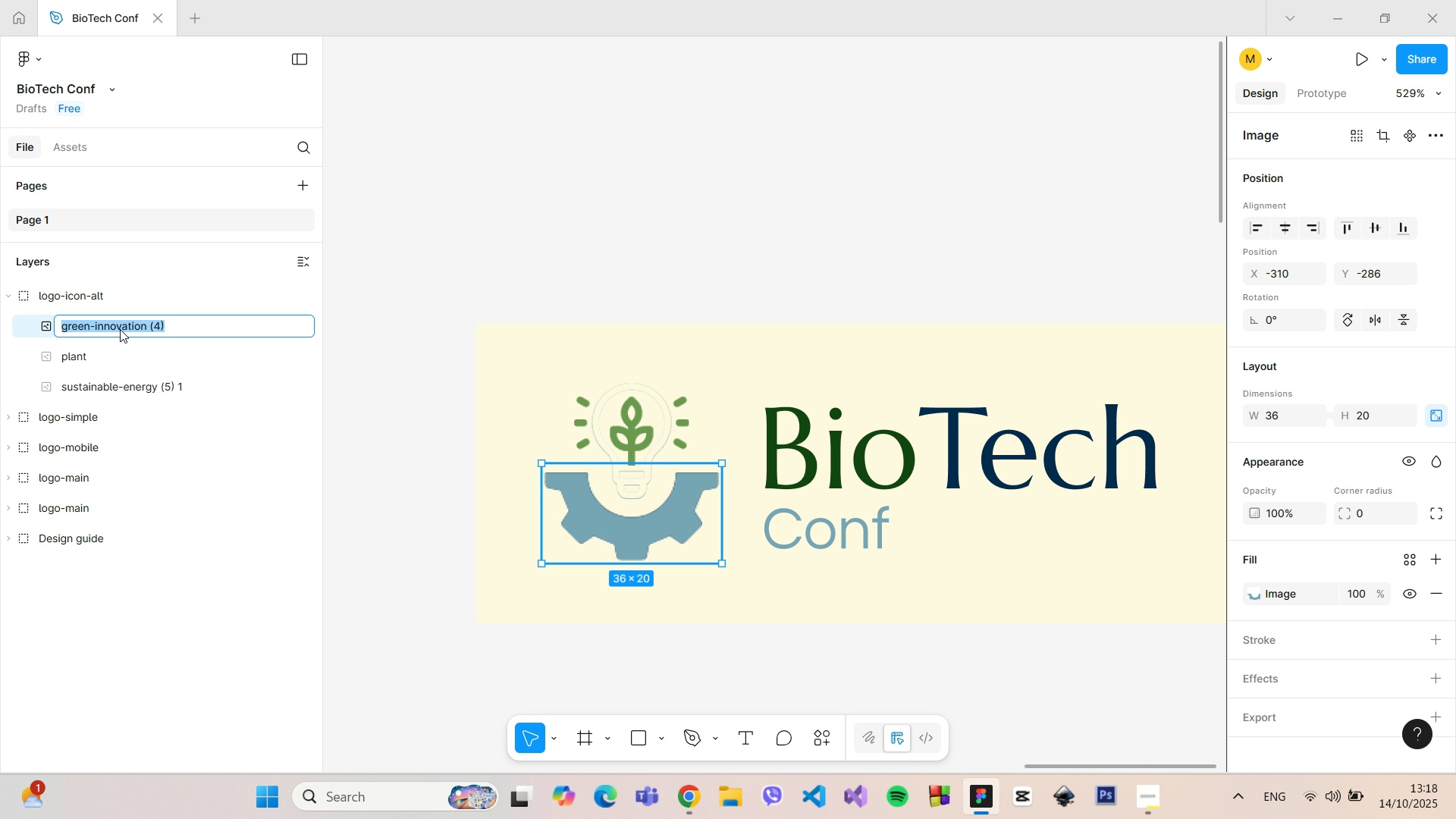 
double_click([120, 329])
 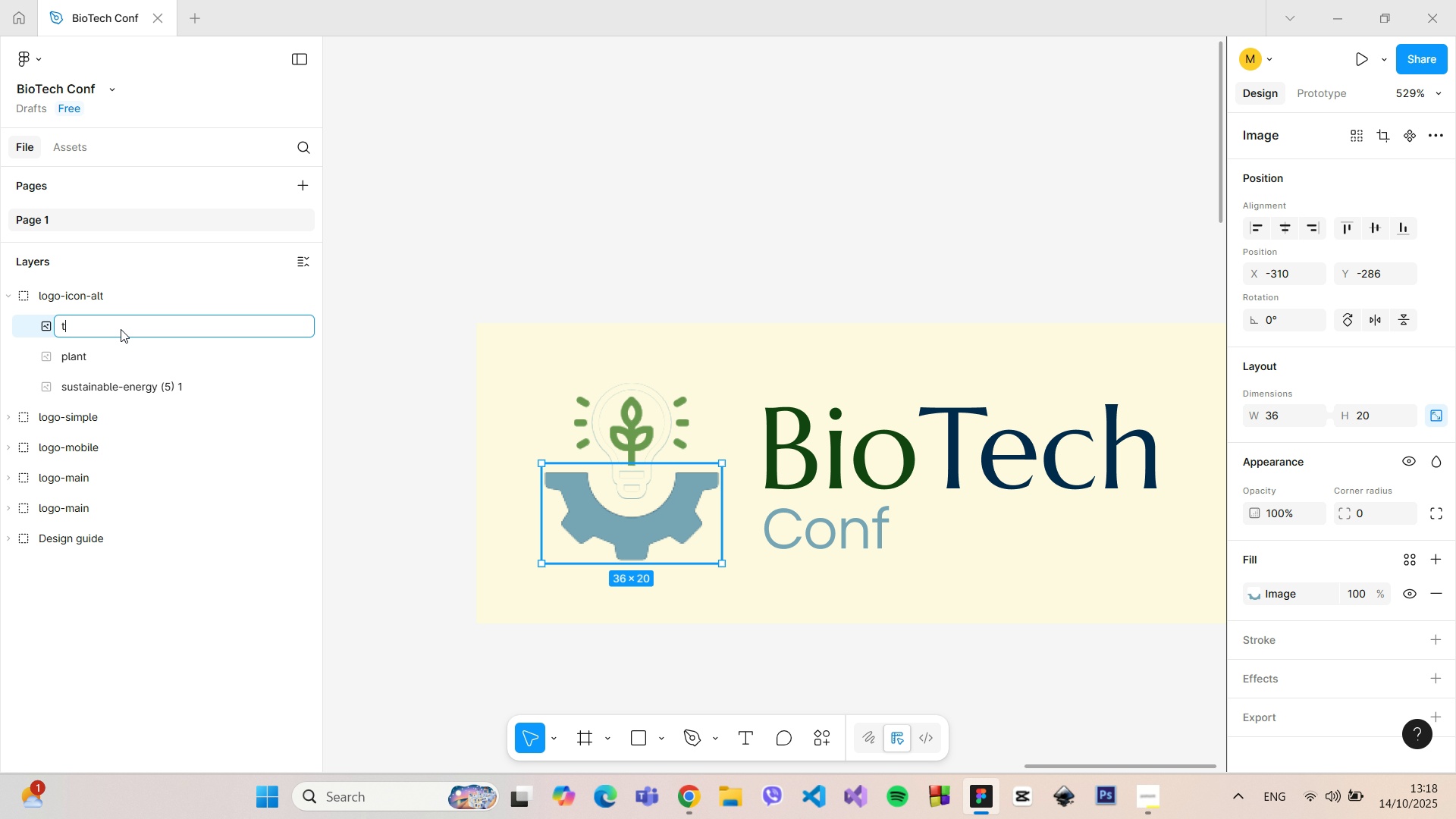 
type(tech)
 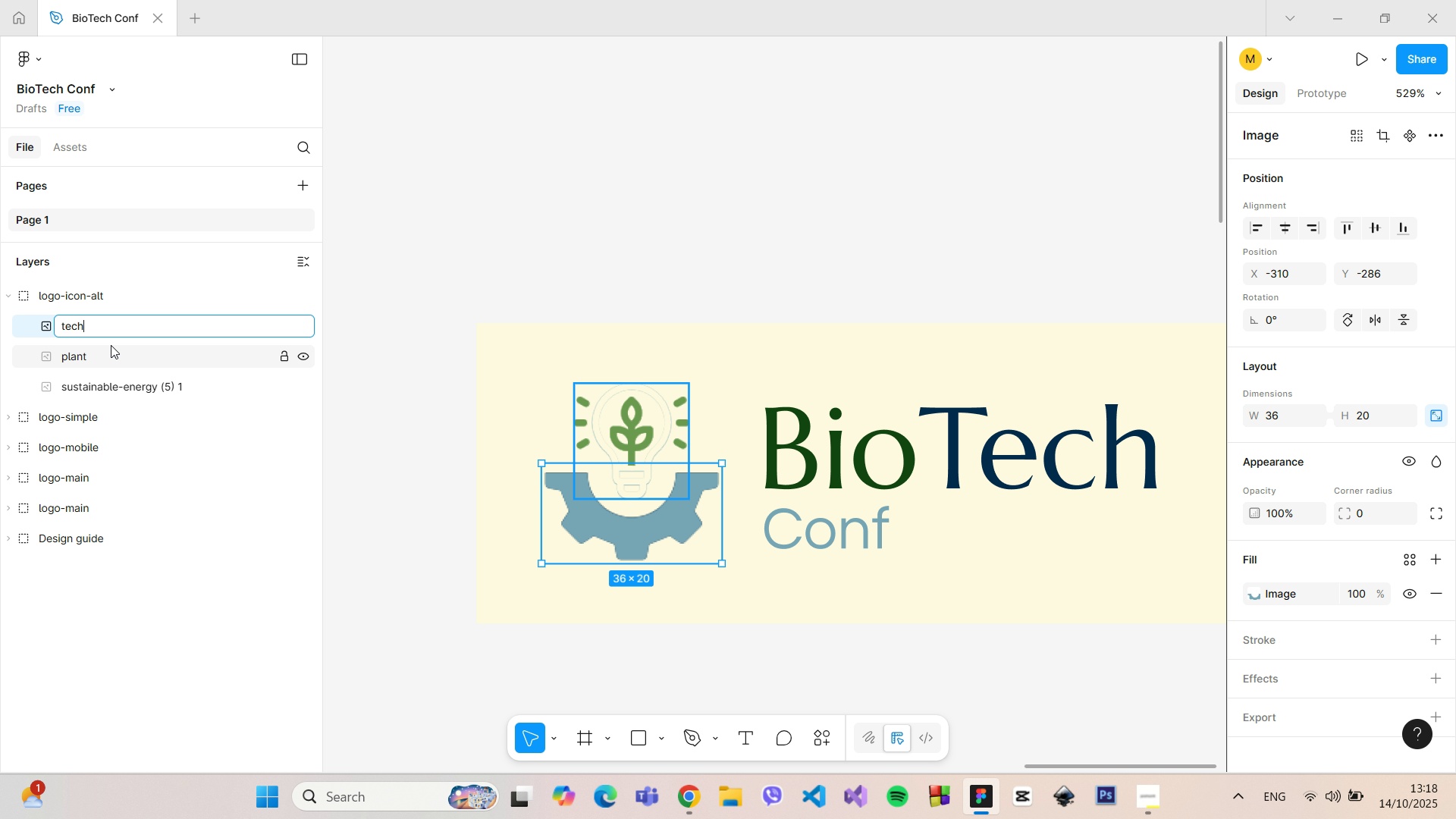 
left_click([106, 348])
 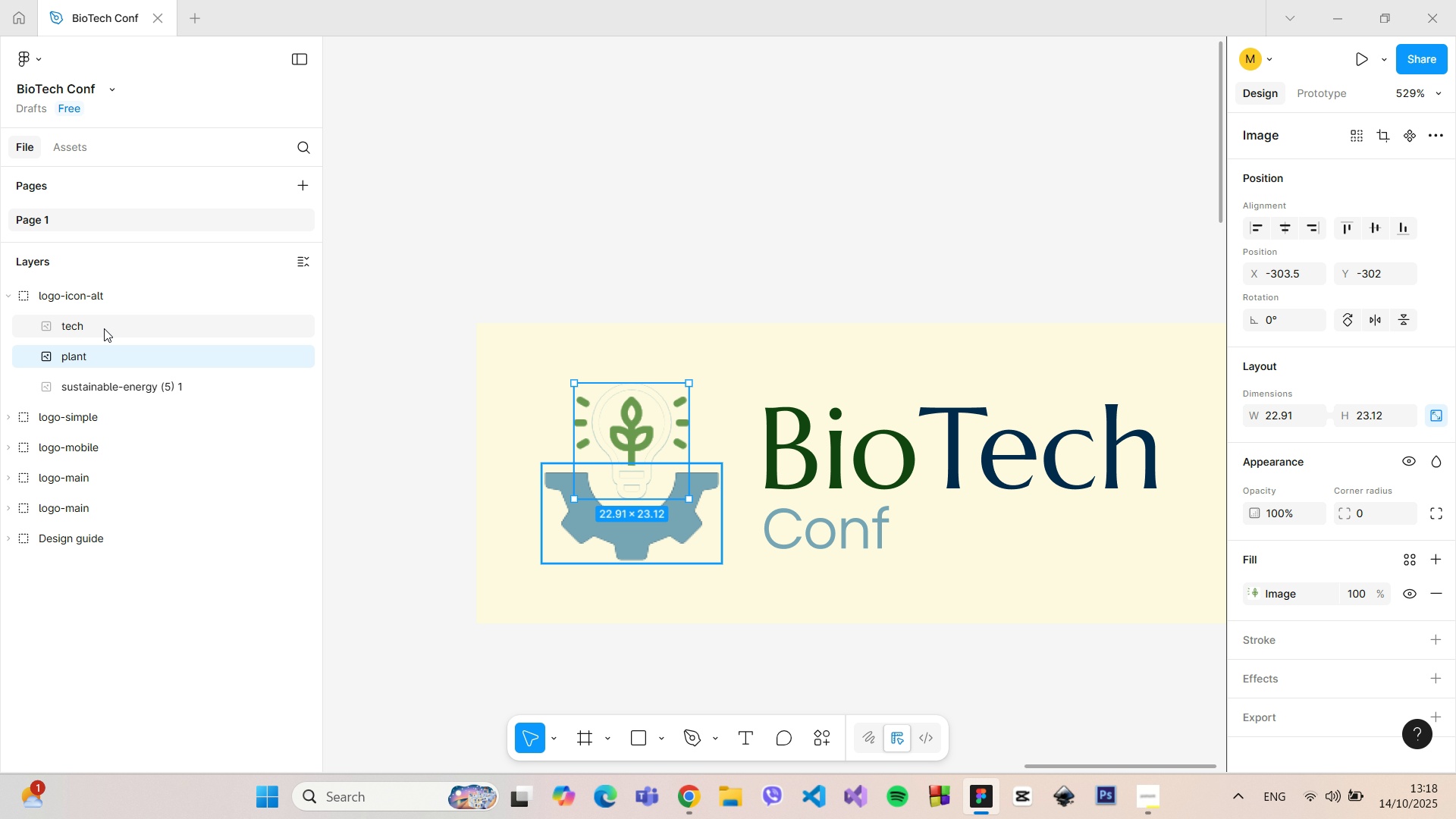 
left_click([104, 328])
 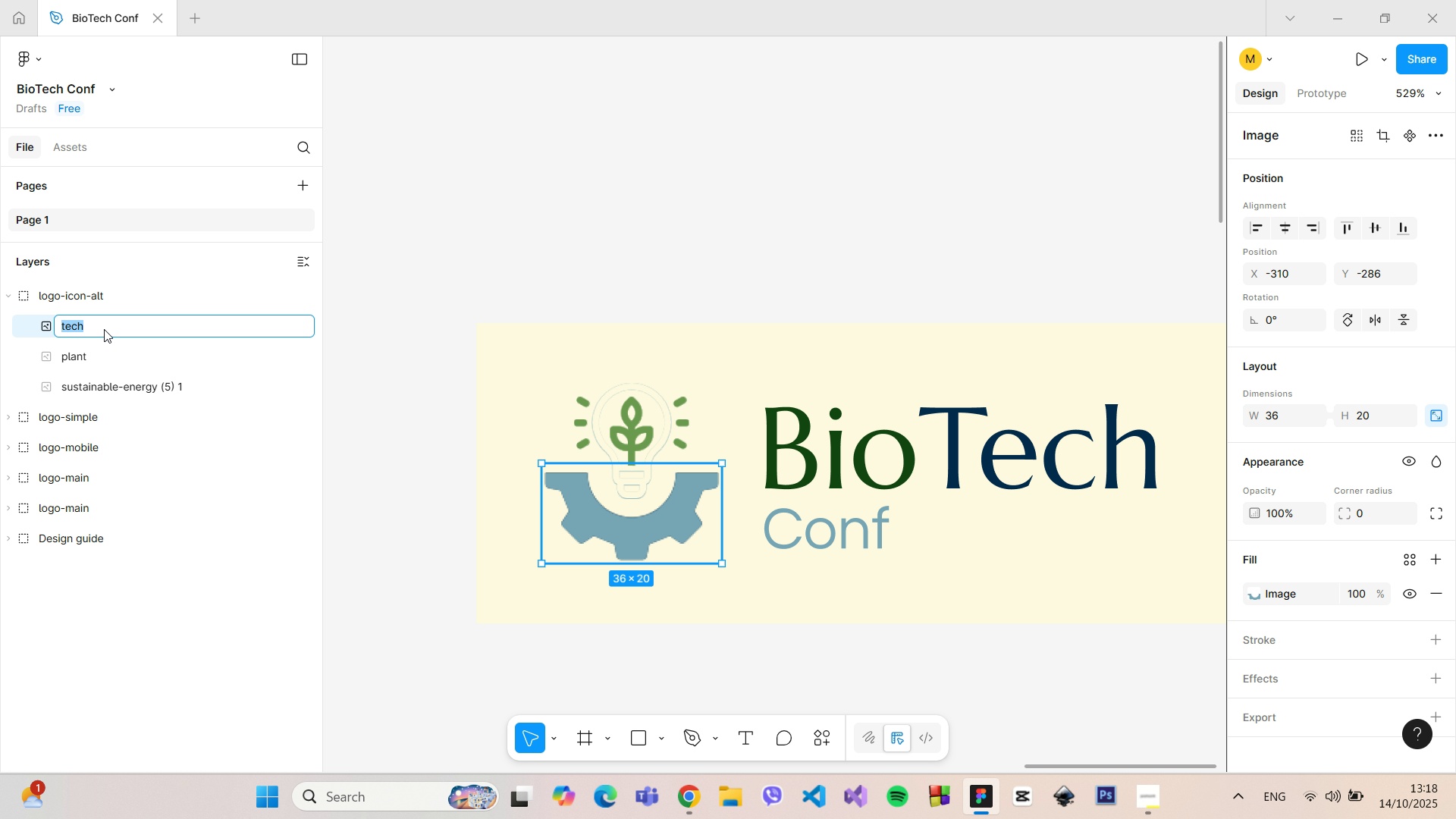 
double_click([104, 329])
 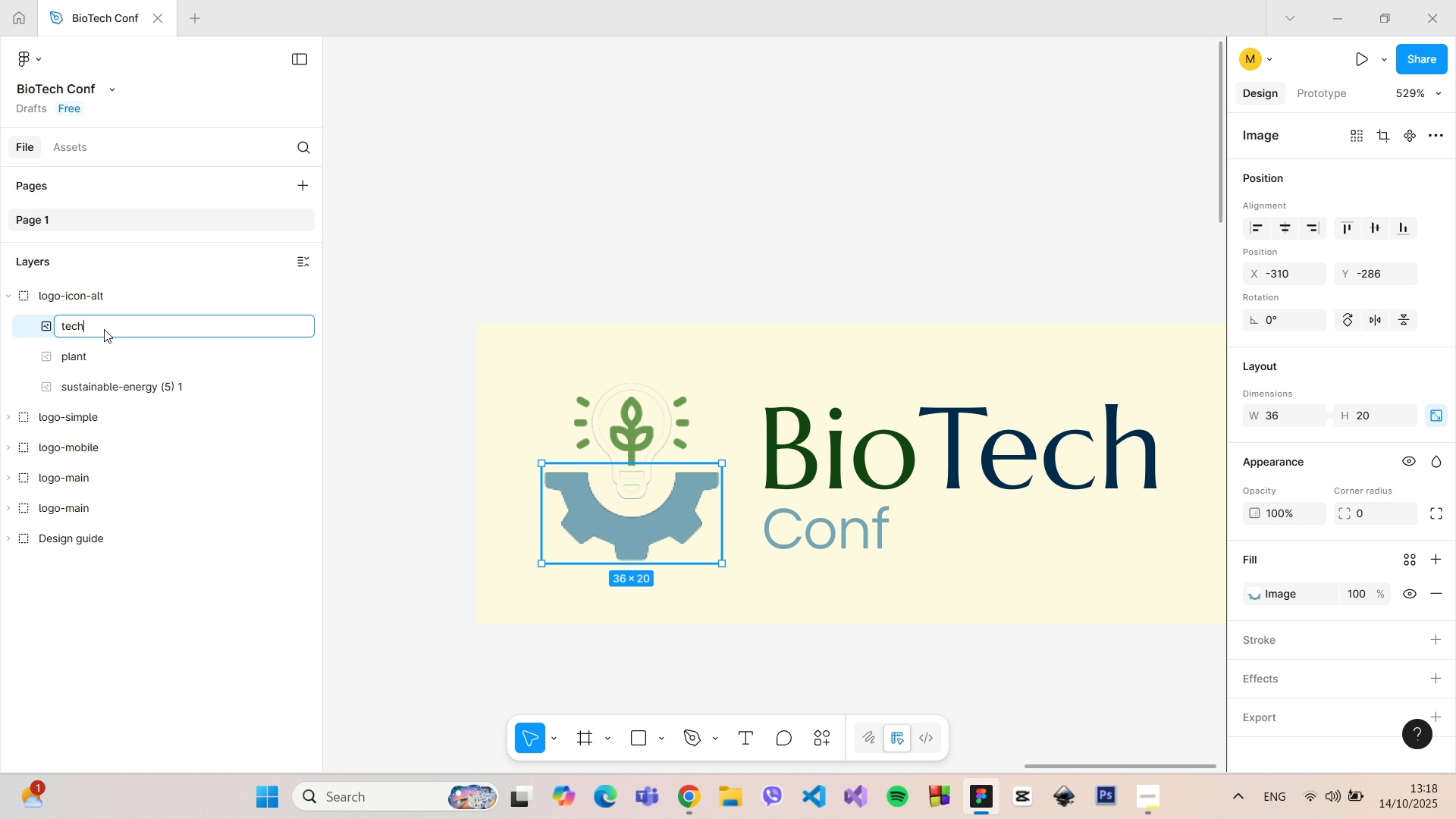 
left_click([104, 329])
 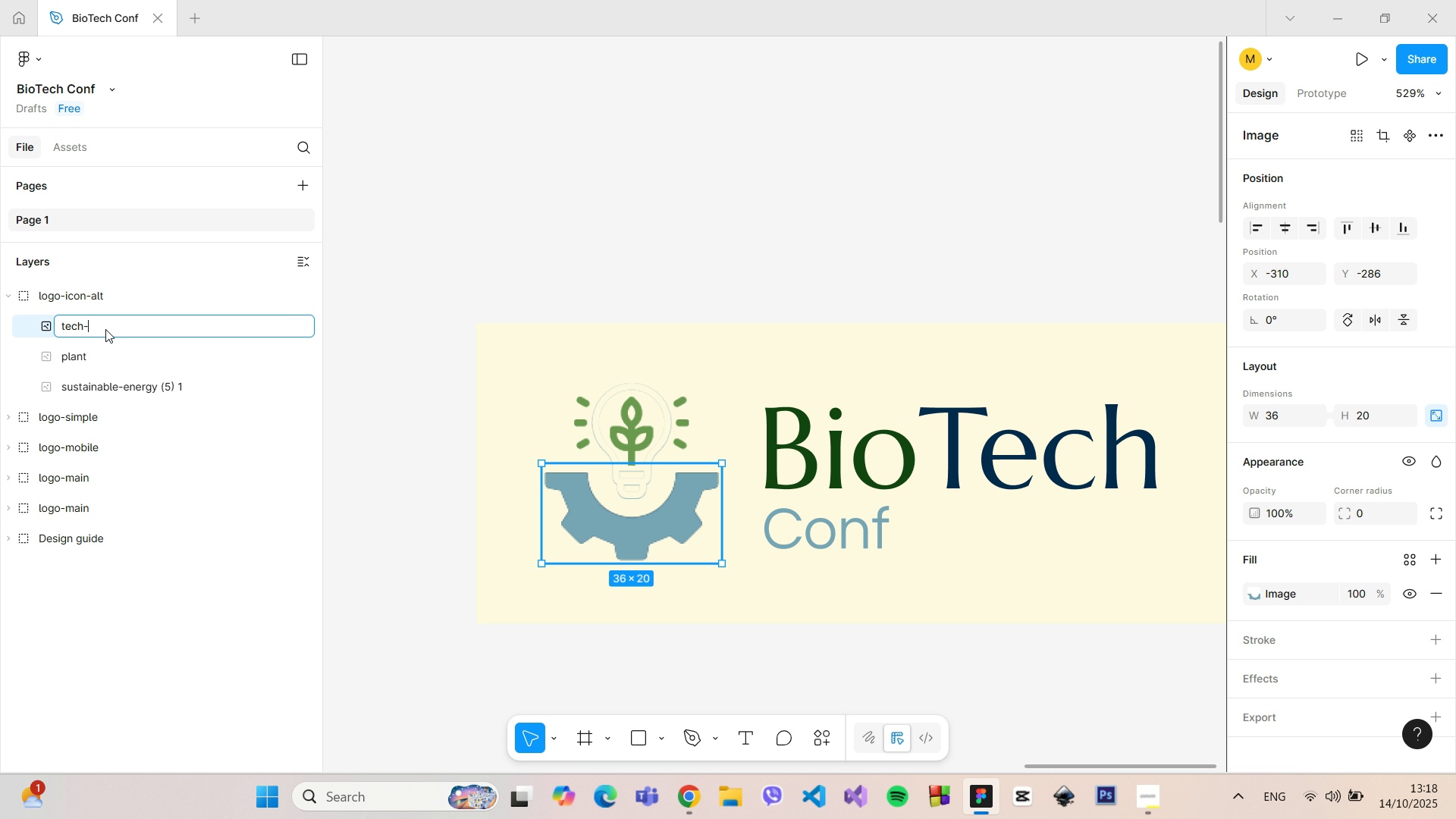 
type(-alt)
 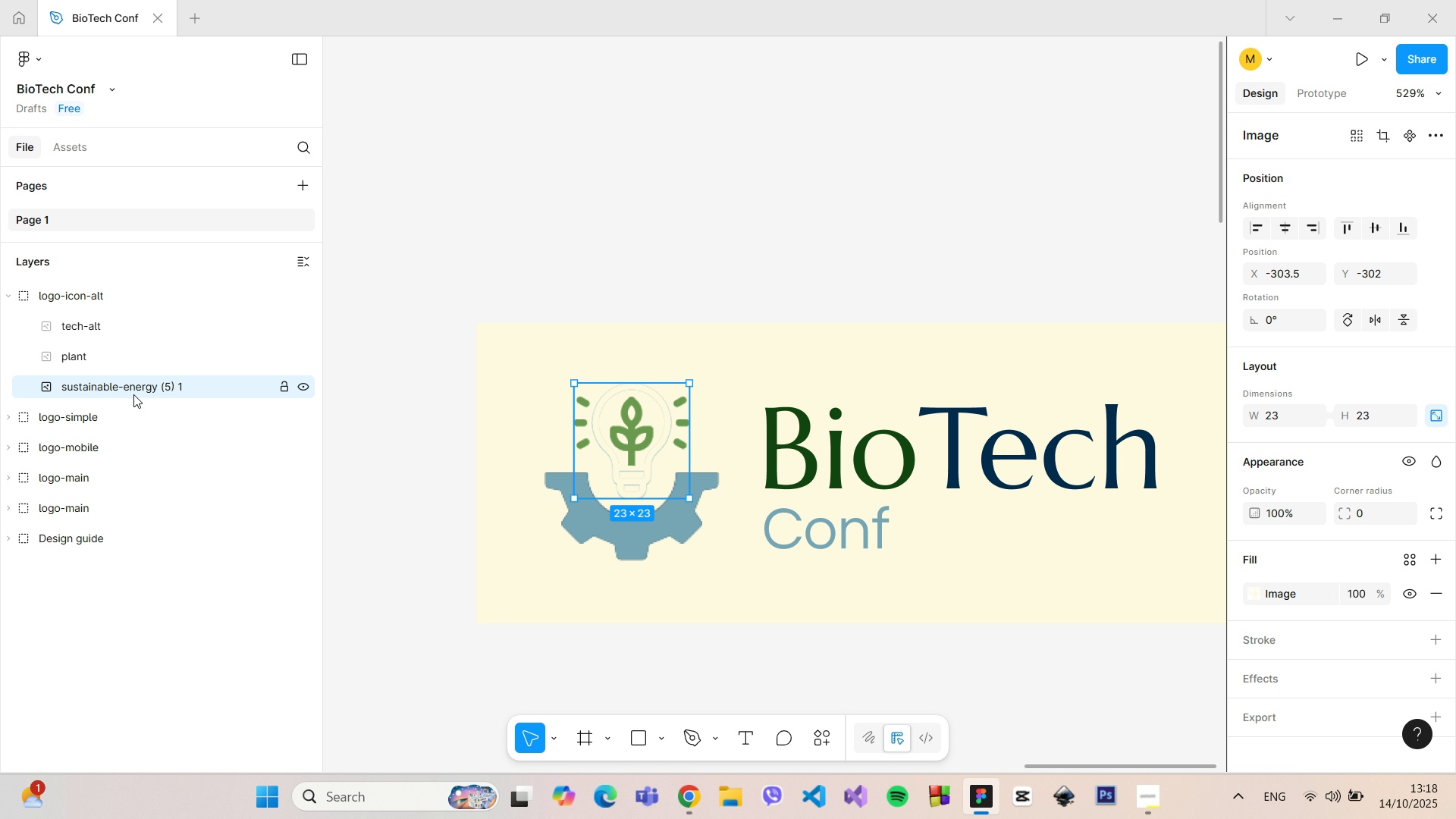 
left_click([133, 394])
 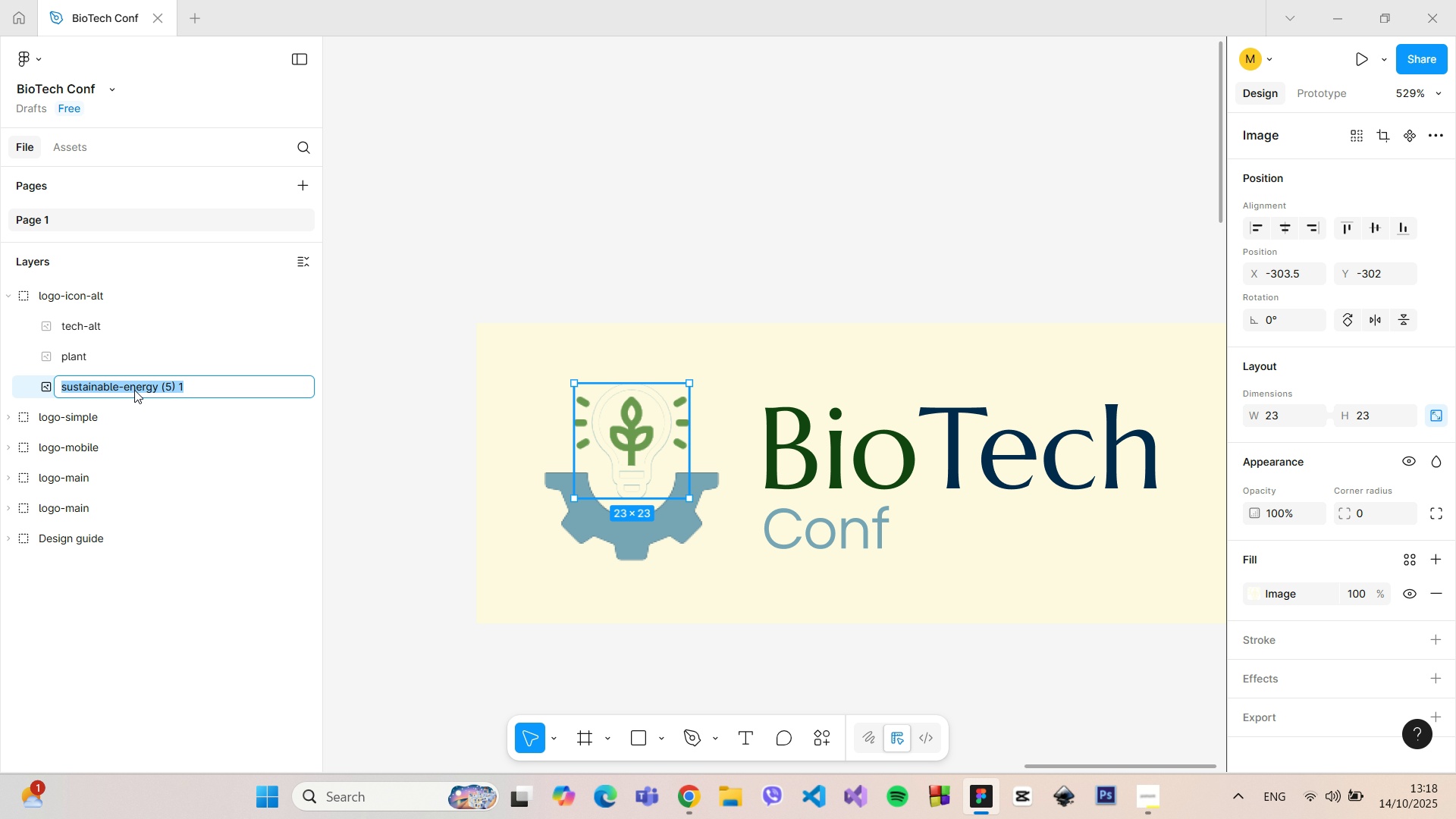 
double_click([134, 390])
 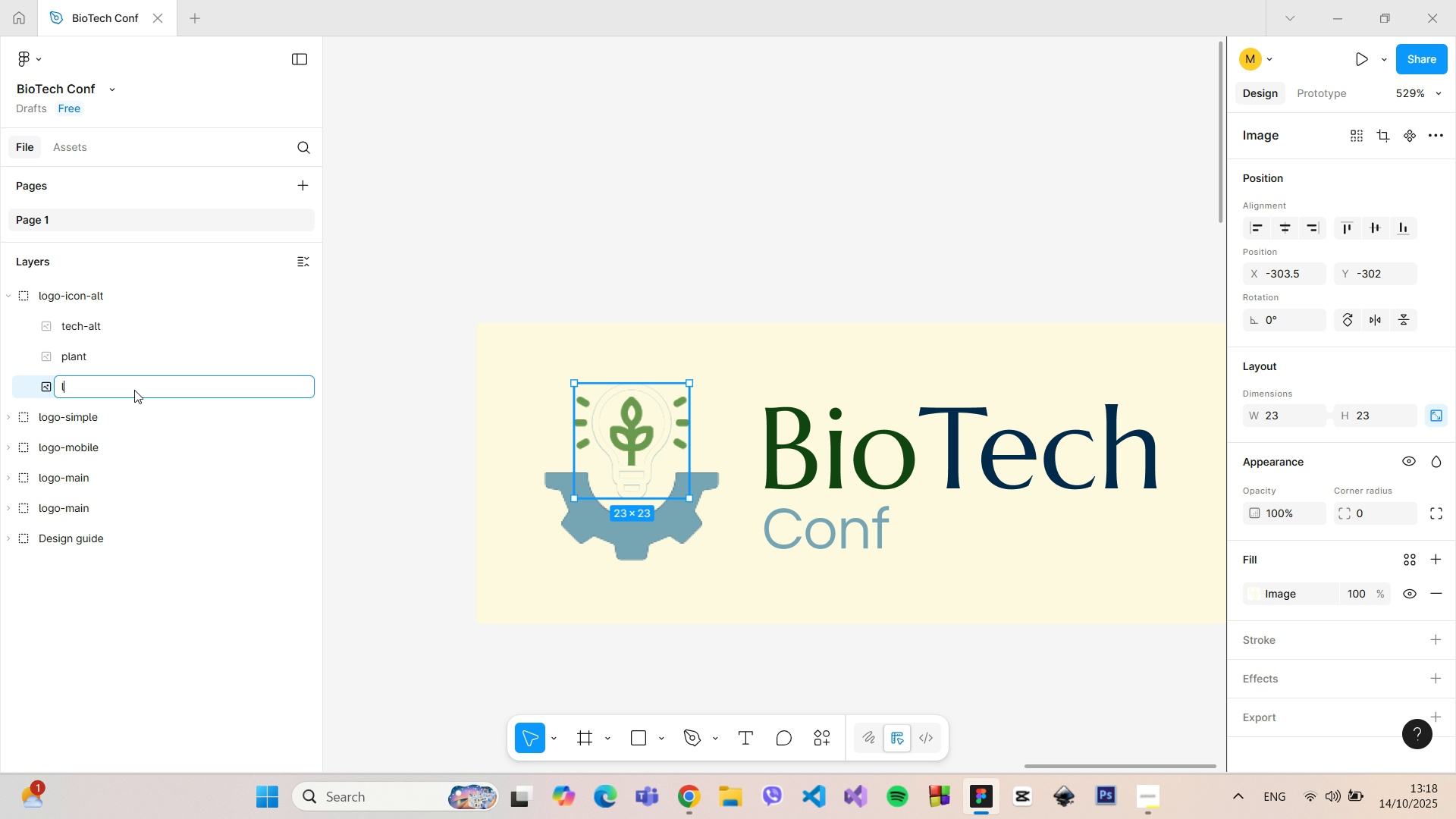 
type(light)
 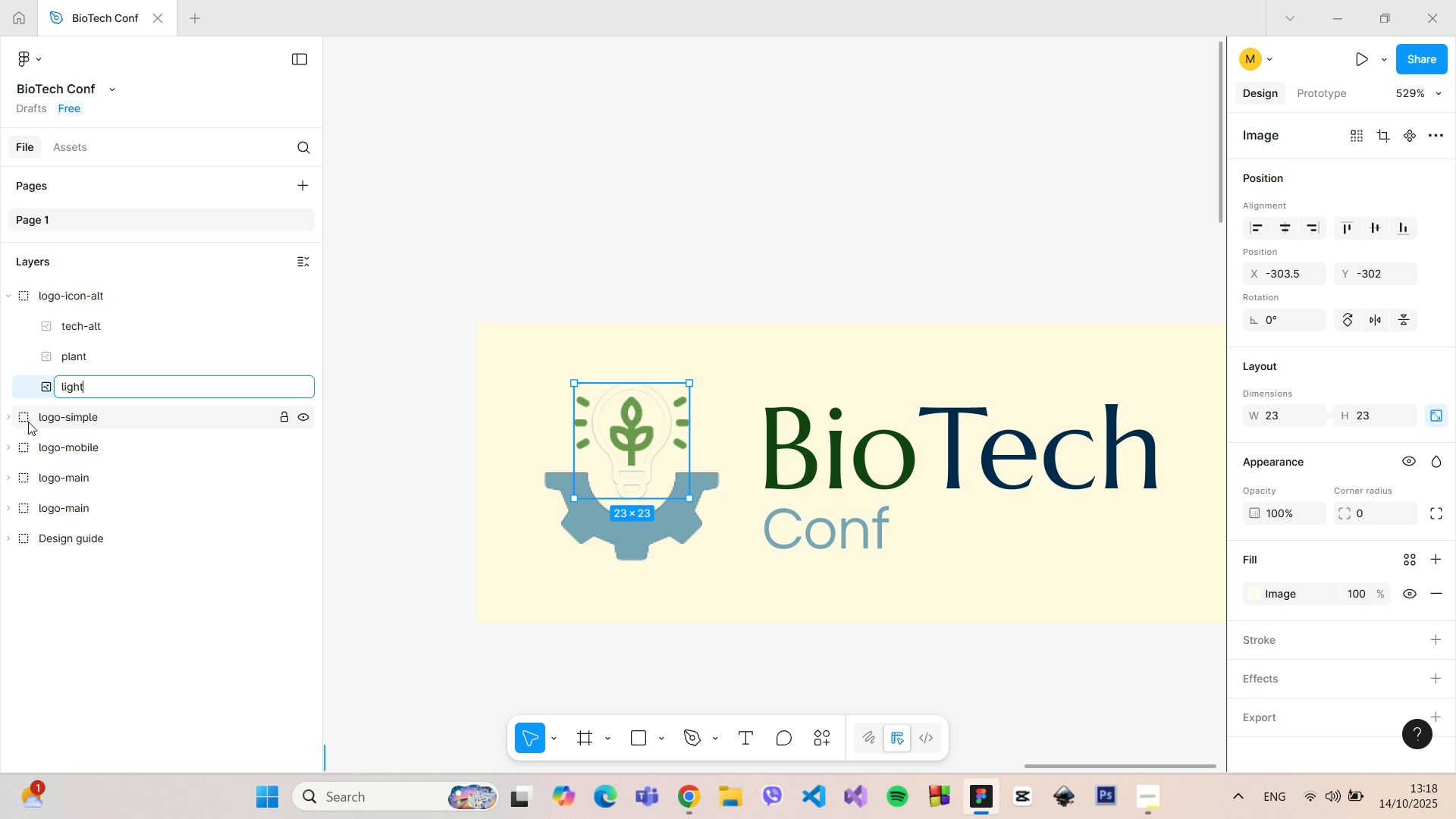 
left_click([6, 421])
 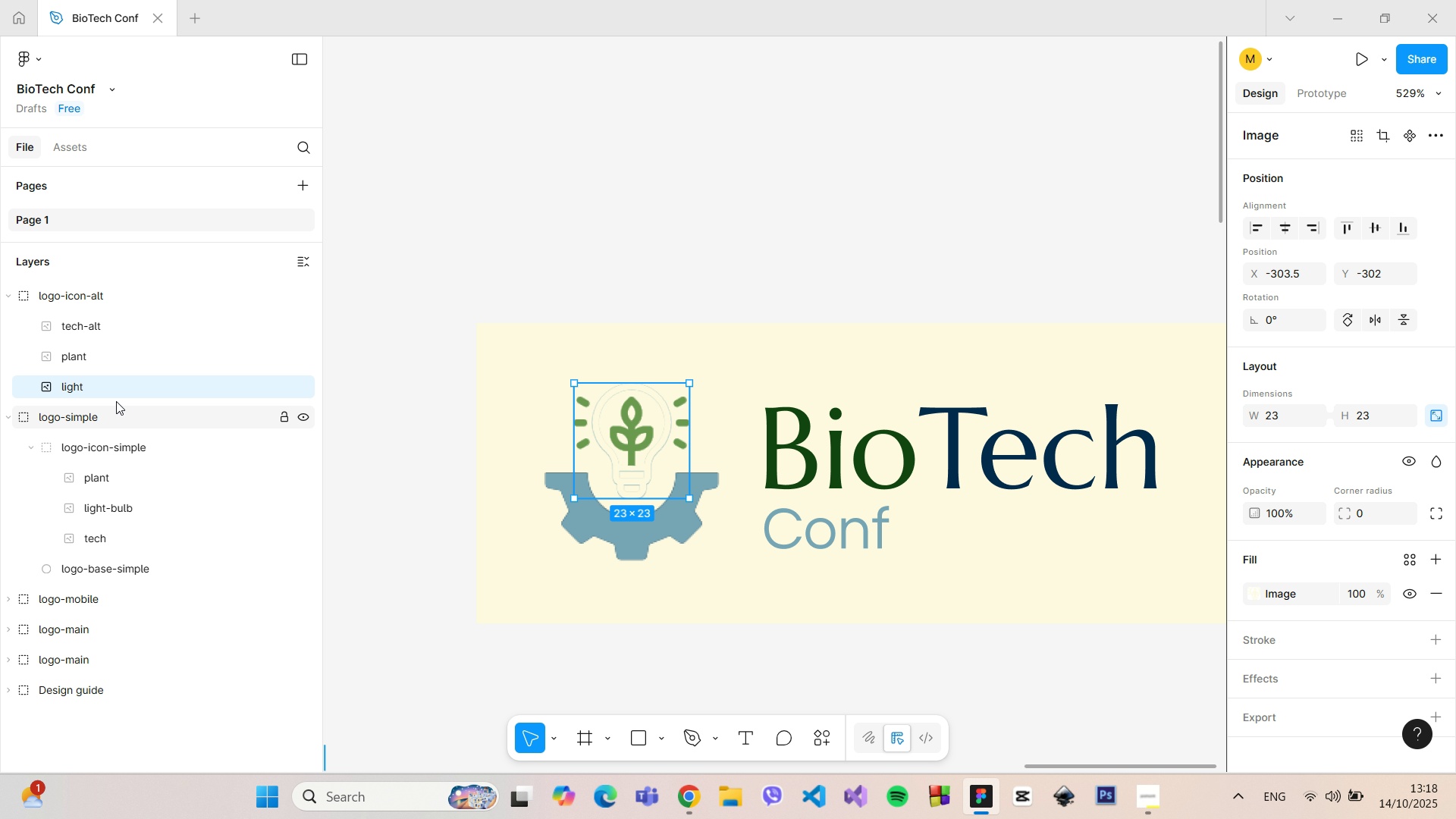 
double_click([129, 387])
 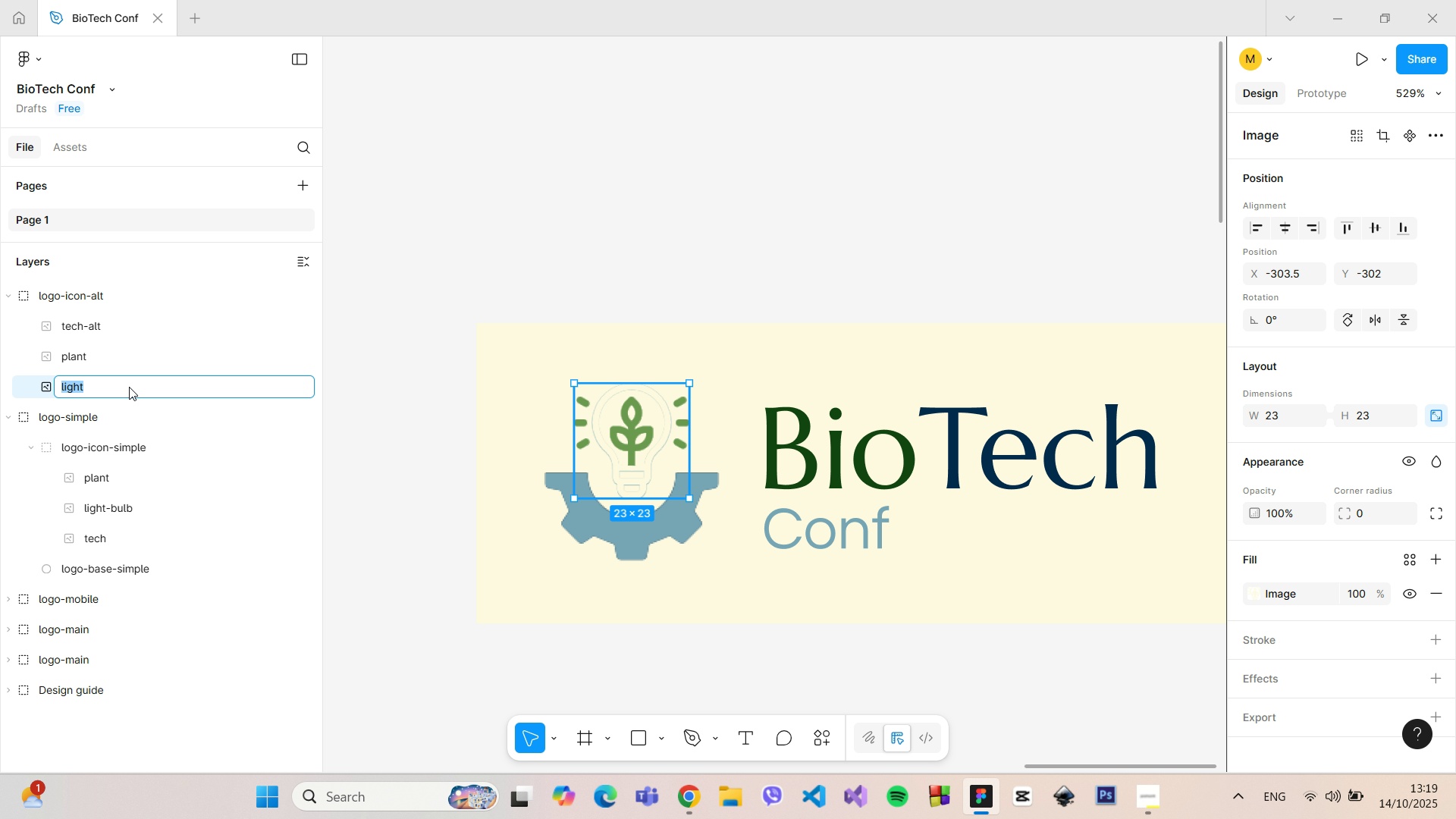 
triple_click([129, 387])
 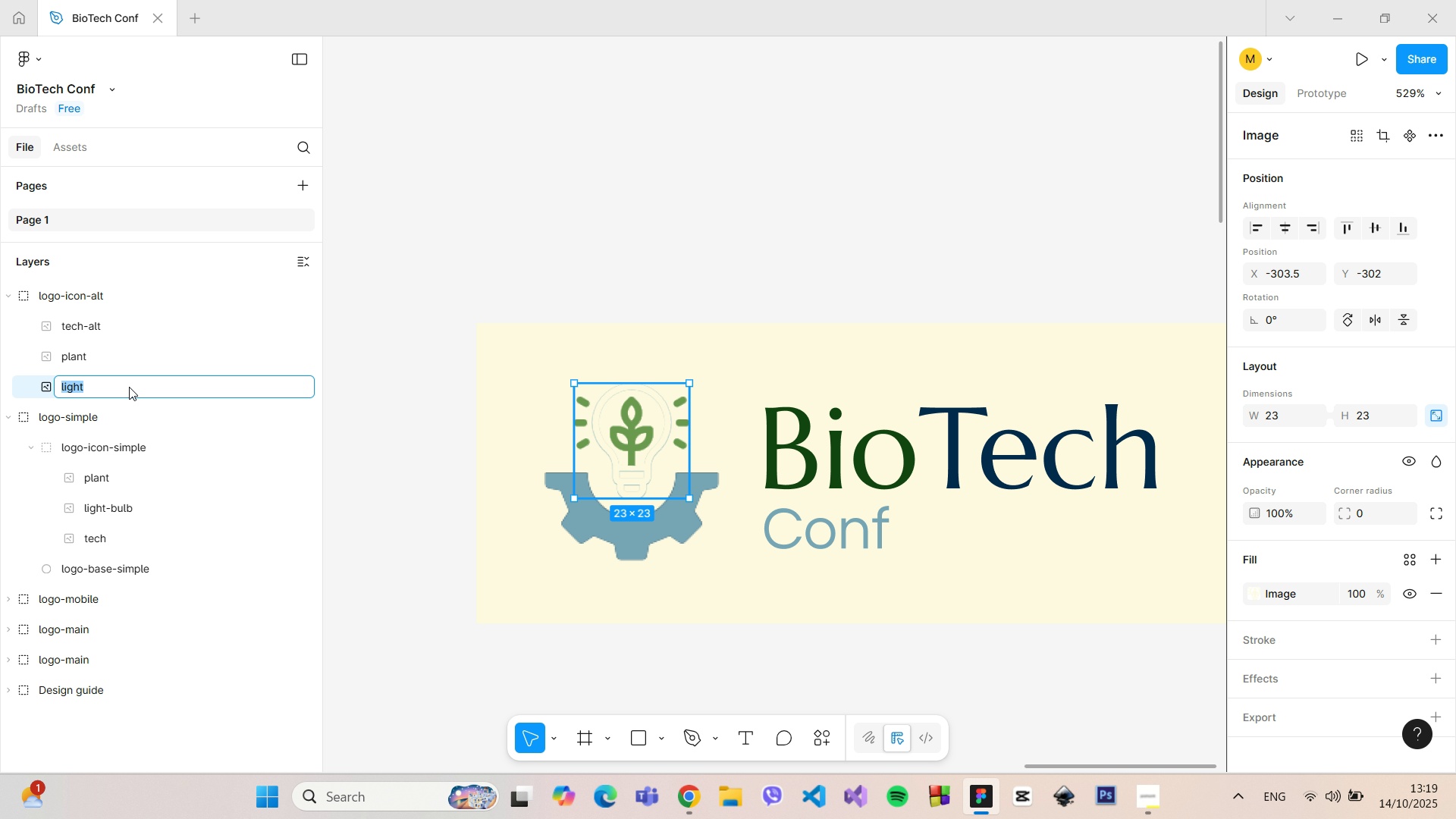 
triple_click([129, 387])
 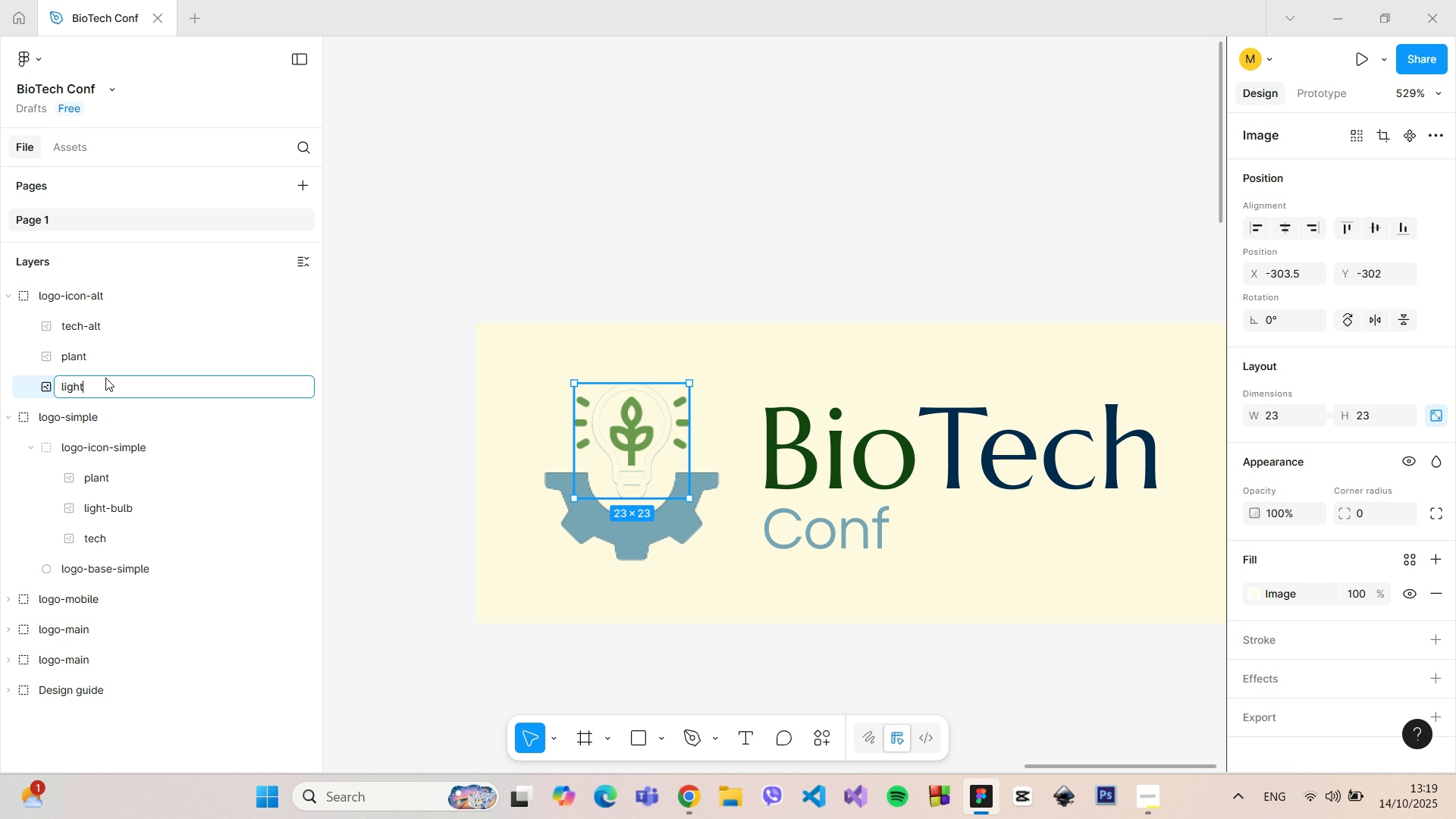 
left_click([105, 378])
 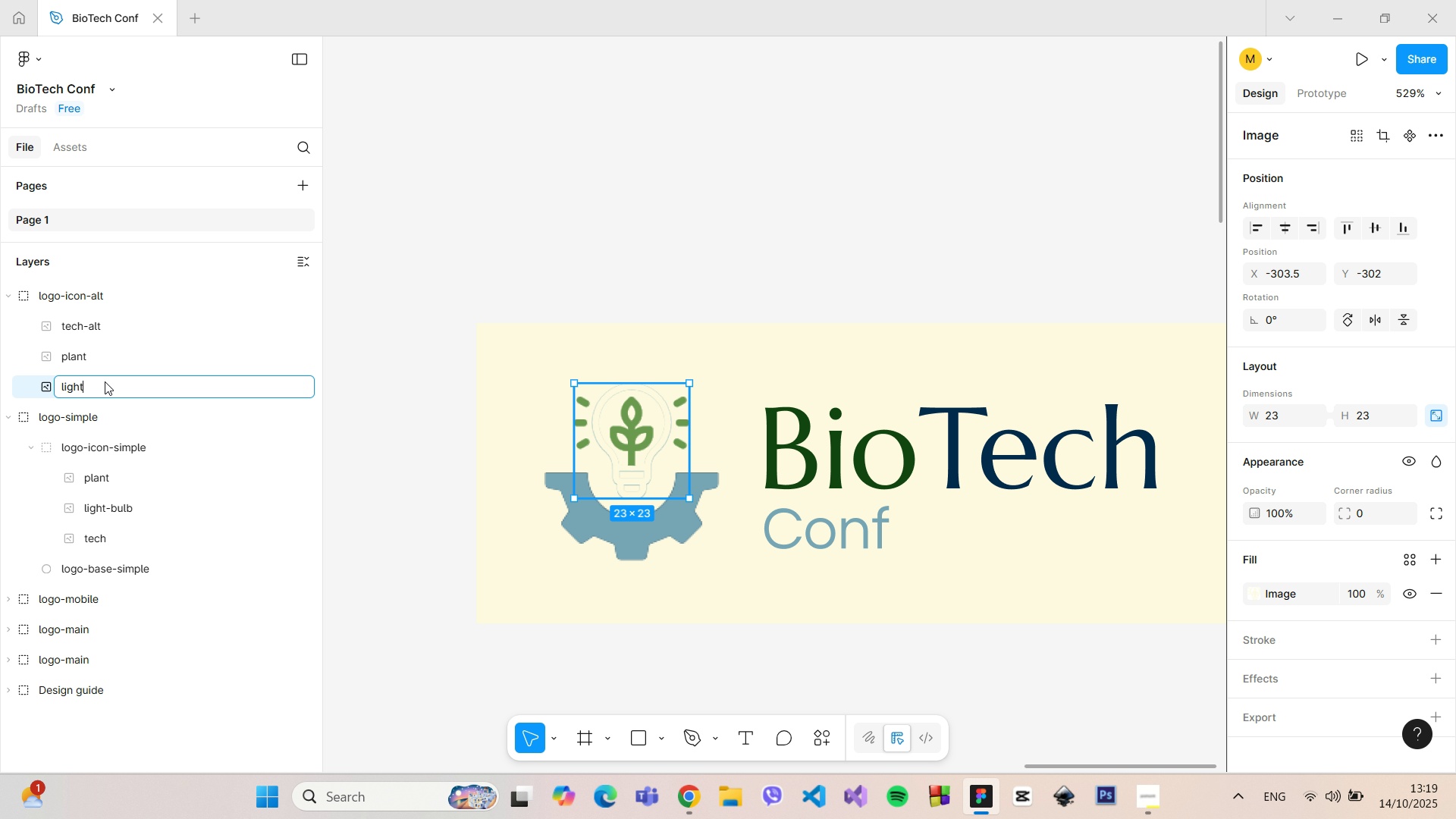 
type(-bulb-alt)
 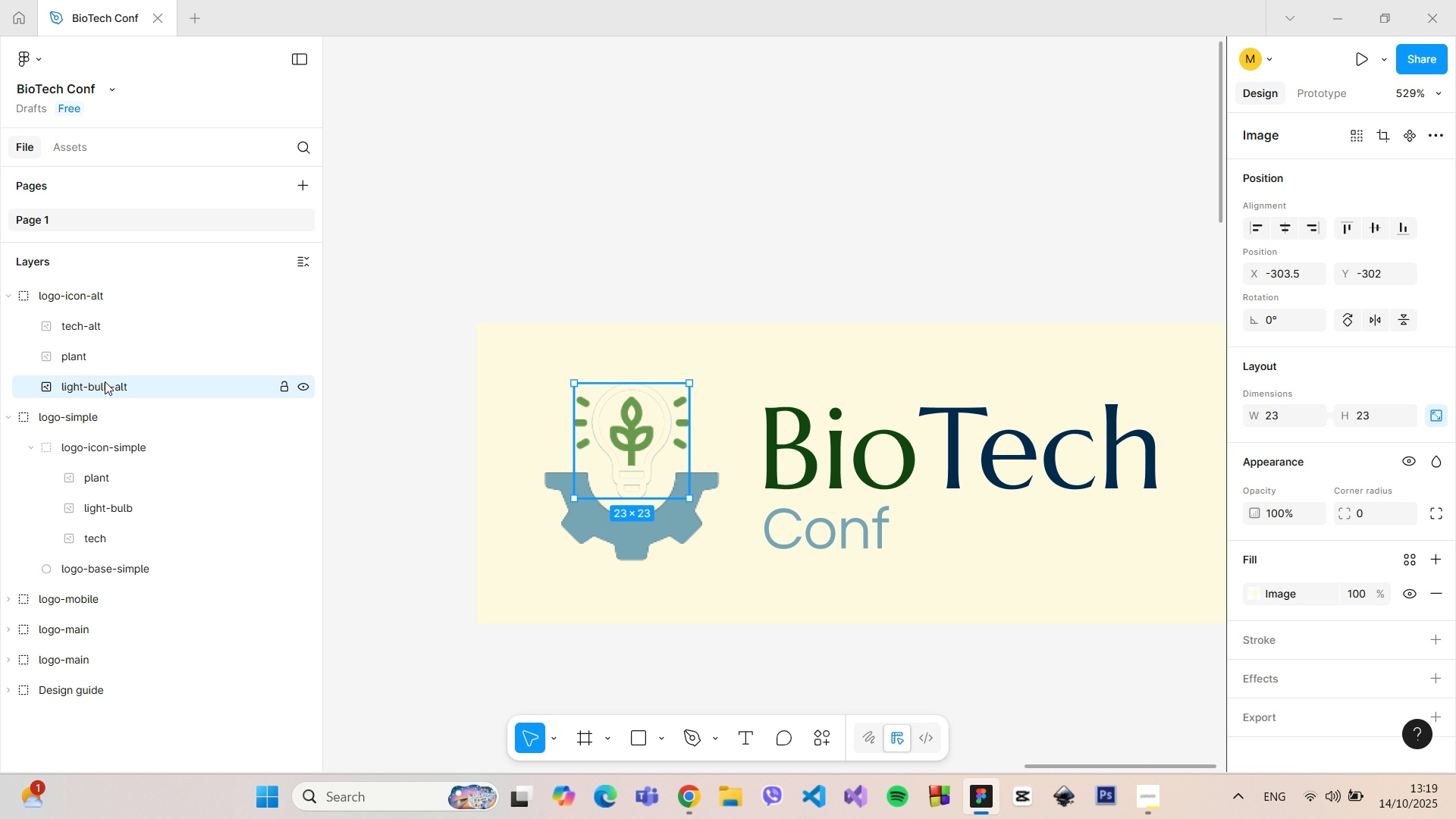 
key(Enter)
 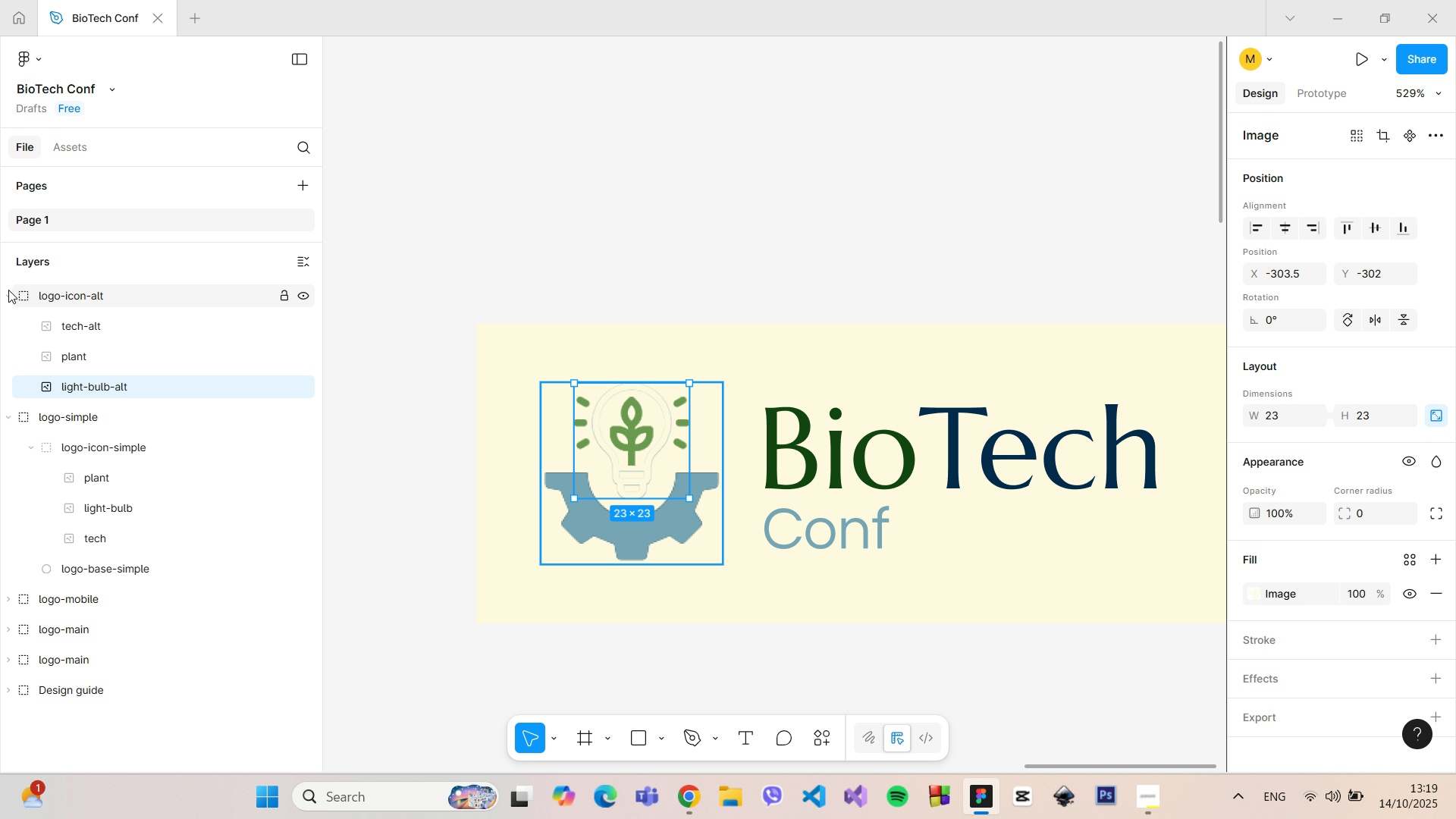 
left_click([9, 291])
 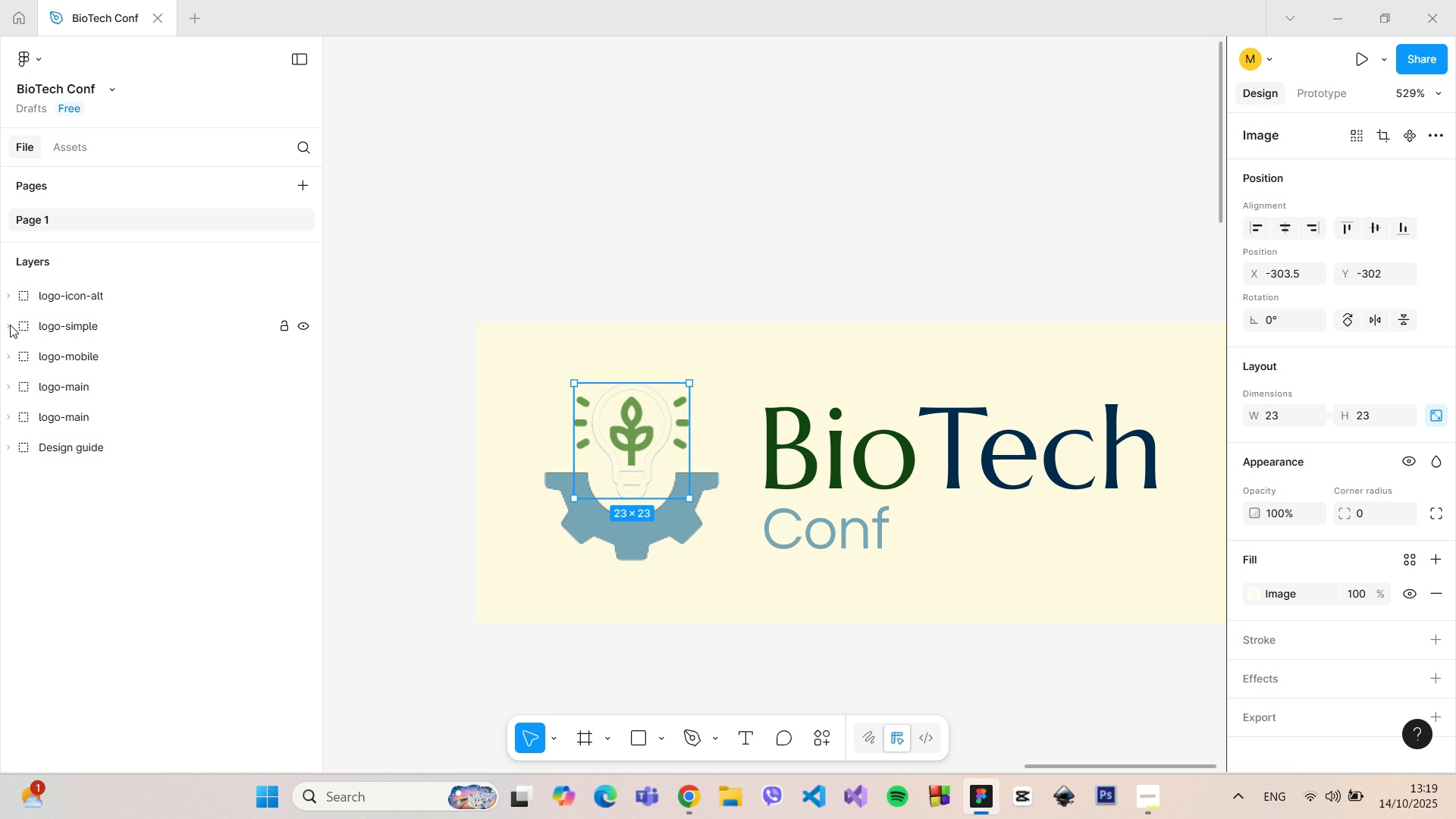 
left_click([10, 325])
 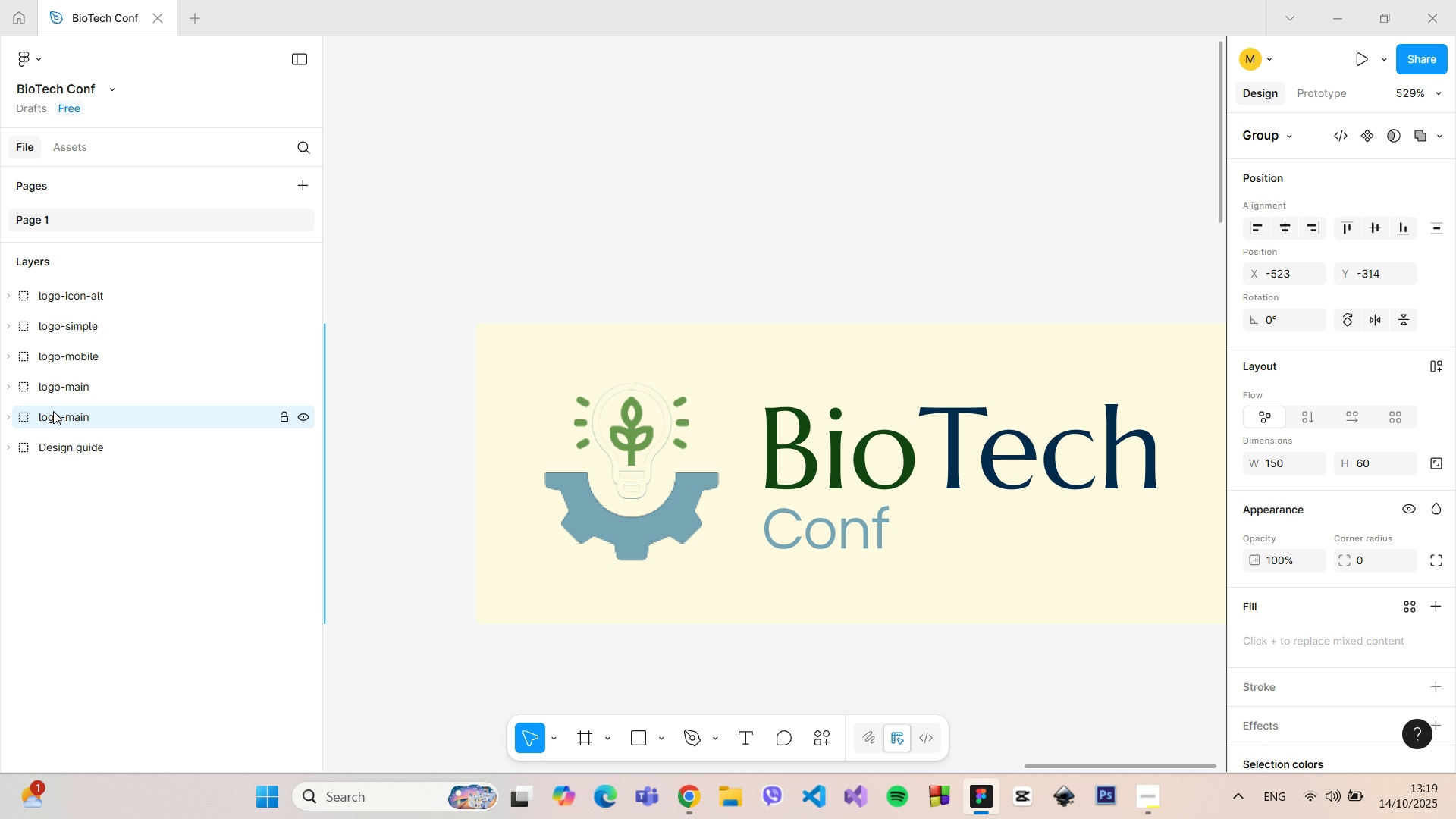 
left_click([53, 411])
 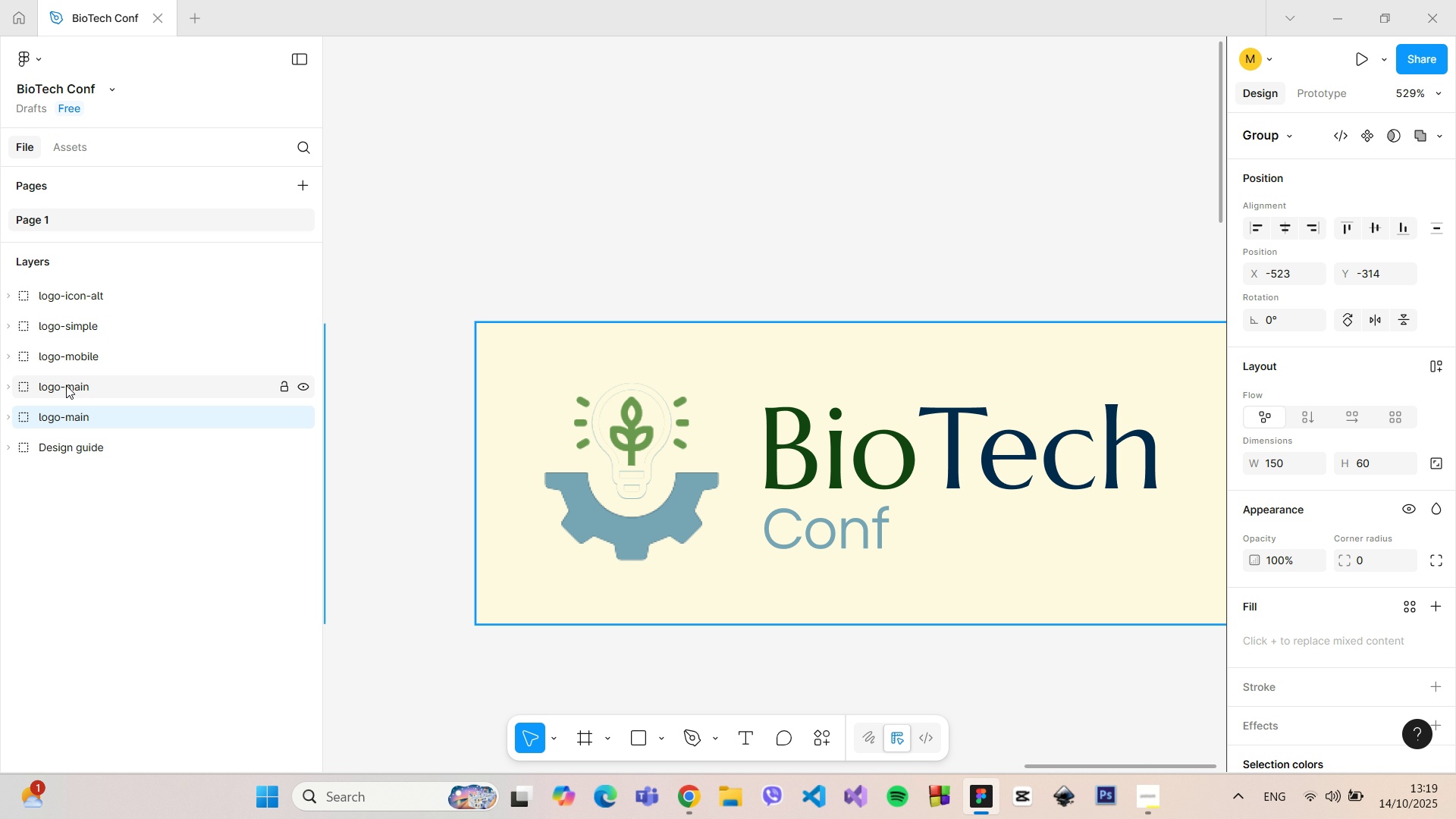 
left_click([66, 385])
 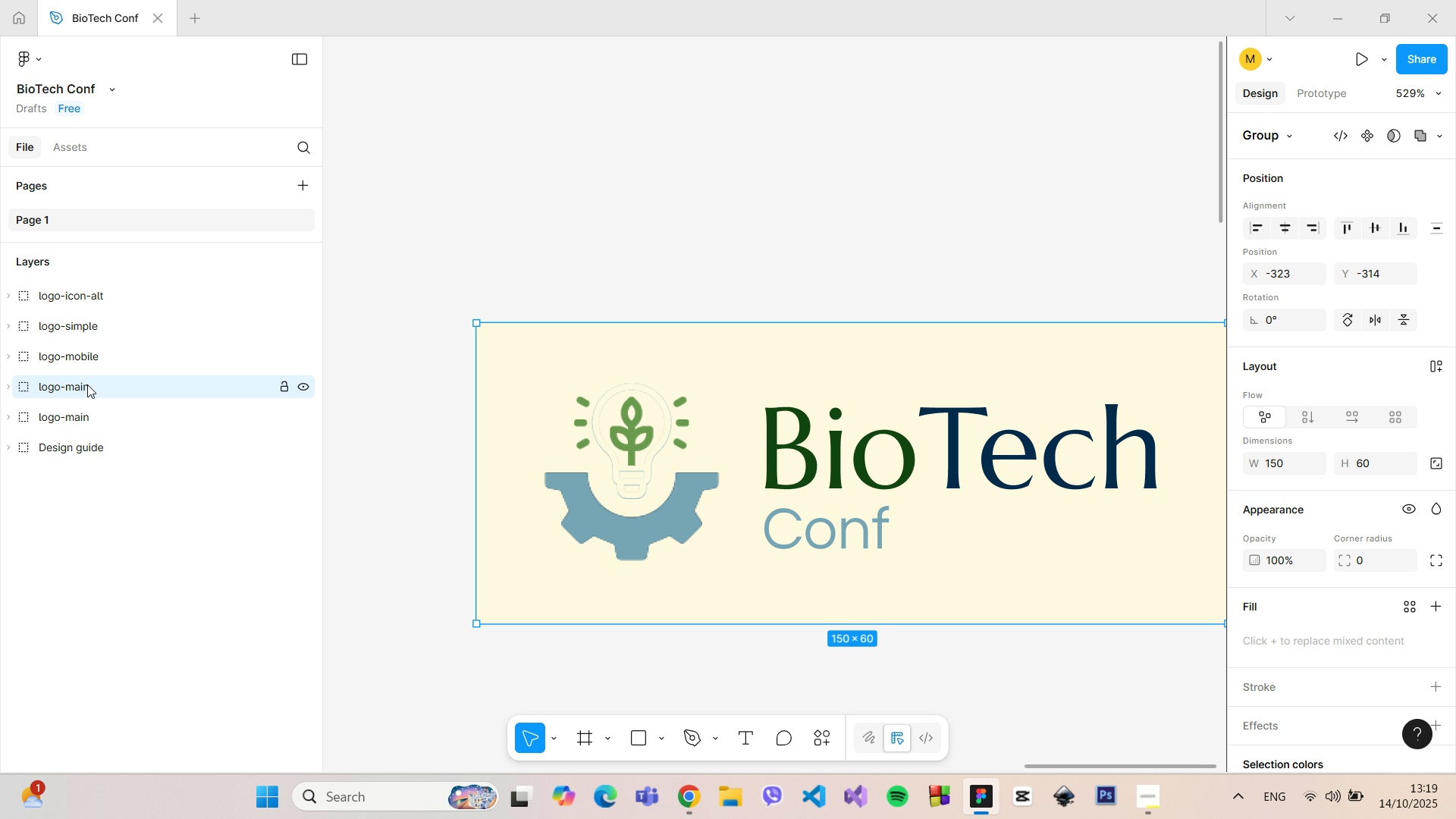 
double_click([87, 384])
 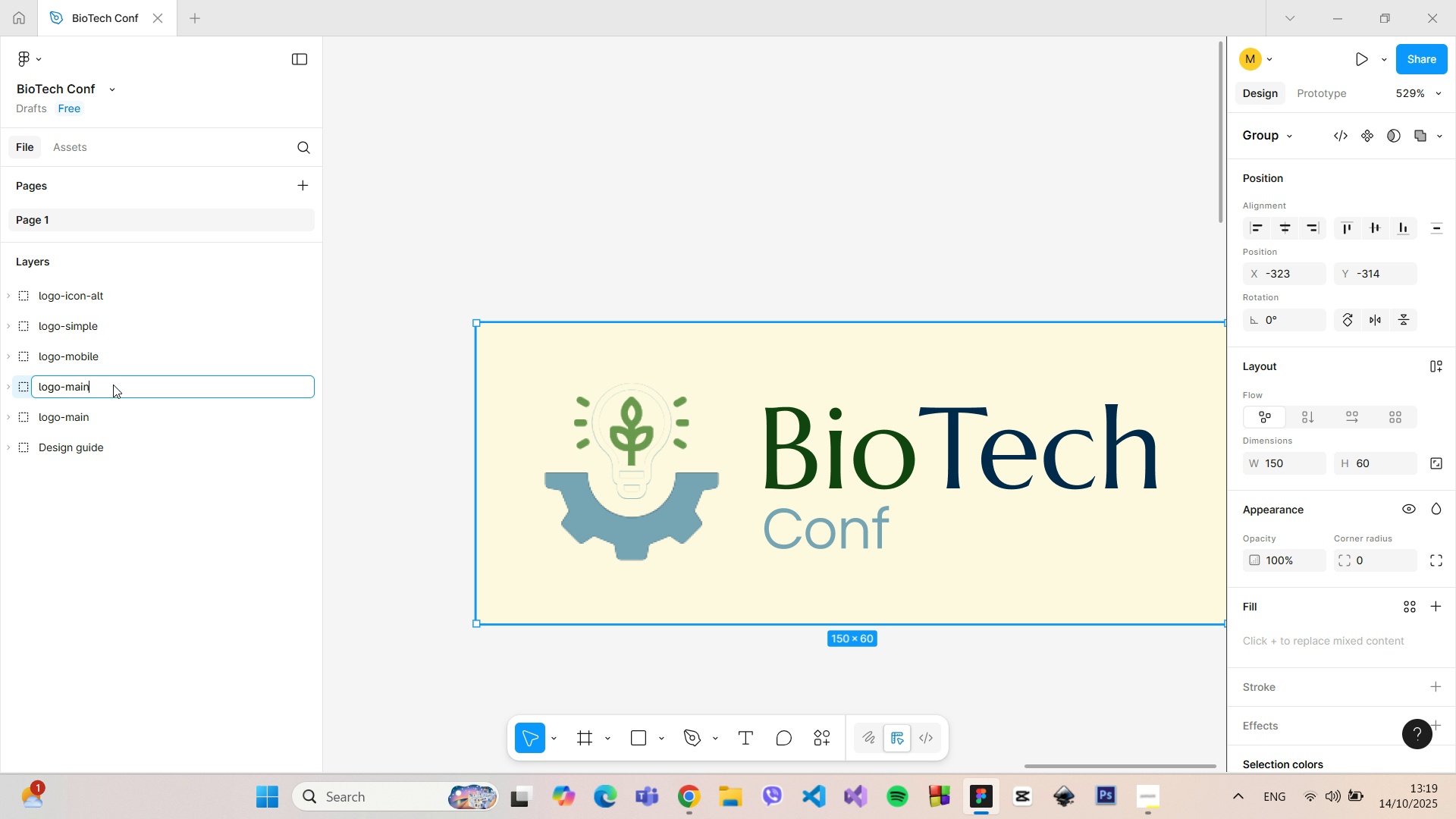 
triple_click([113, 384])
 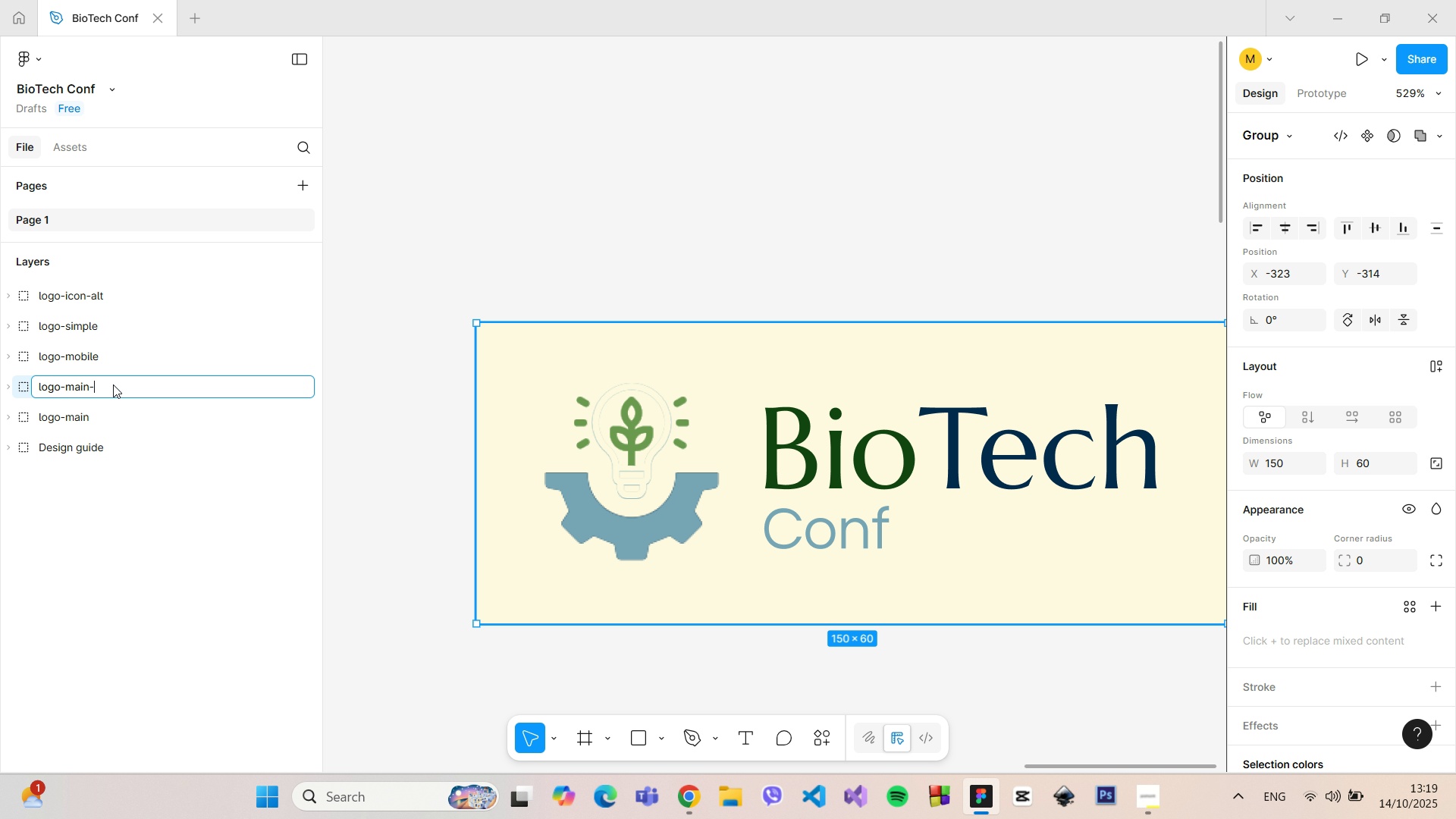 
type(-alt)
 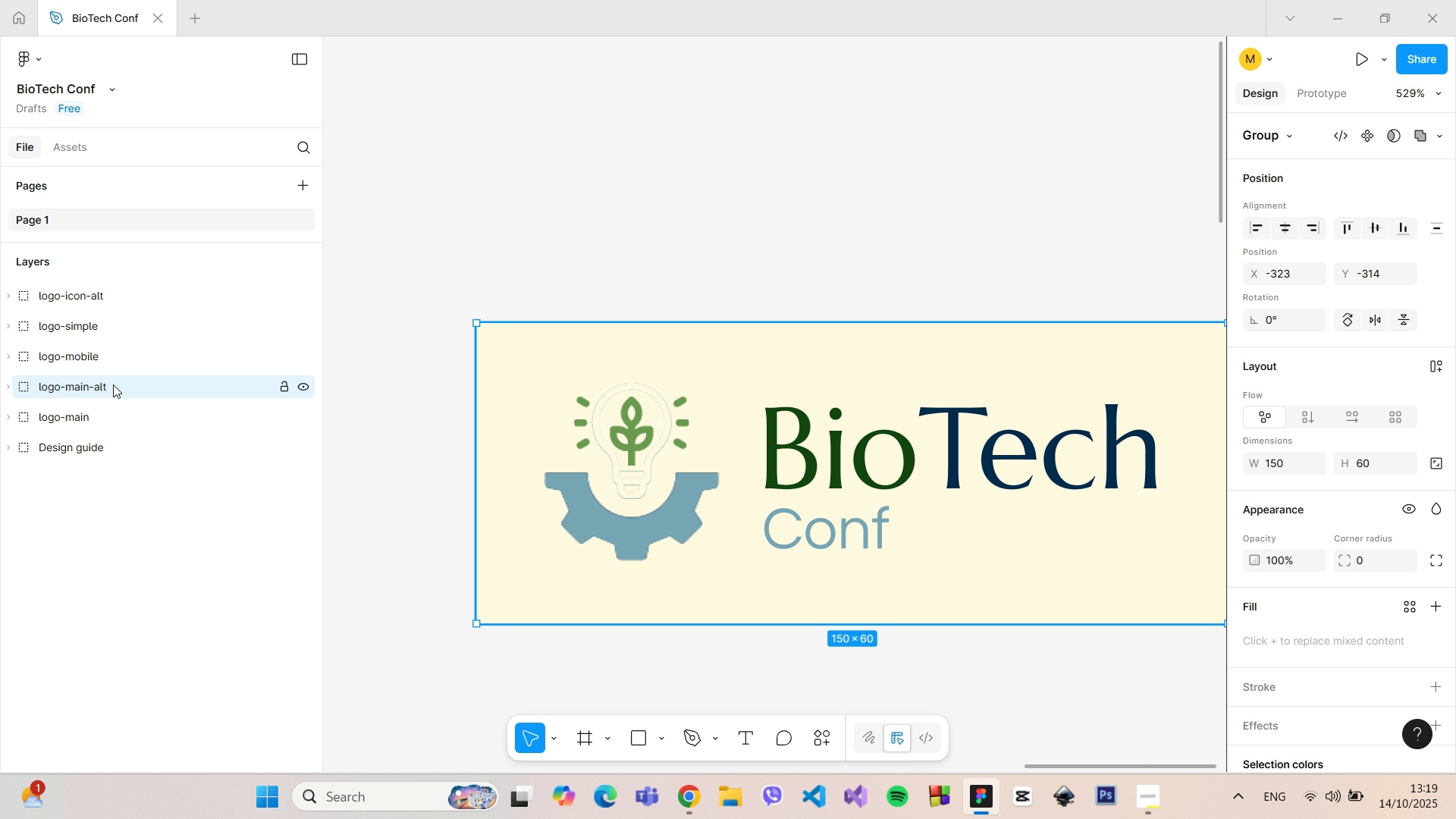 
key(Enter)
 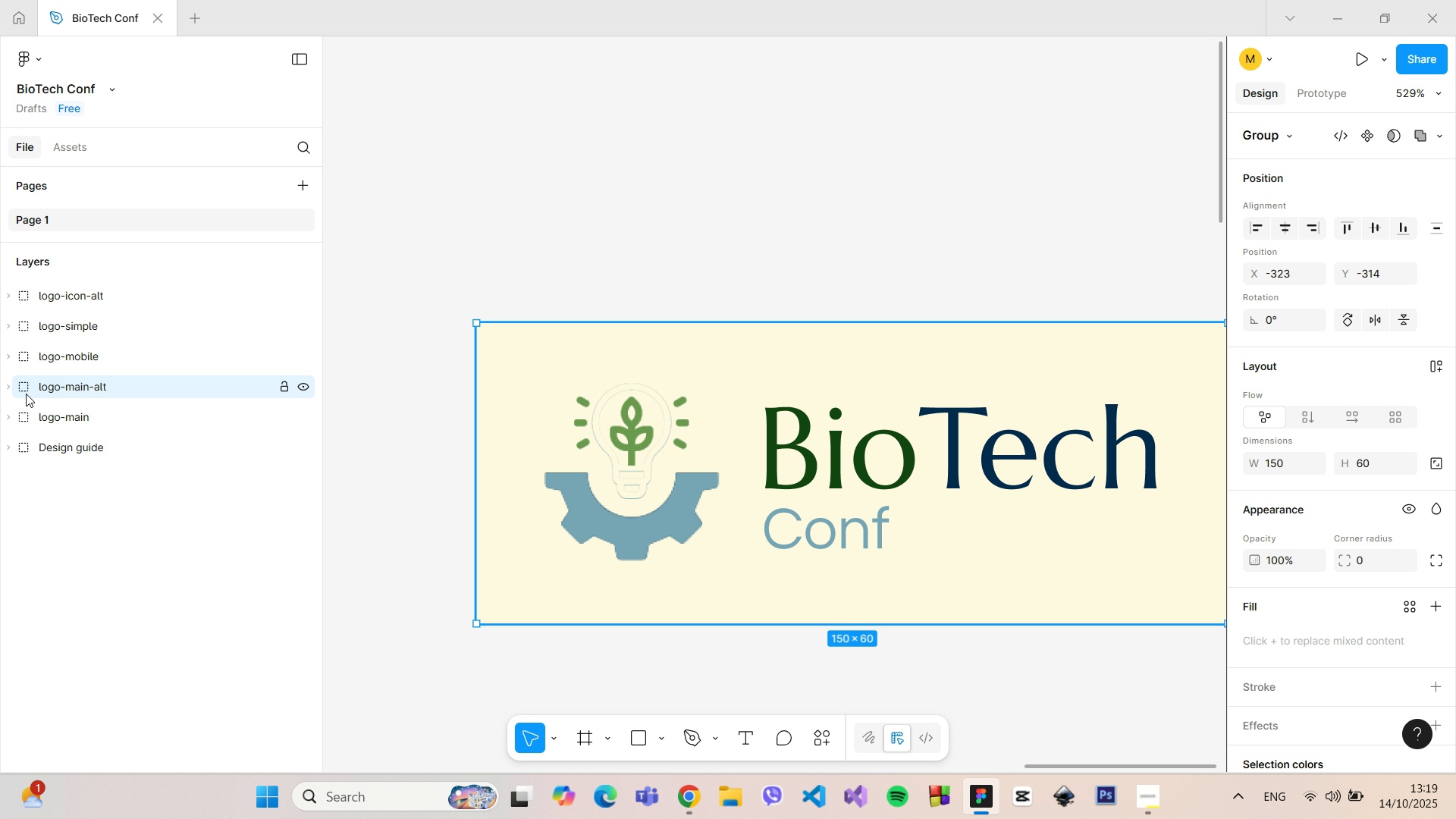 
left_click([11, 384])
 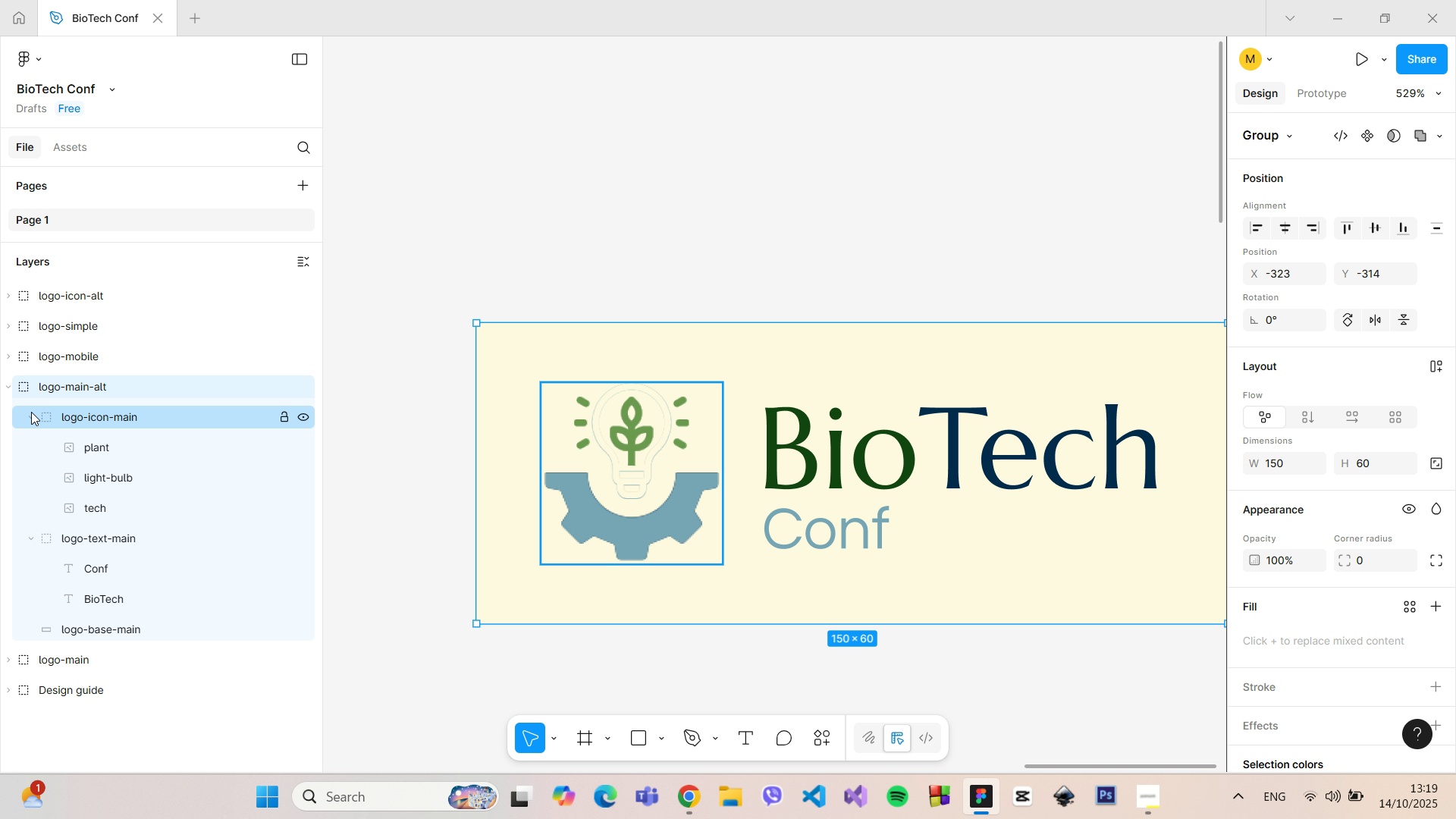 
left_click([31, 411])
 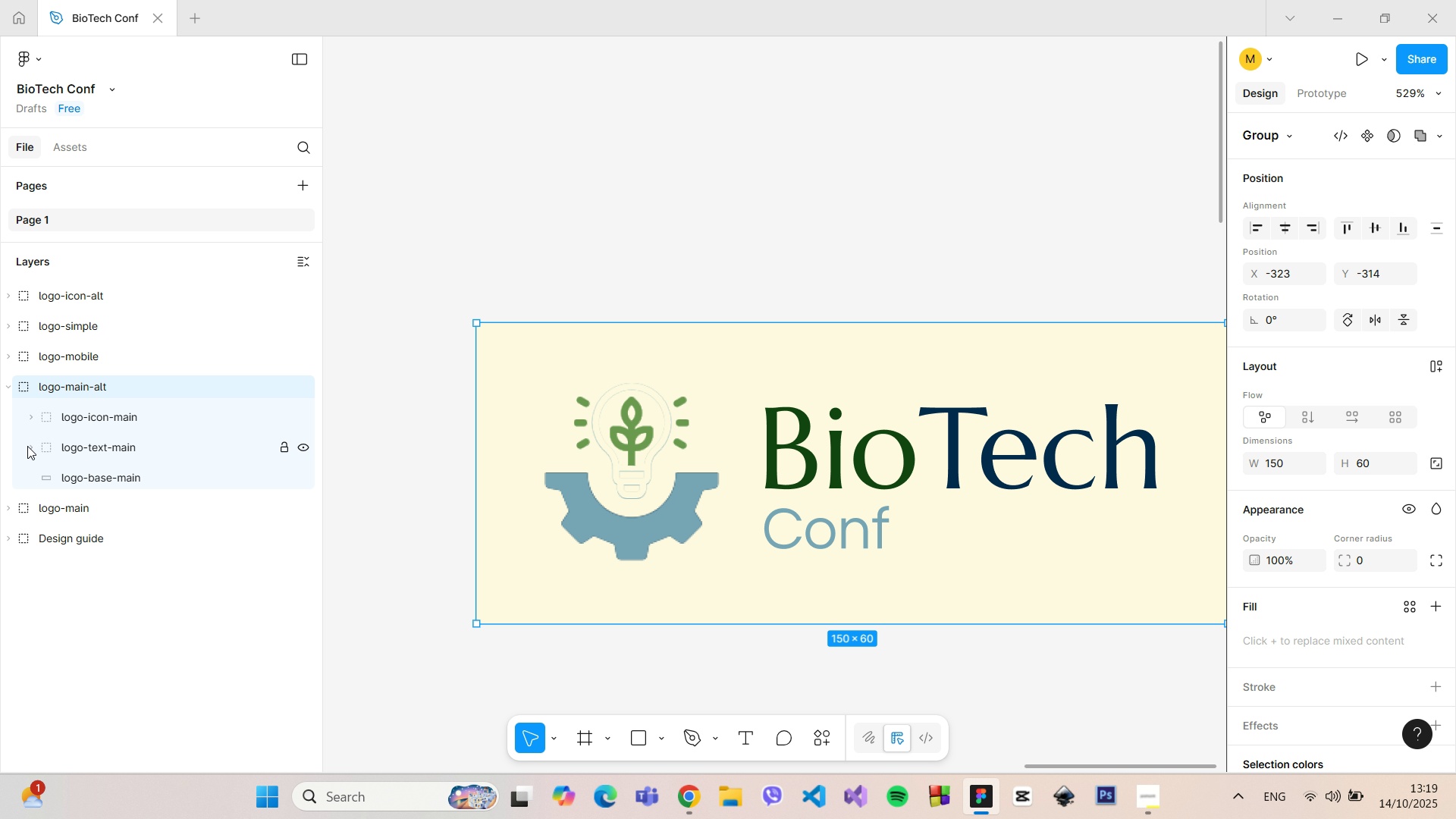 
left_click([27, 446])
 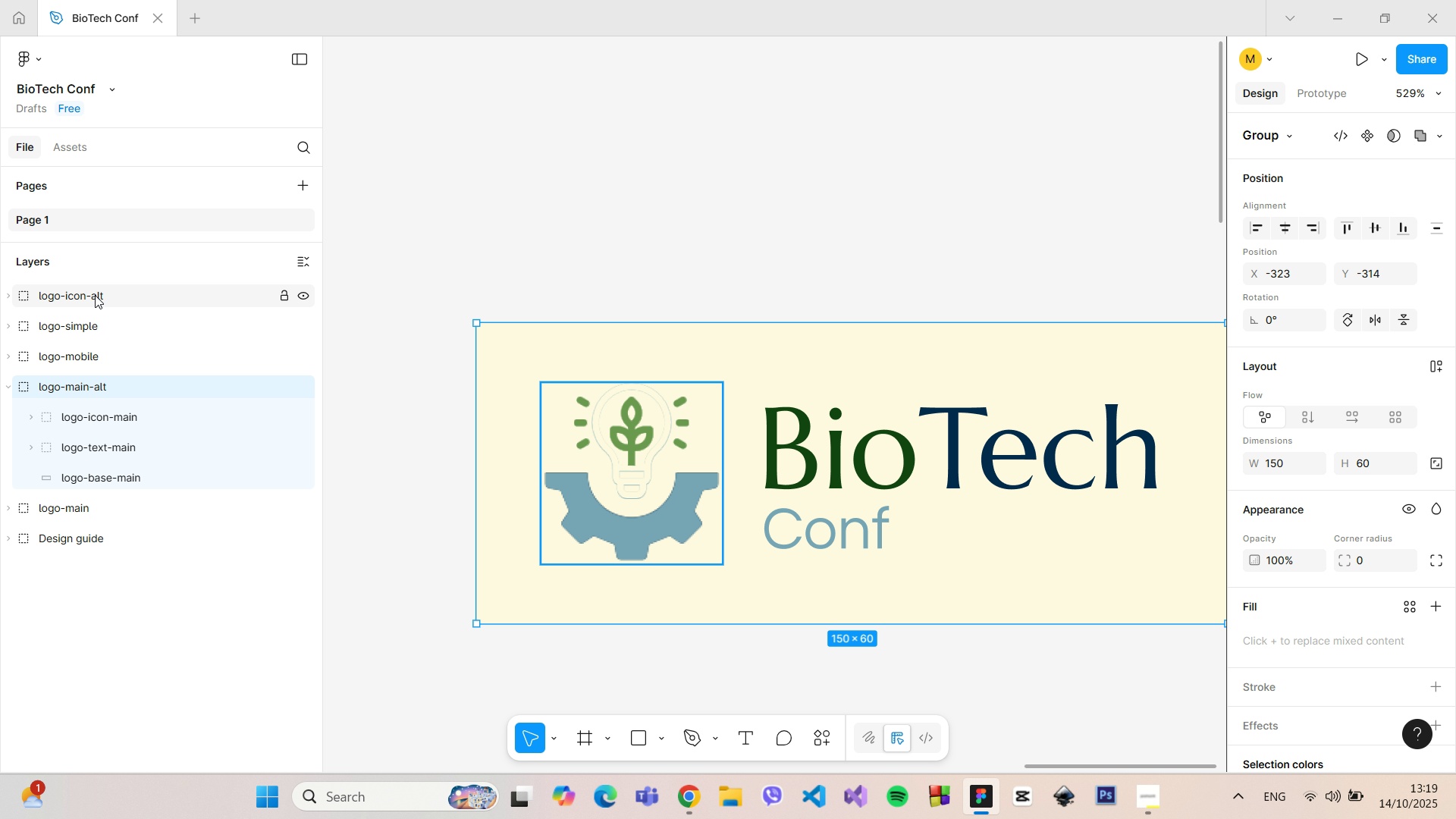 
left_click_drag(start_coordinate=[95, 290], to_coordinate=[118, 400])
 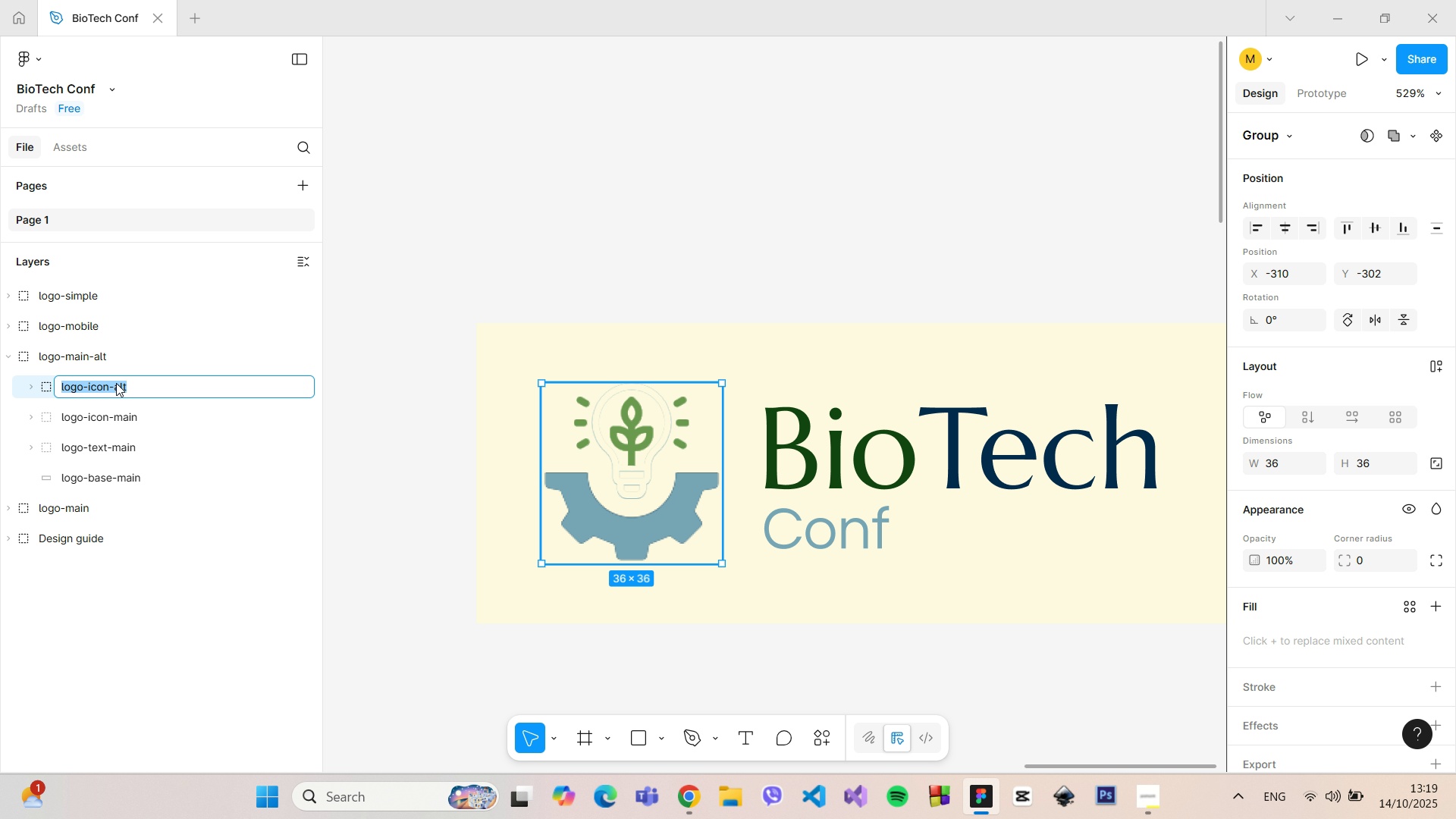 
double_click([116, 382])
 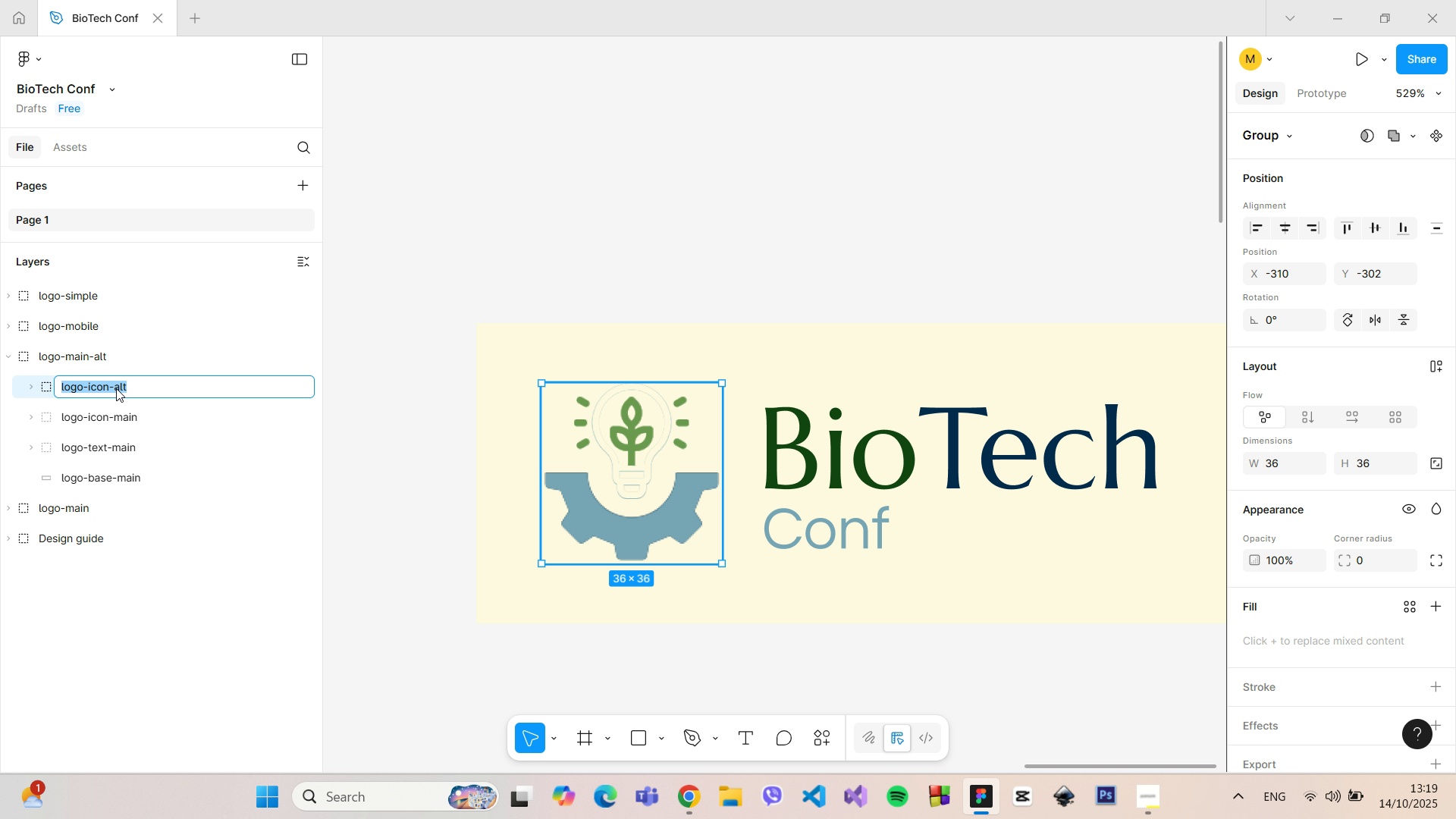 
triple_click([116, 388])
 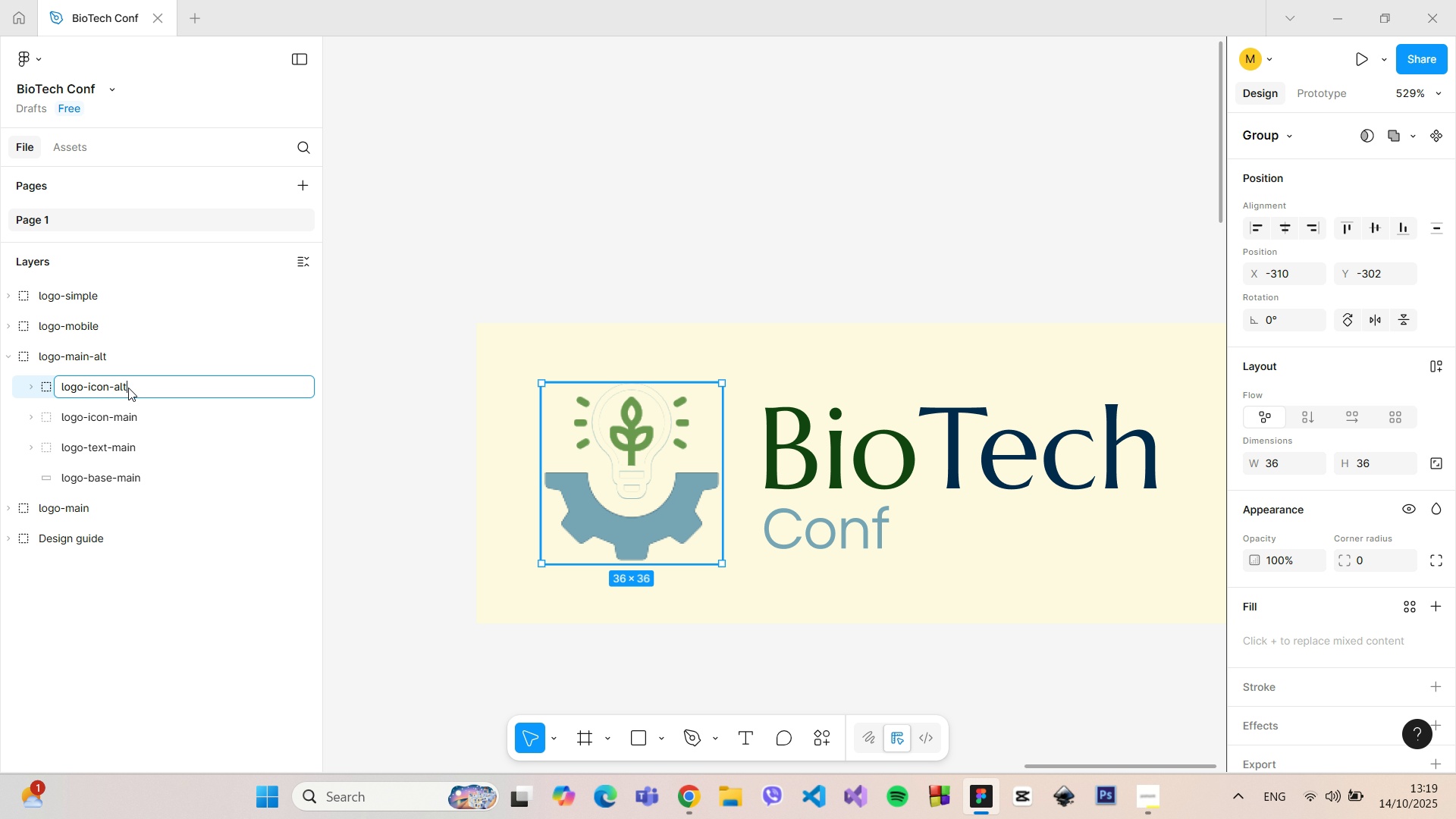 
left_click_drag(start_coordinate=[128, 388], to_coordinate=[116, 388])
 